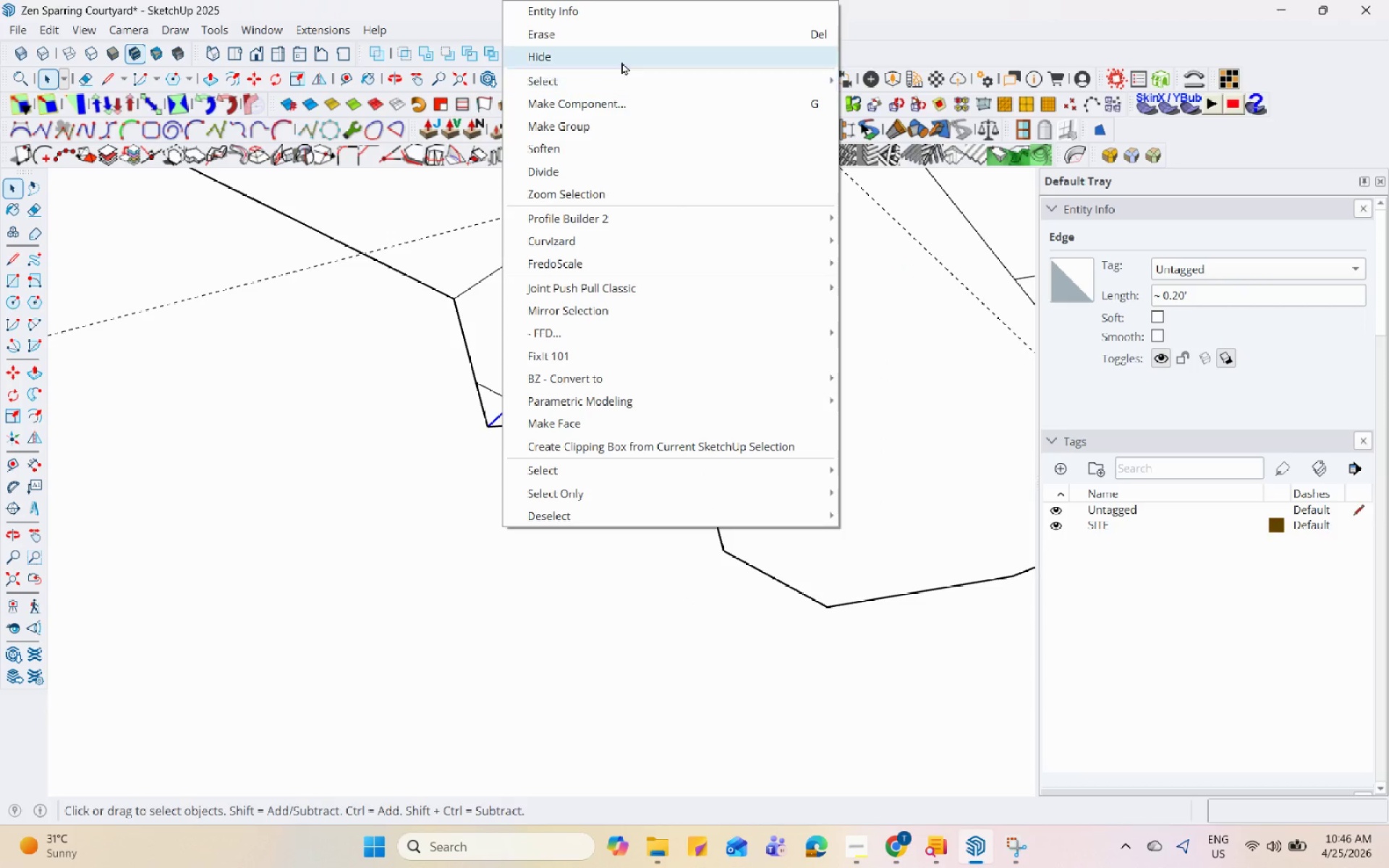 
left_click([628, 38])
 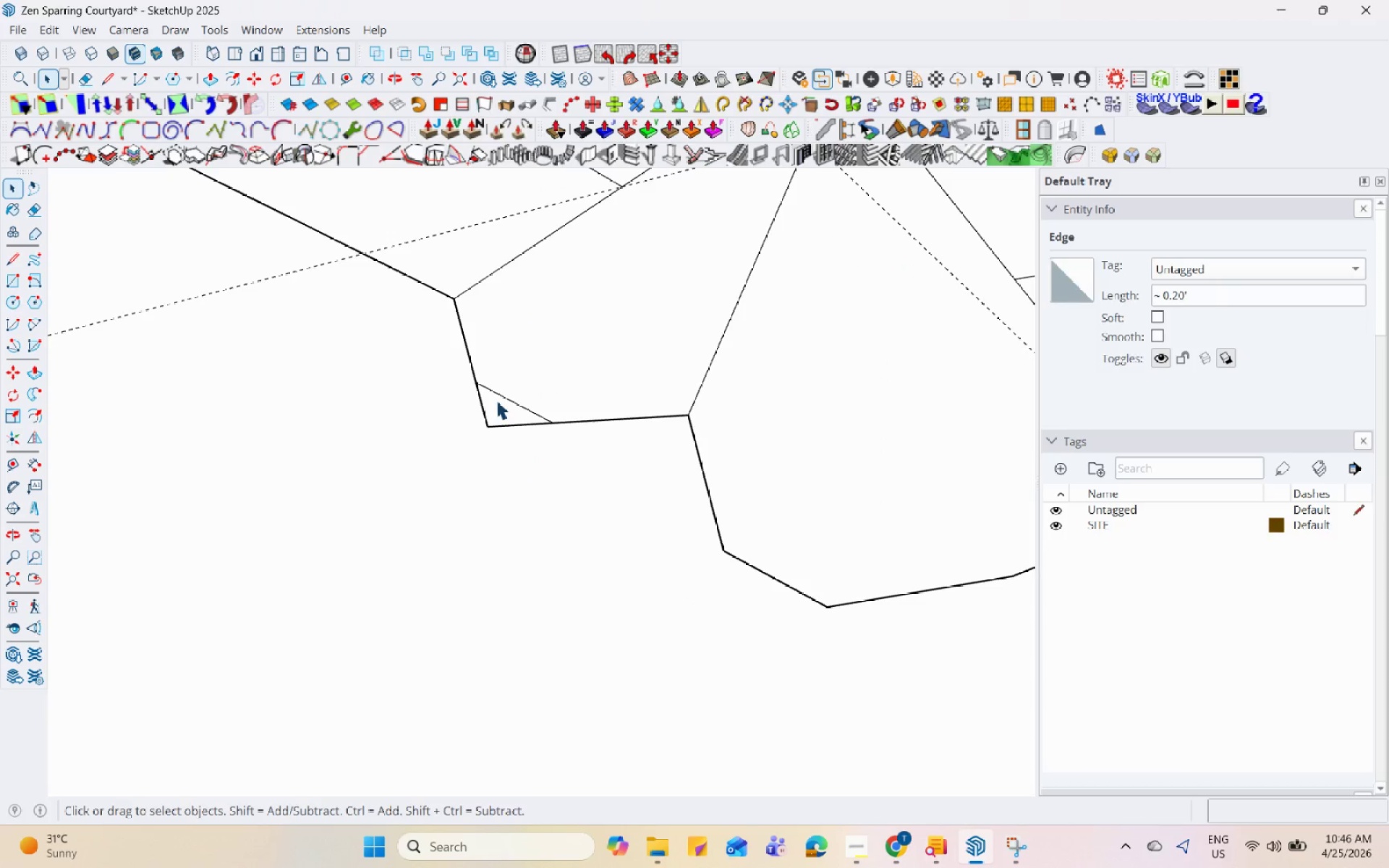 
left_click([501, 398])
 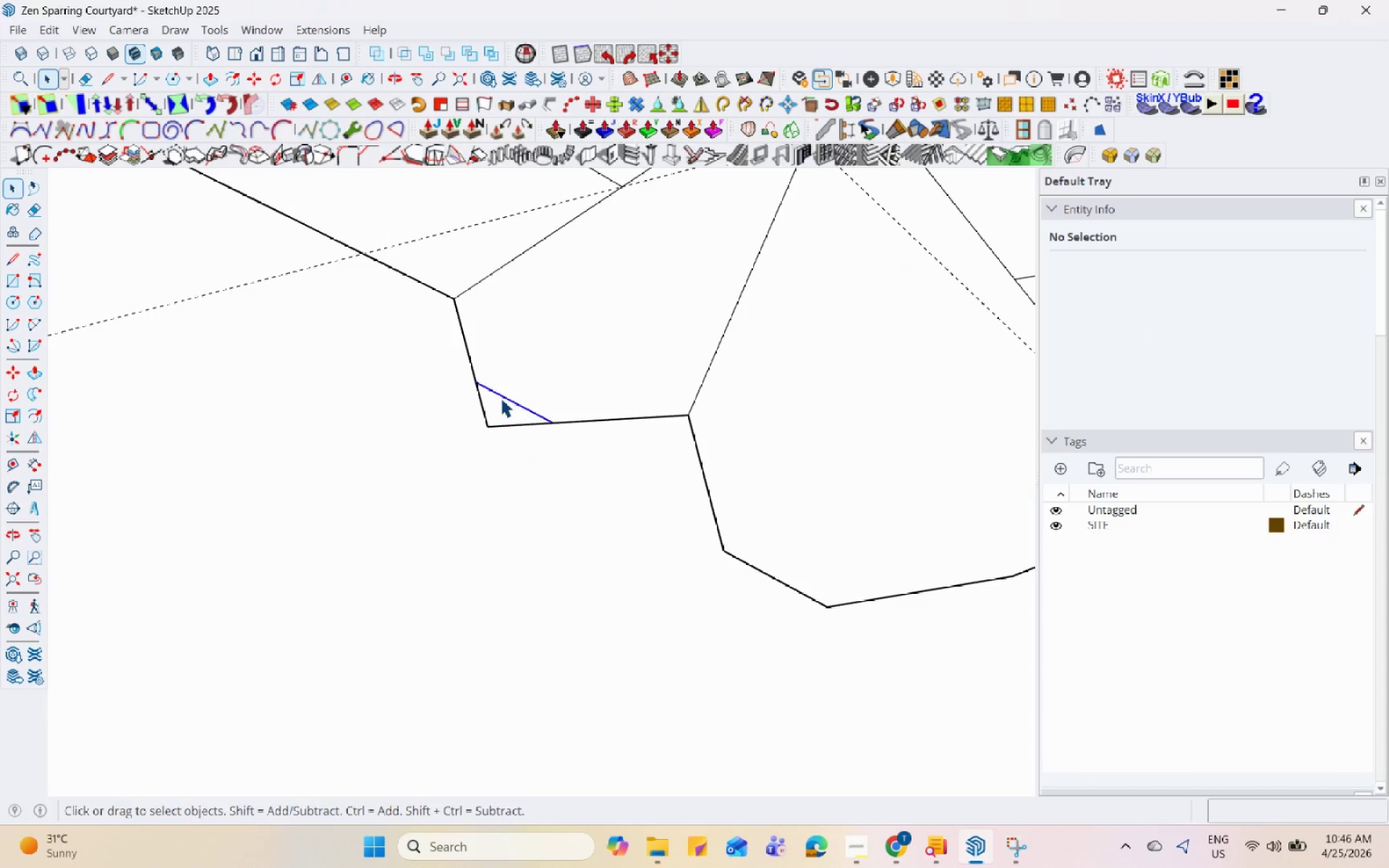 
right_click([501, 398])
 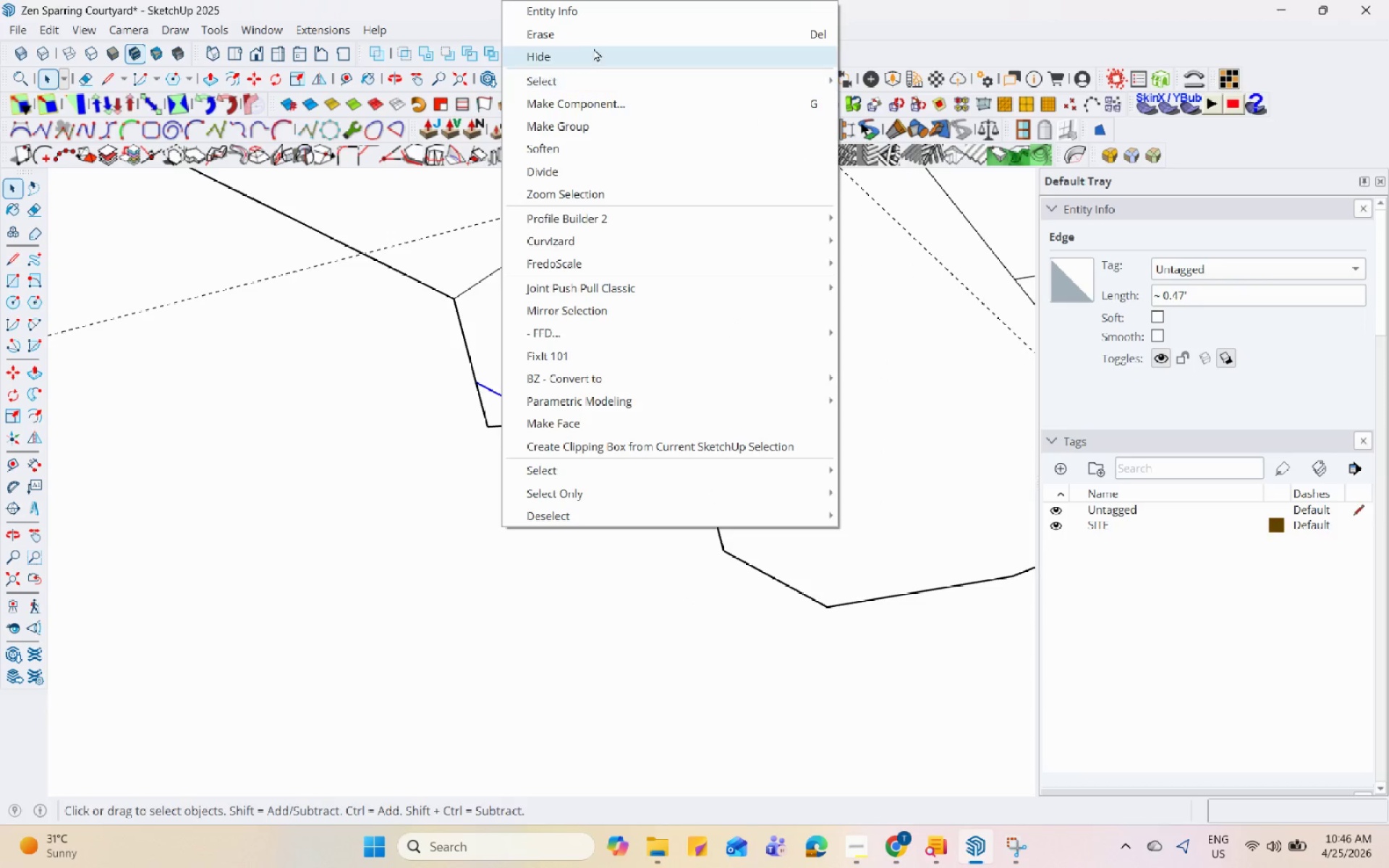 
left_click([599, 33])
 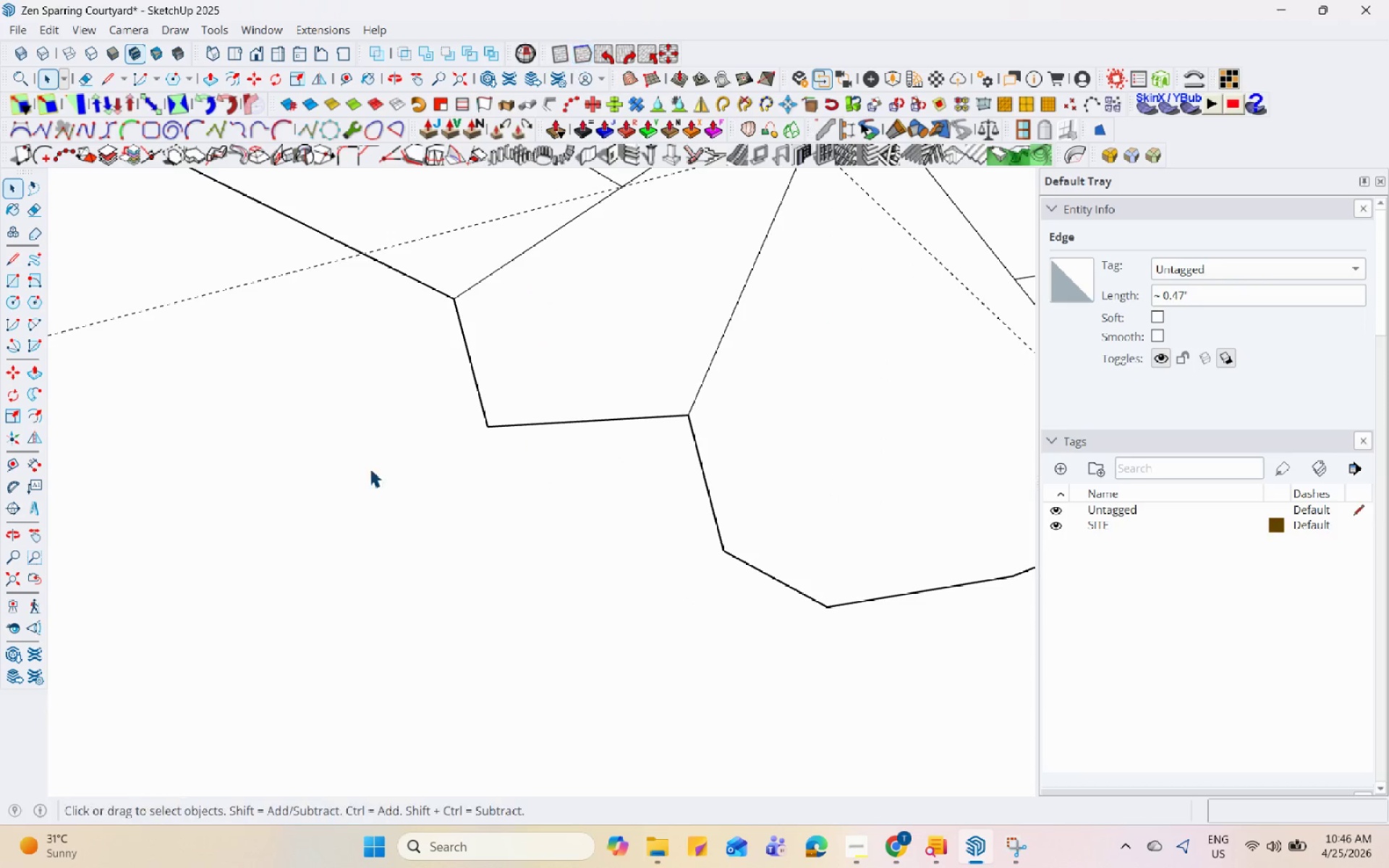 
scroll: coordinate [506, 504], scroll_direction: down, amount: 15.0
 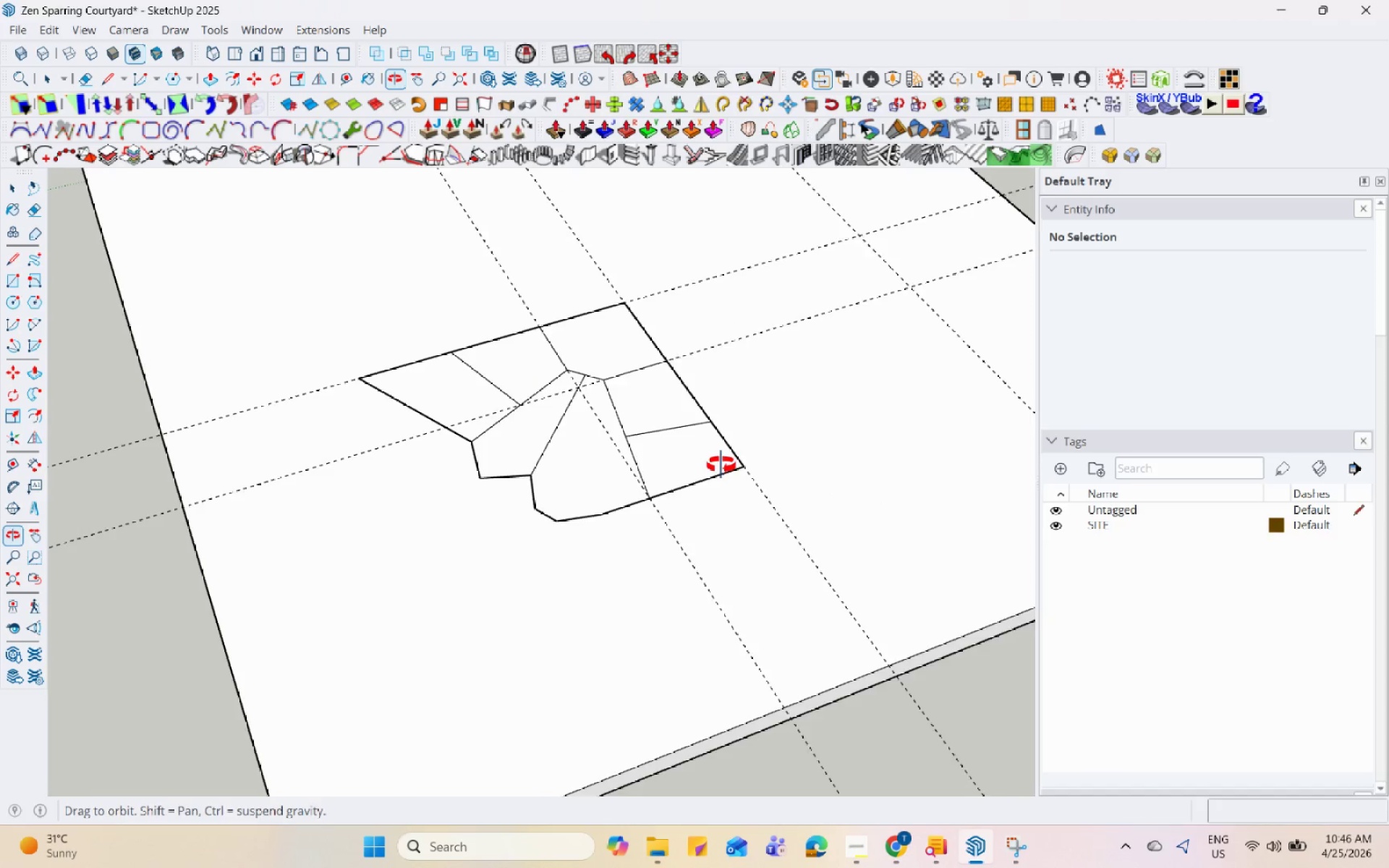 
scroll: coordinate [595, 342], scroll_direction: up, amount: 4.0
 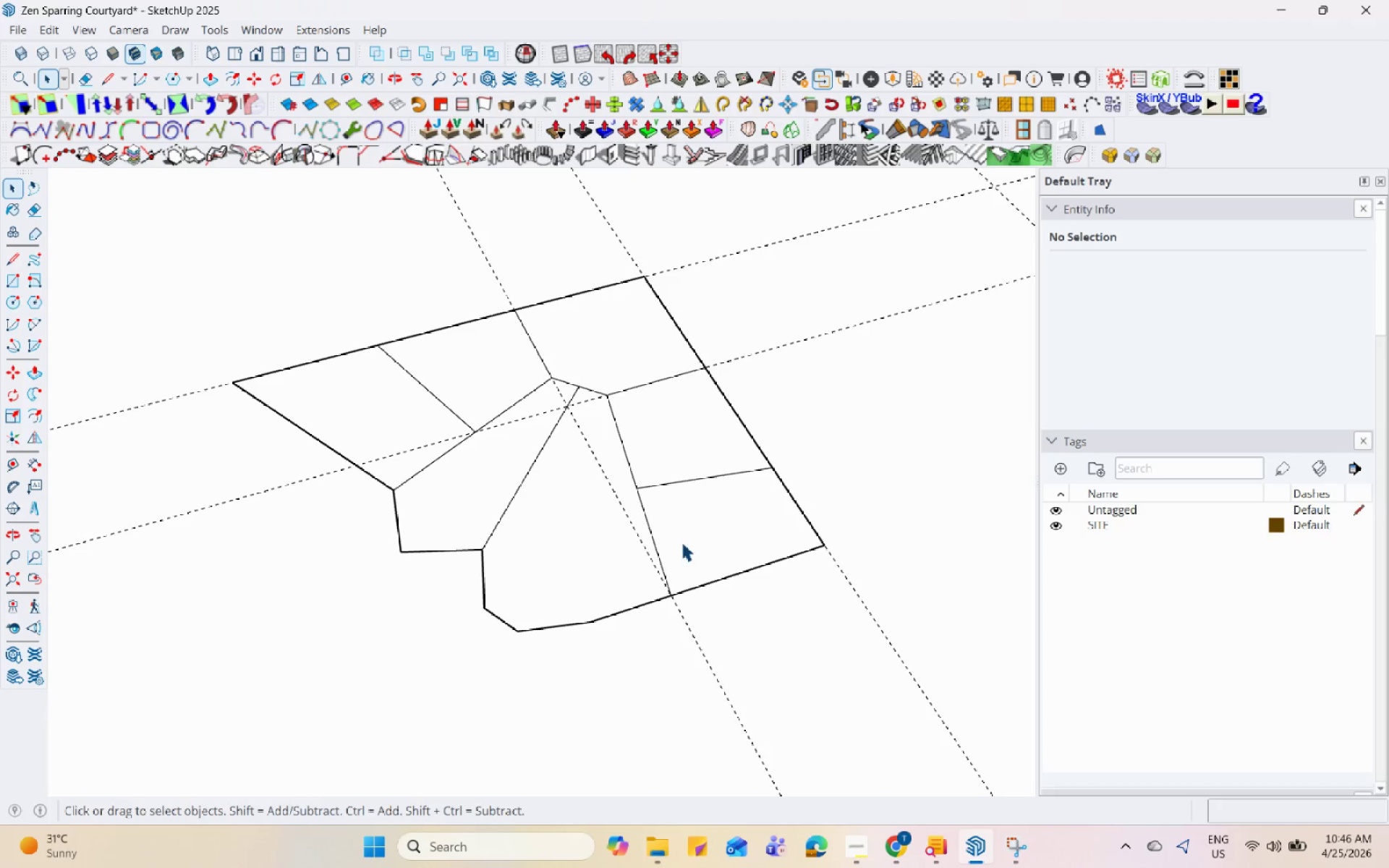 
scroll: coordinate [681, 542], scroll_direction: down, amount: 3.0
 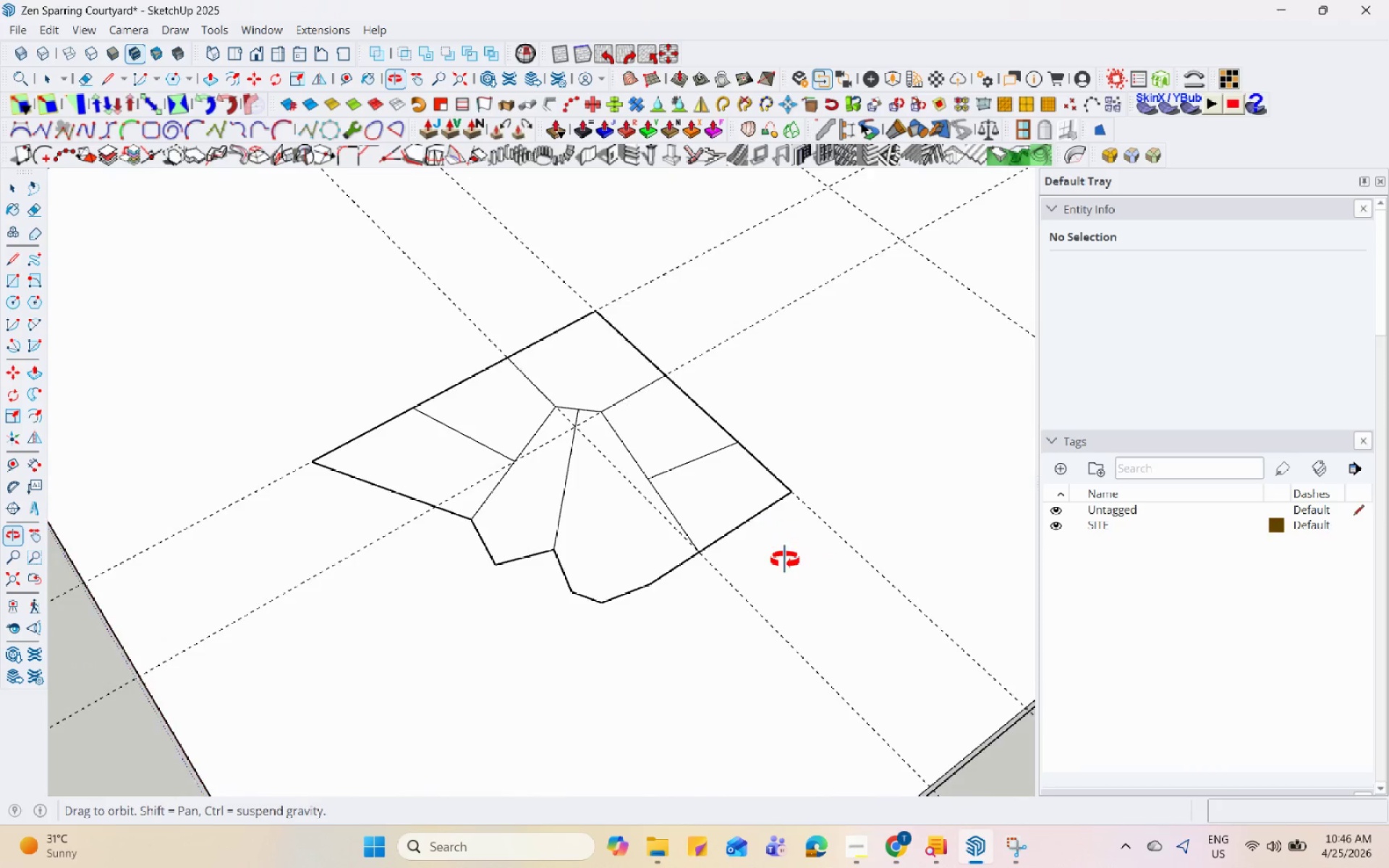 
scroll: coordinate [664, 567], scroll_direction: up, amount: 2.0
 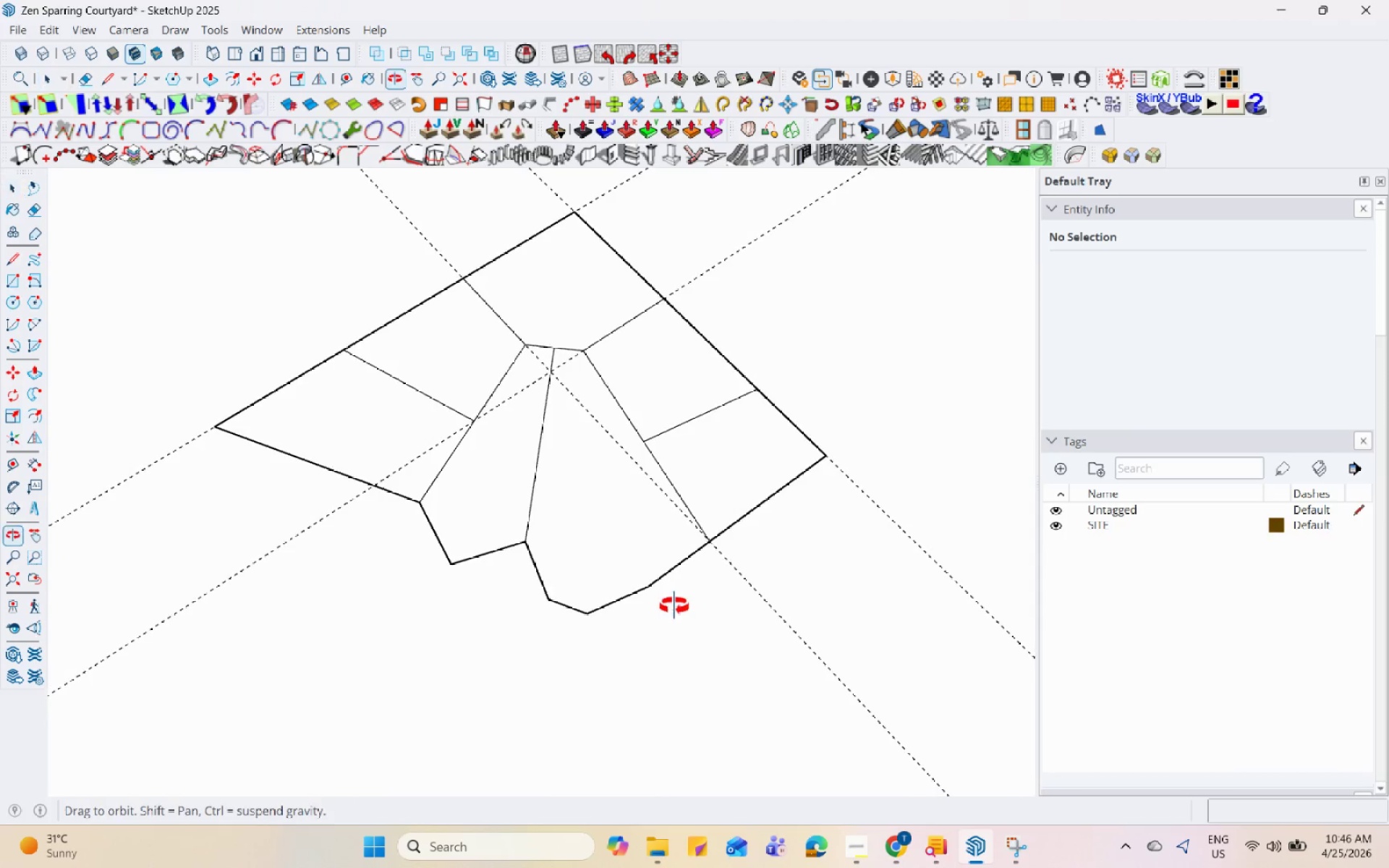 
key(L)
 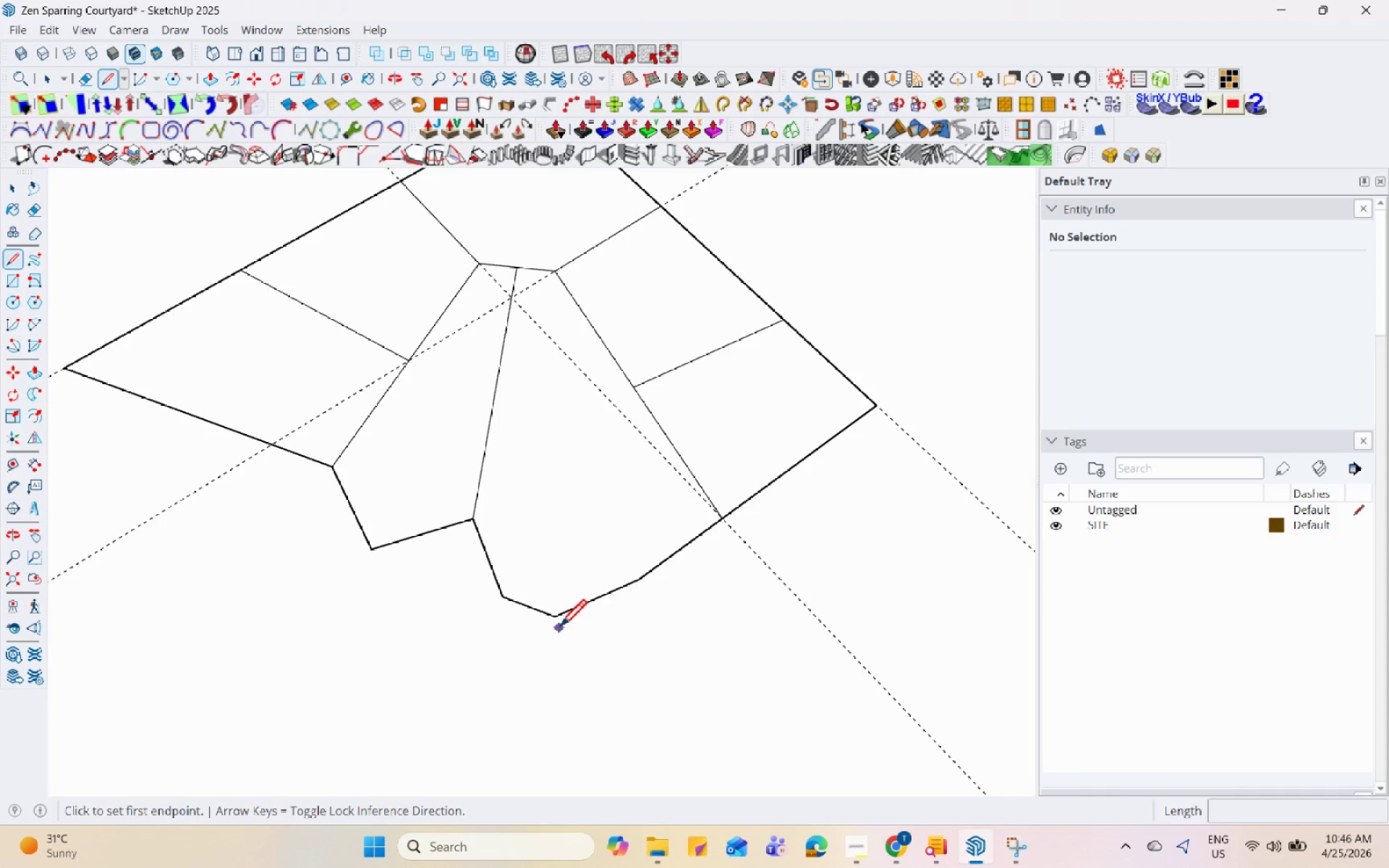 
scroll: coordinate [674, 606], scroll_direction: up, amount: 3.0
 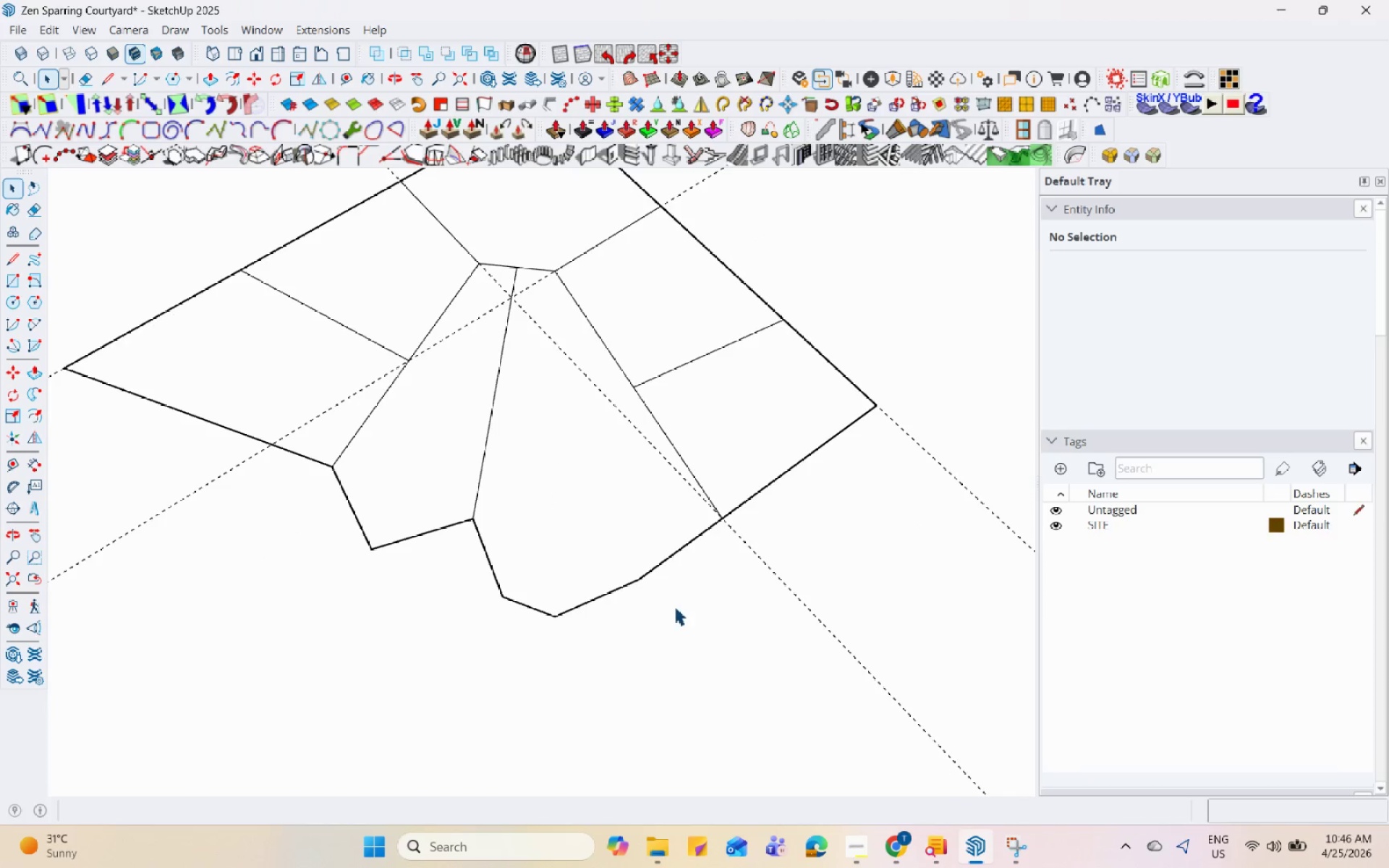 
left_click([557, 621])
 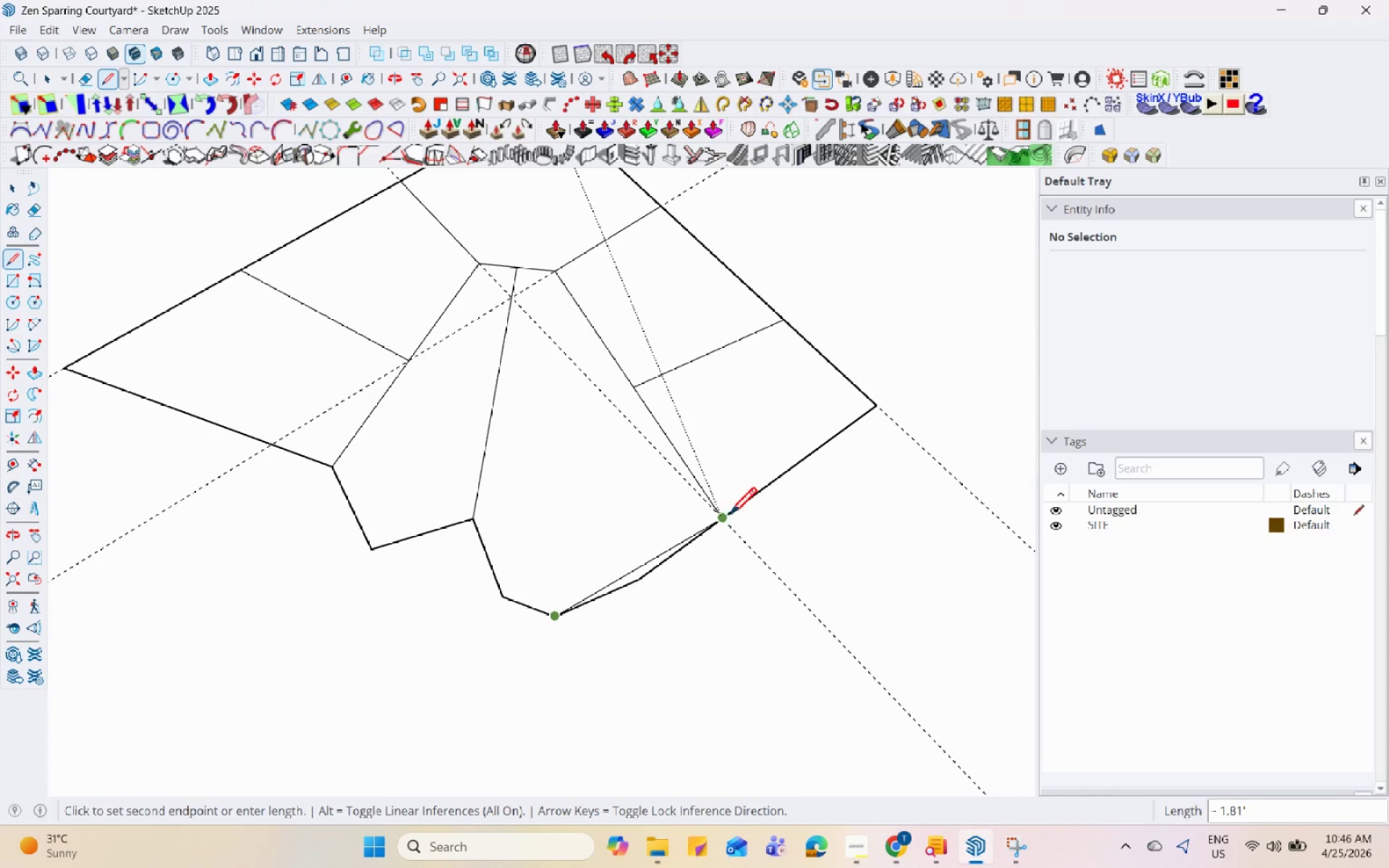 
left_click([729, 516])
 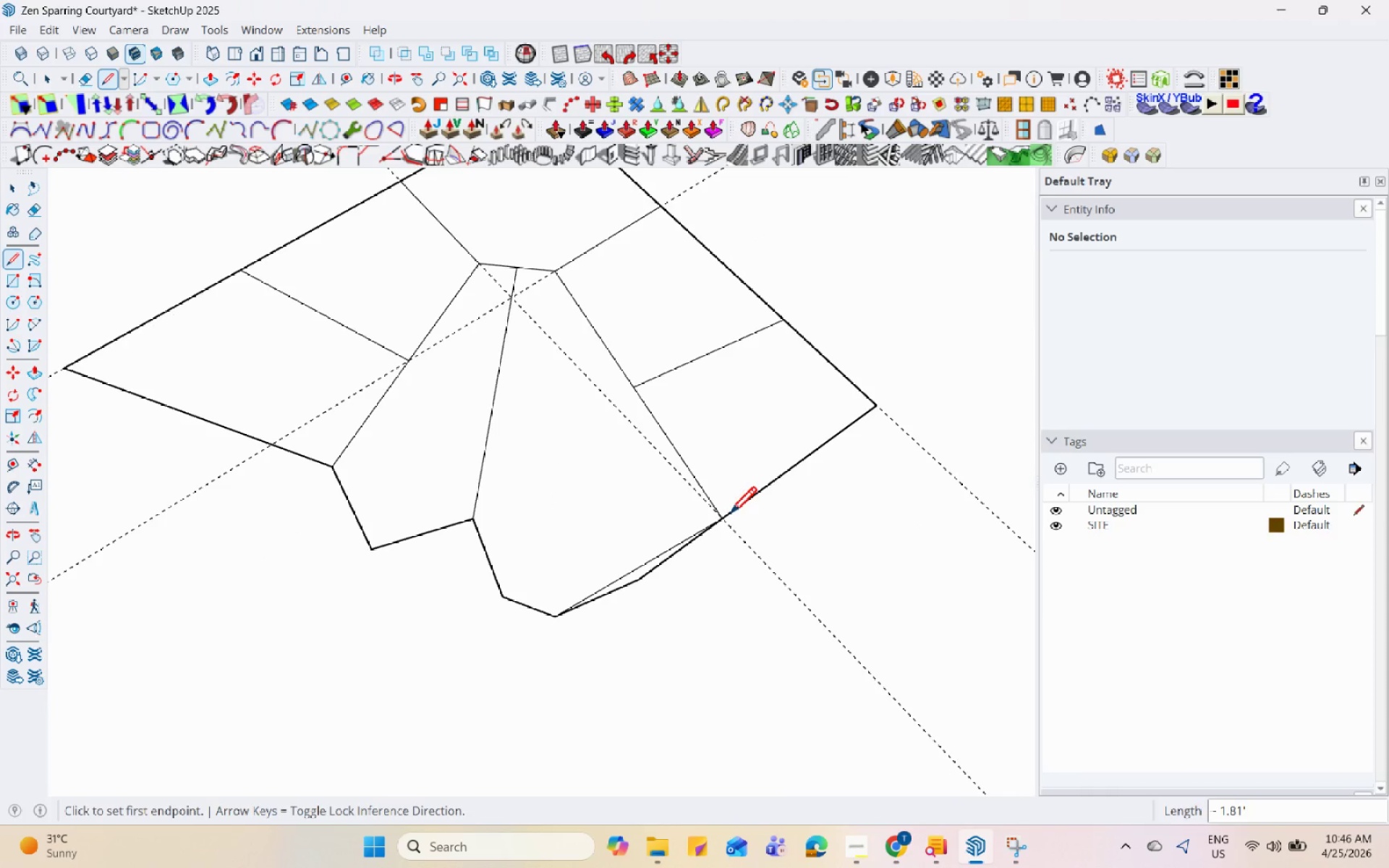 
key(Space)
 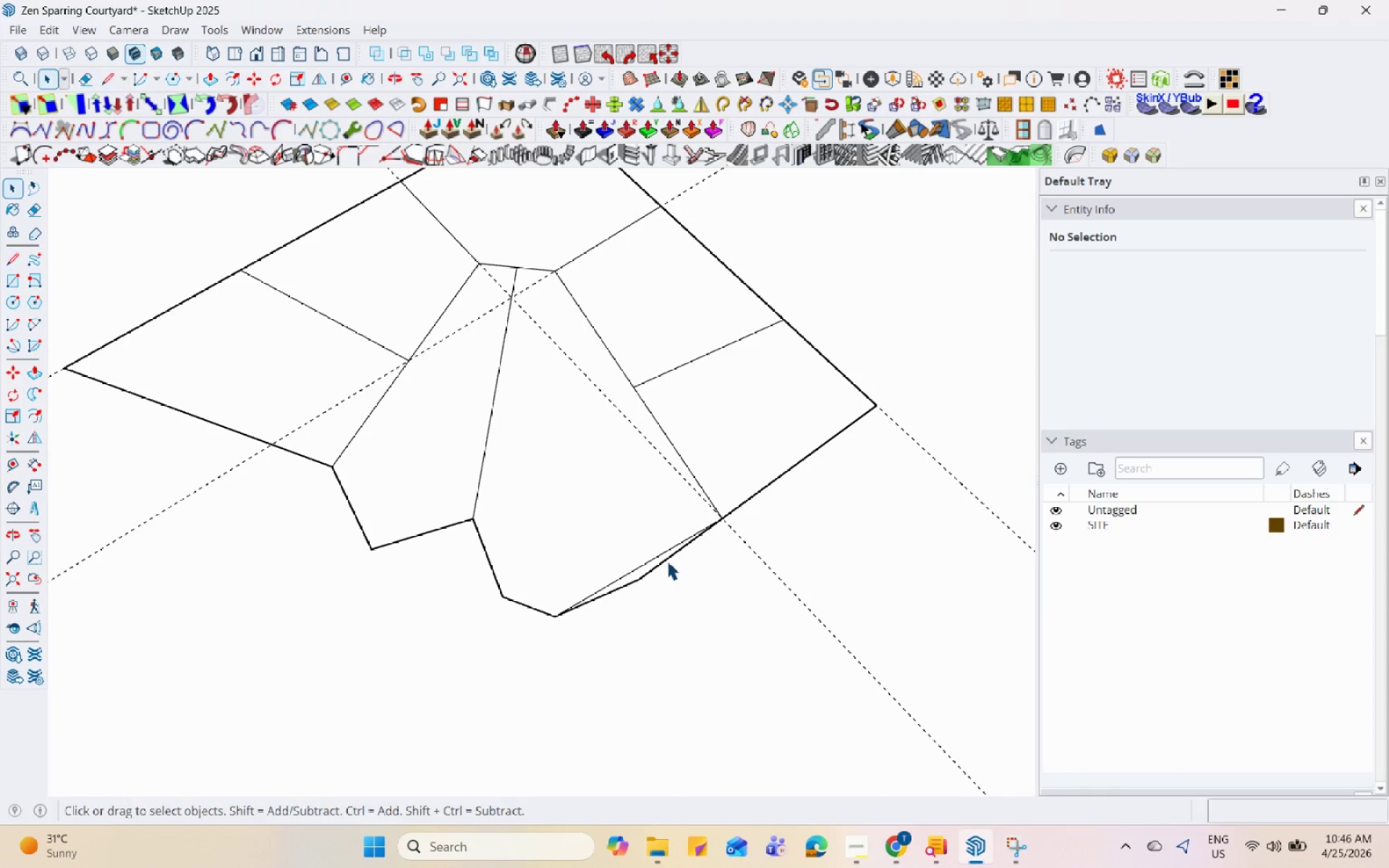 
left_click([667, 561])
 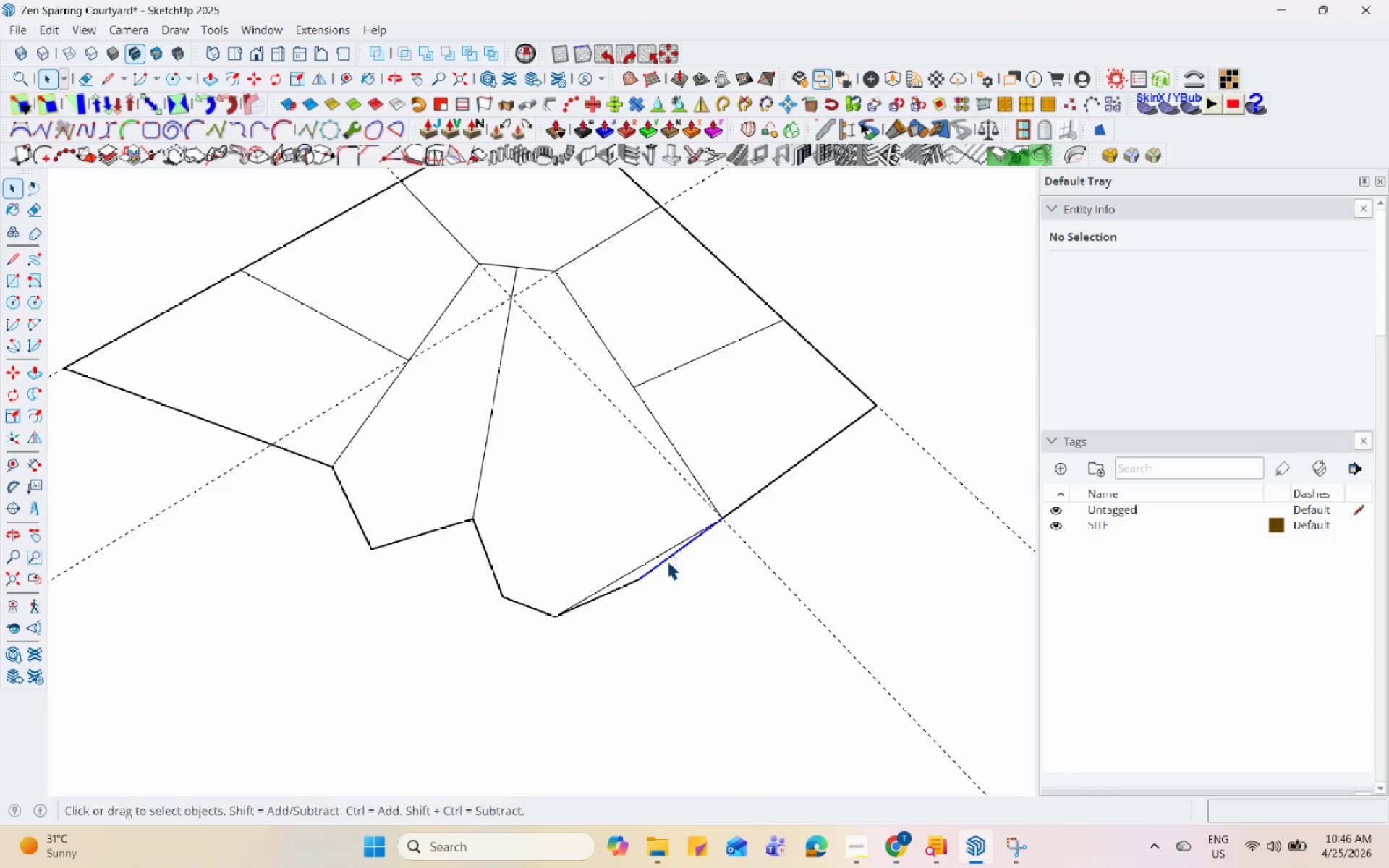 
right_click([667, 561])
 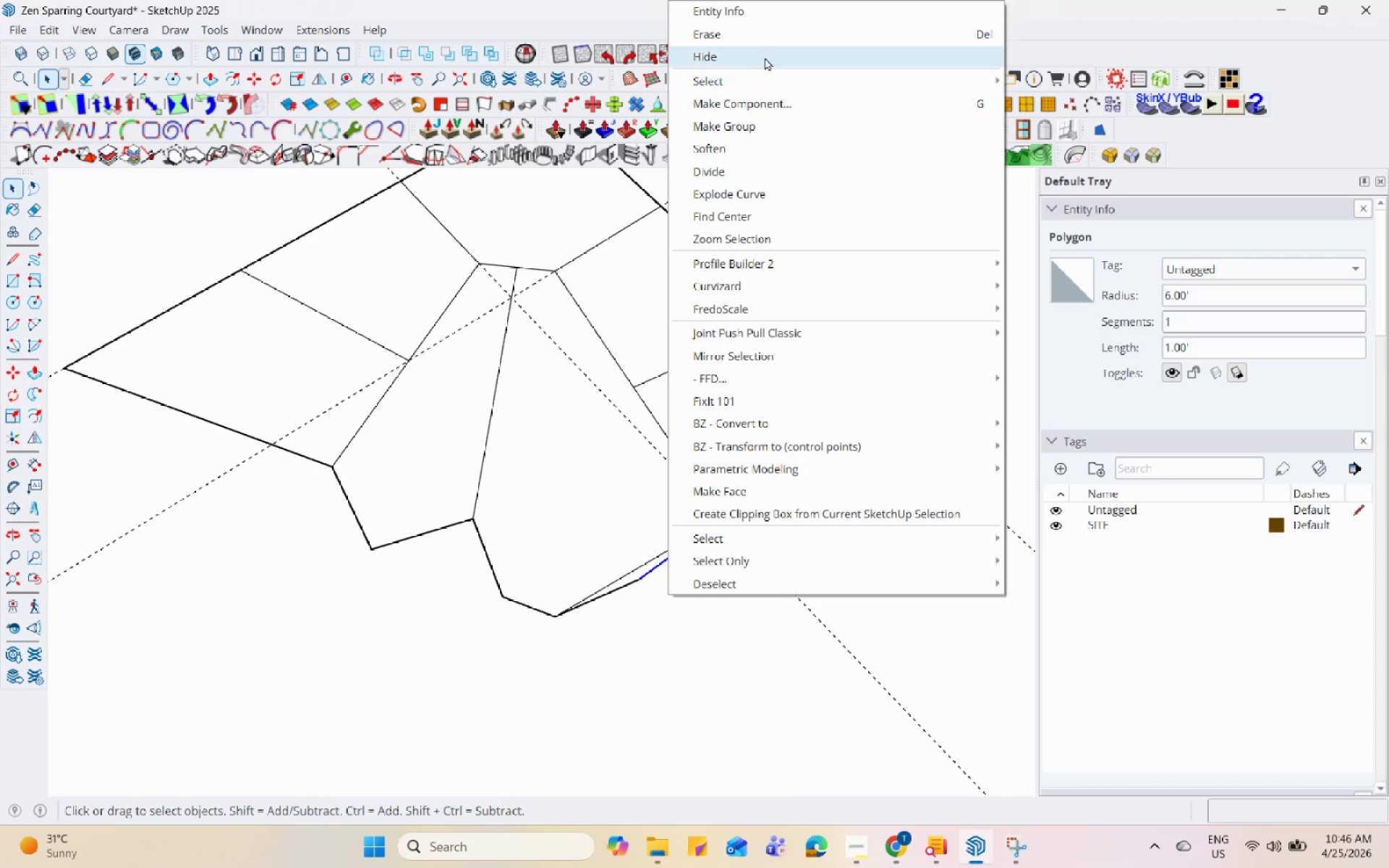 
left_click([770, 31])
 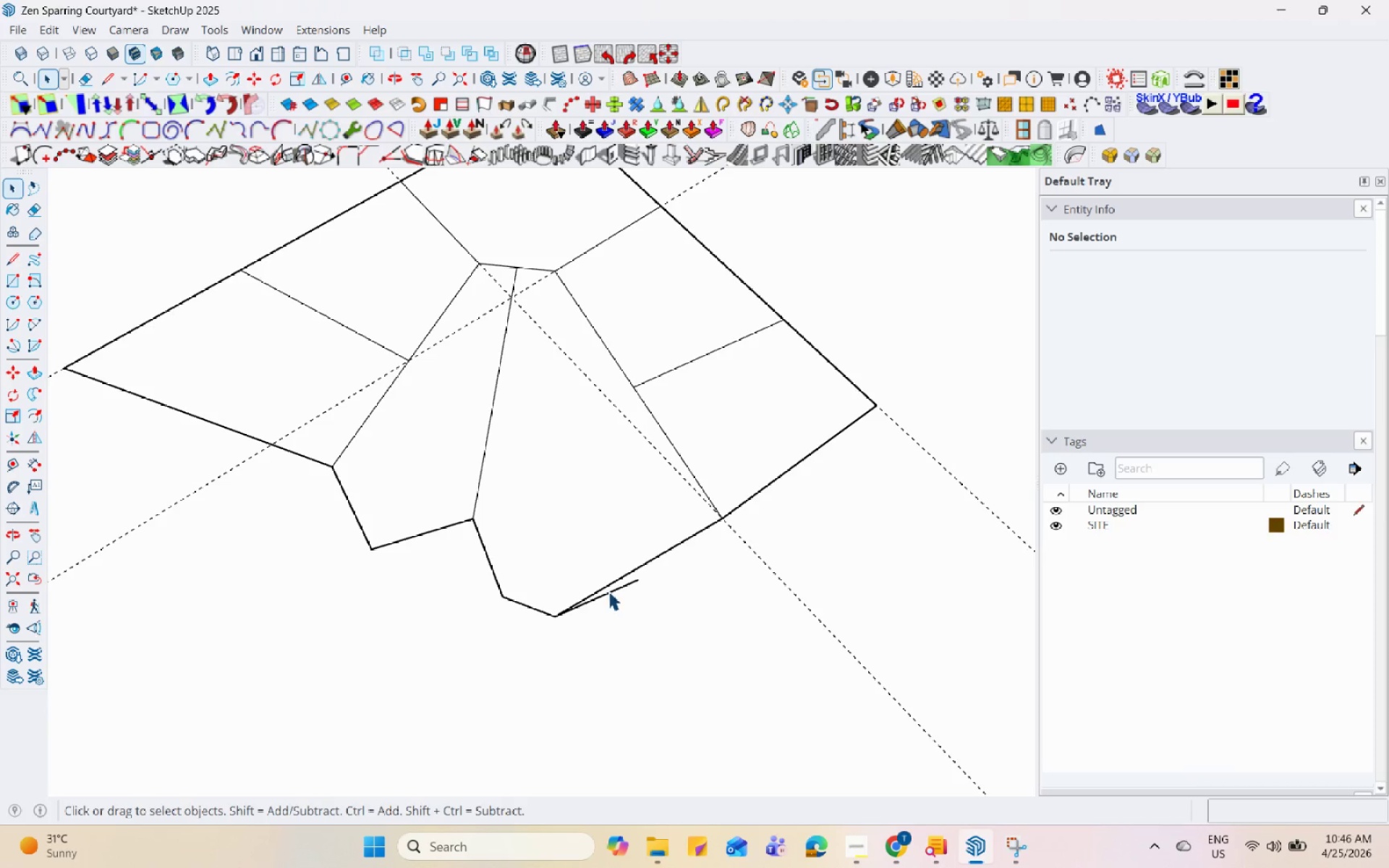 
double_click([612, 595])
 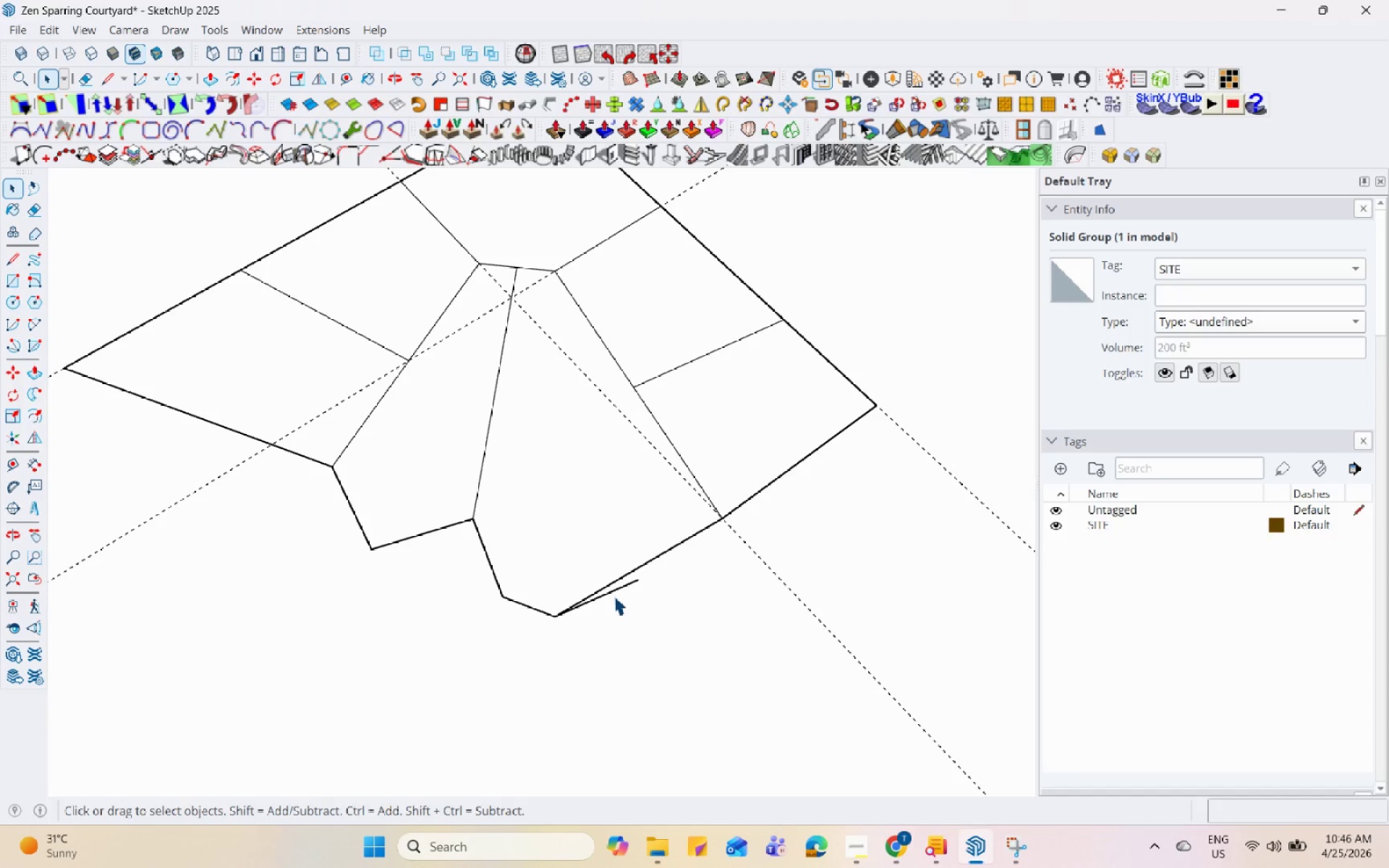 
left_click([612, 589])
 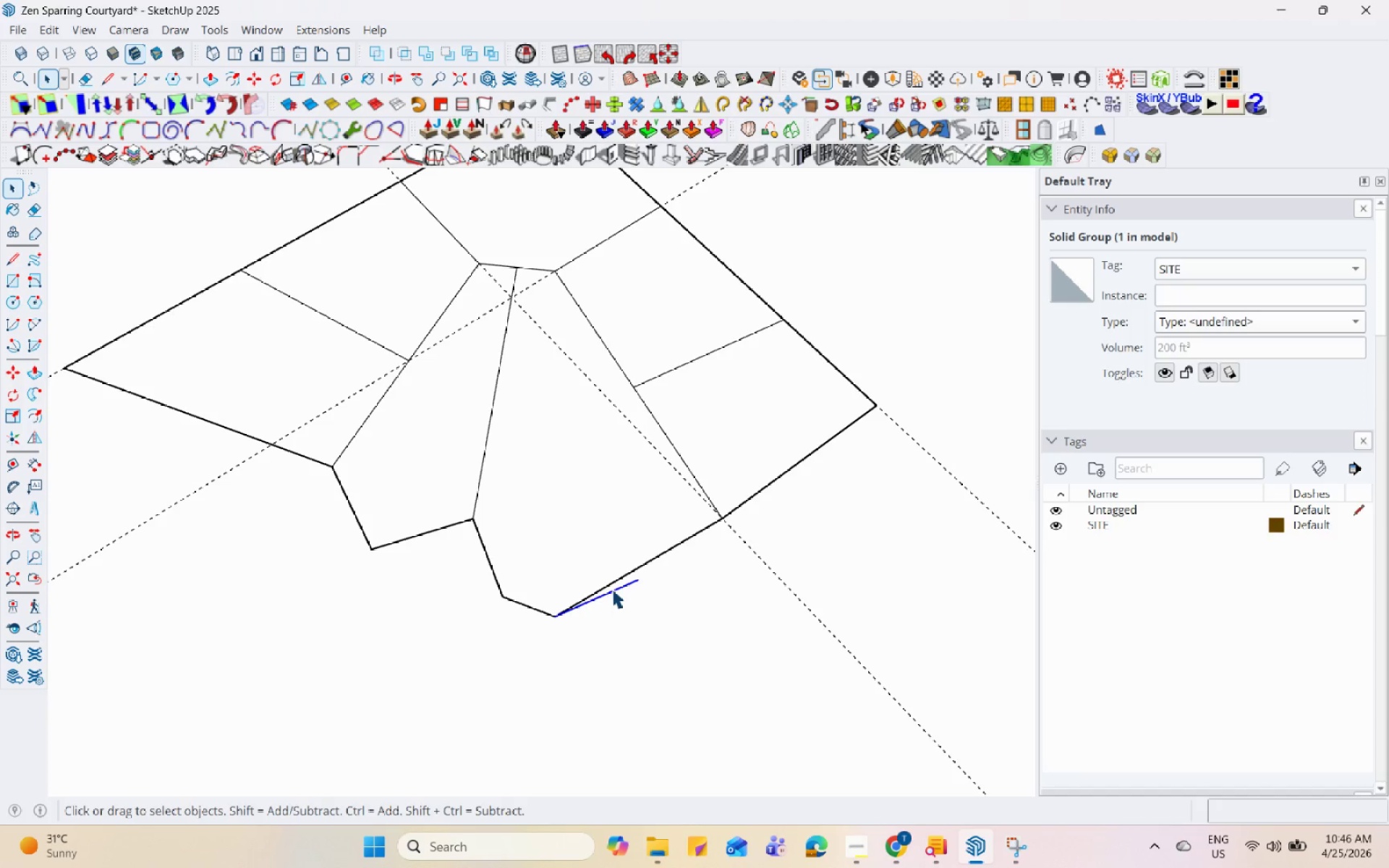 
right_click([612, 589])
 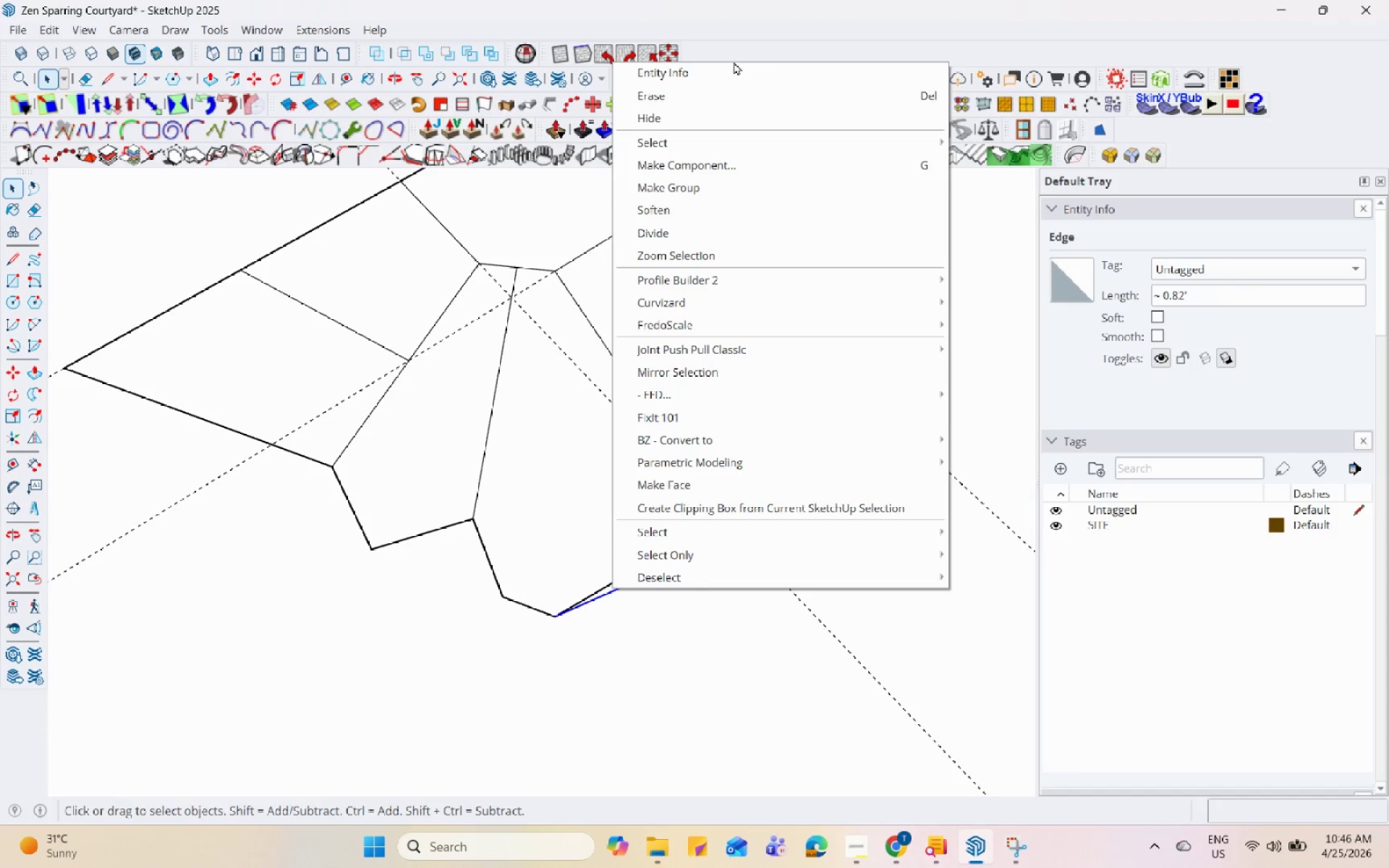 
left_click([731, 88])
 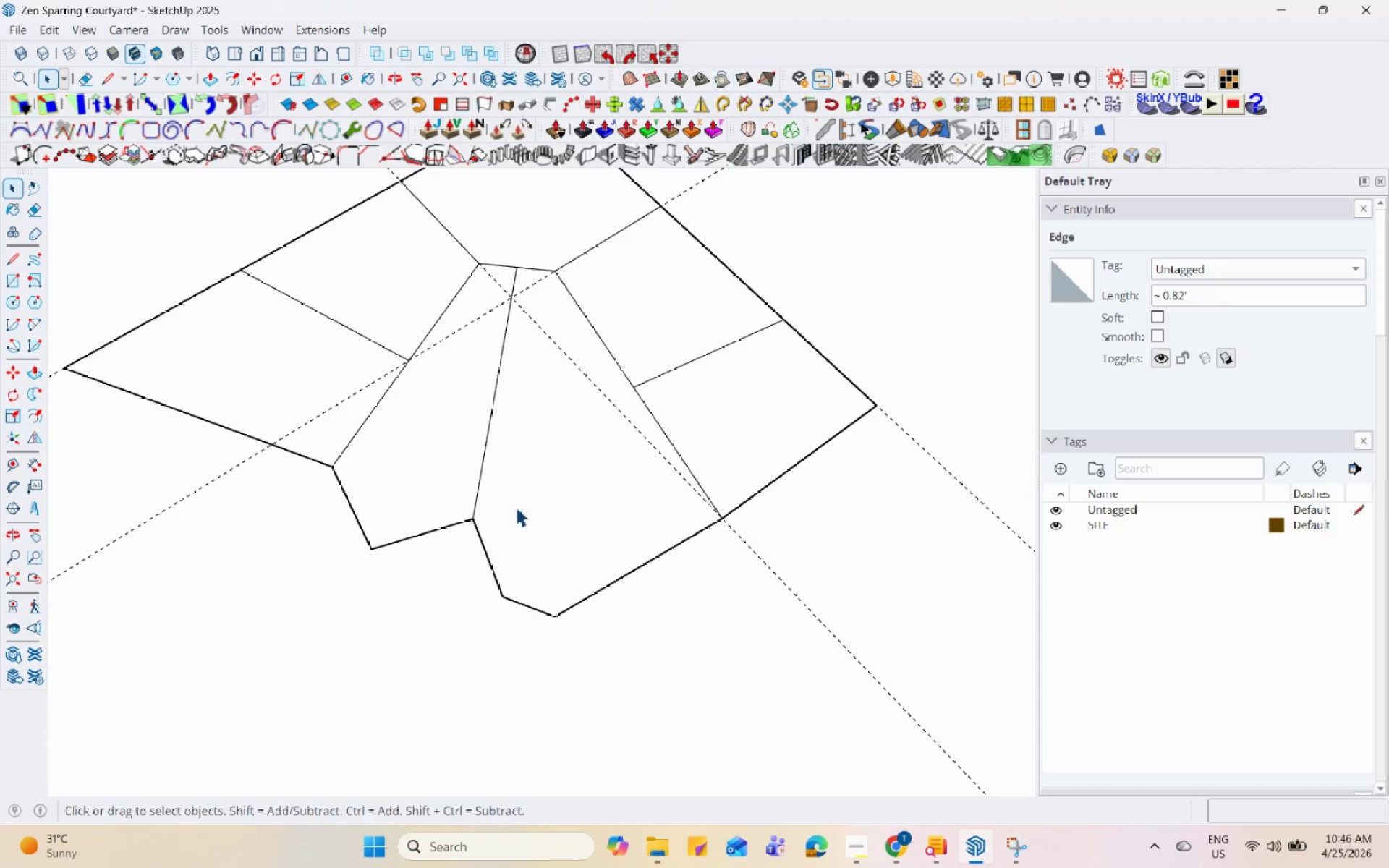 
scroll: coordinate [524, 545], scroll_direction: down, amount: 5.0
 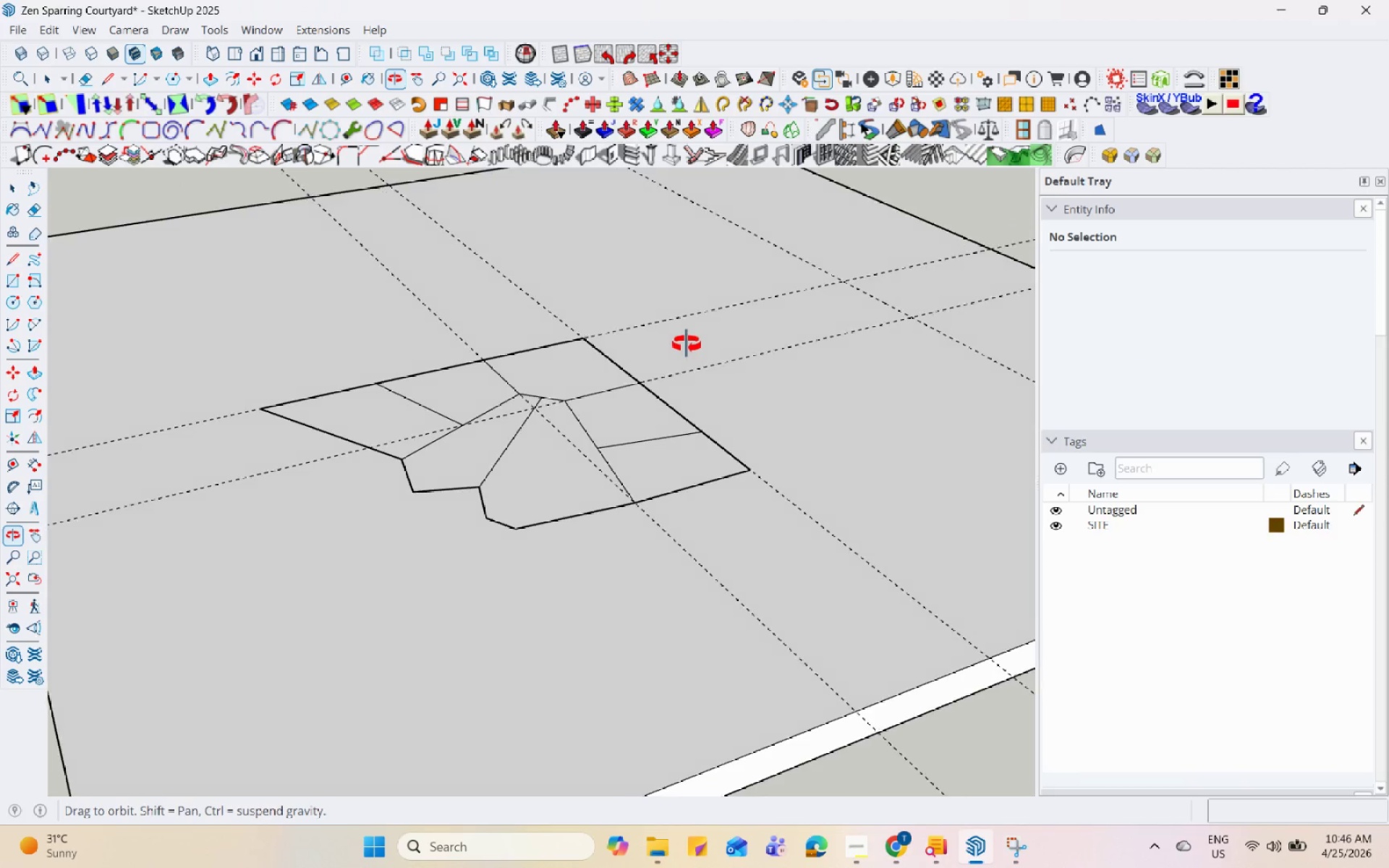 
scroll: coordinate [540, 467], scroll_direction: up, amount: 4.0
 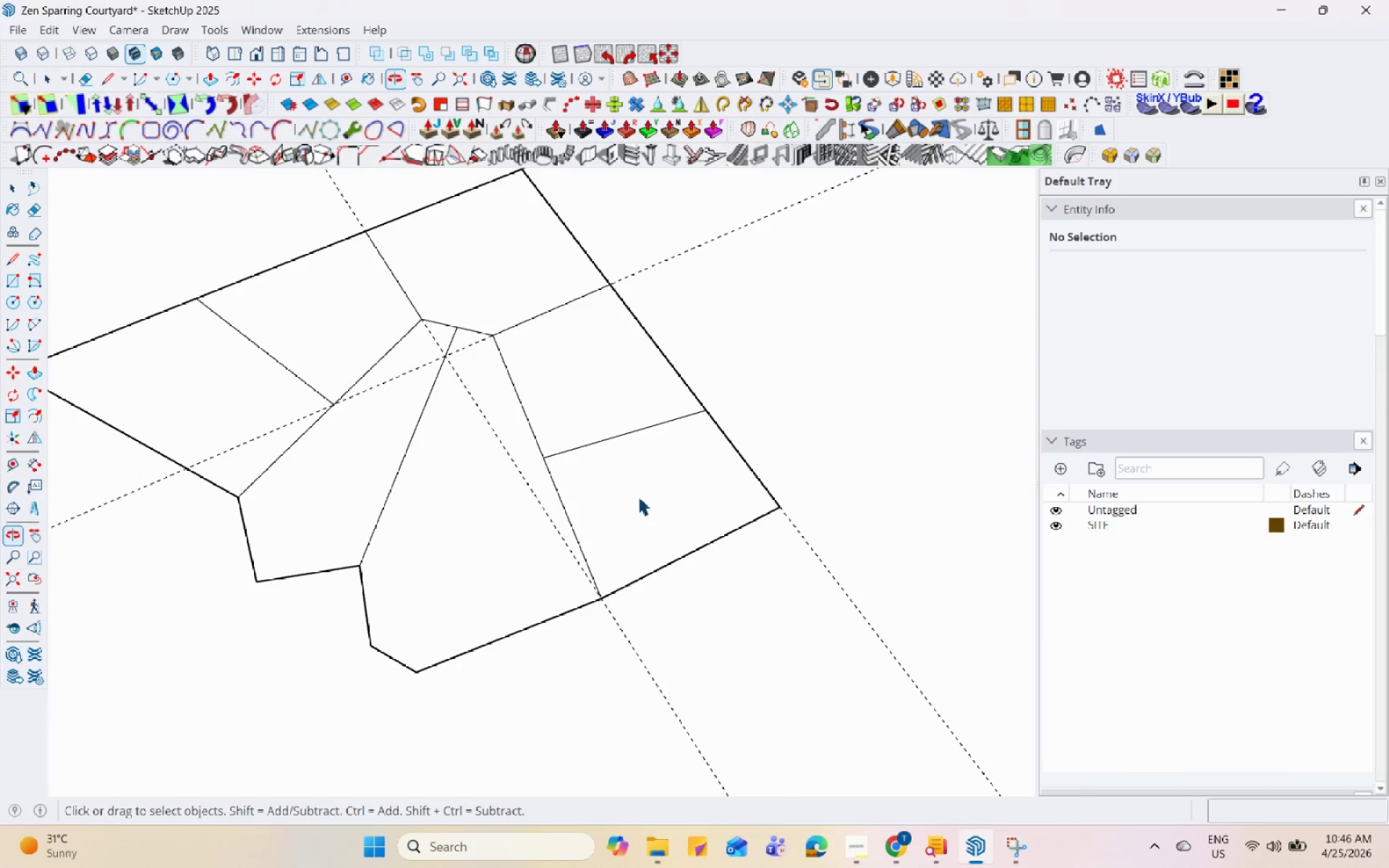 
key(L)
 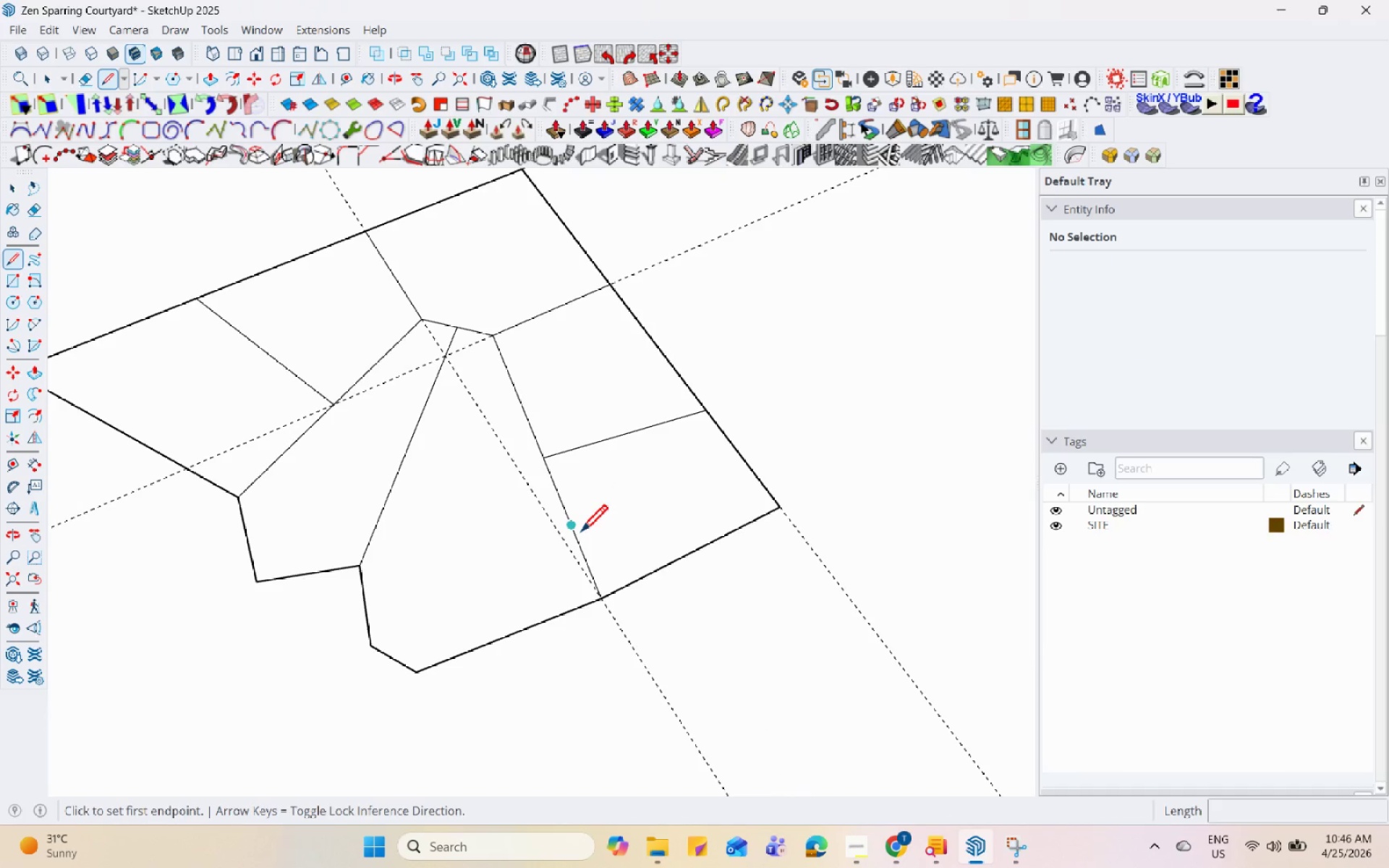 
left_click([576, 532])
 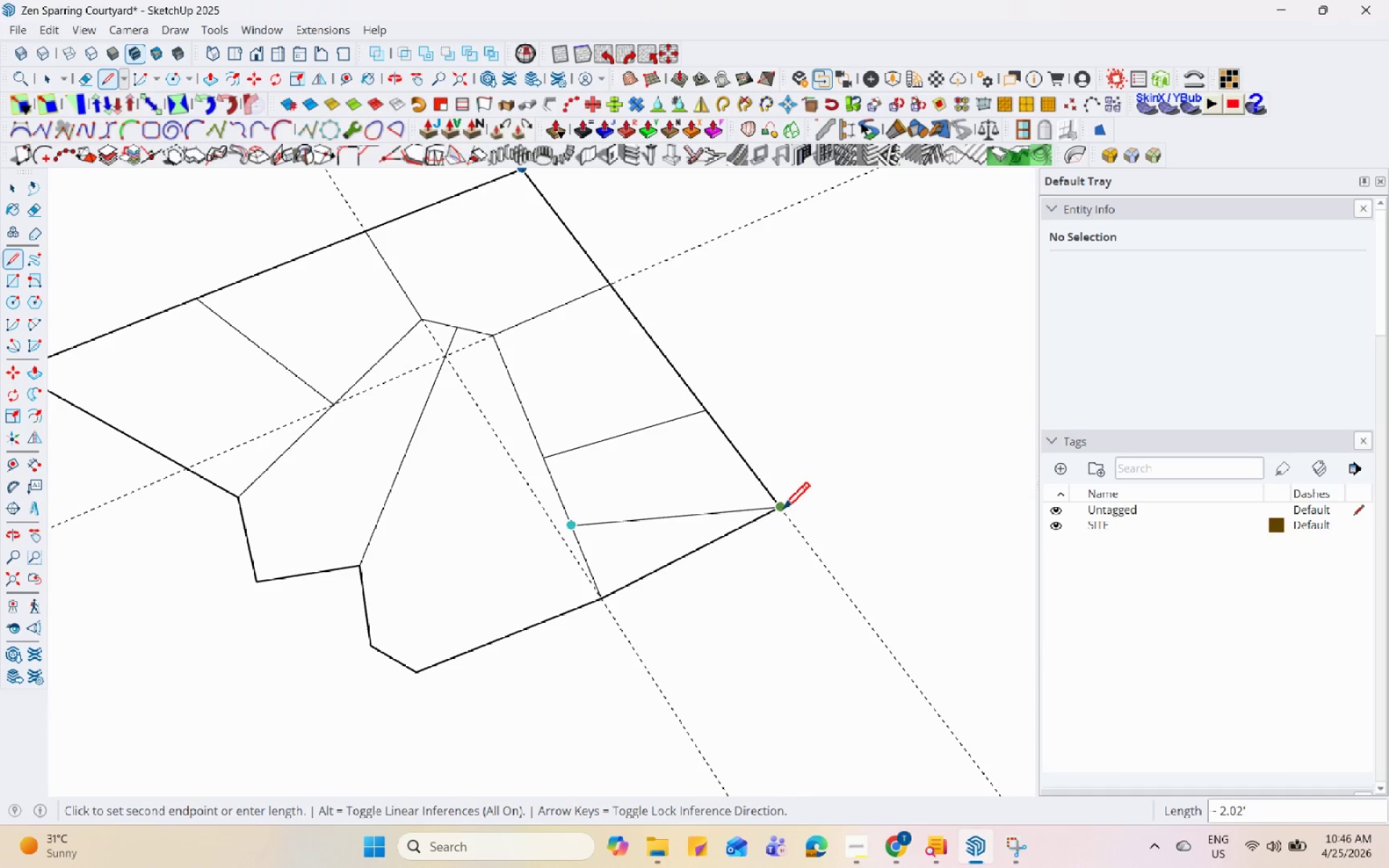 
left_click([782, 511])
 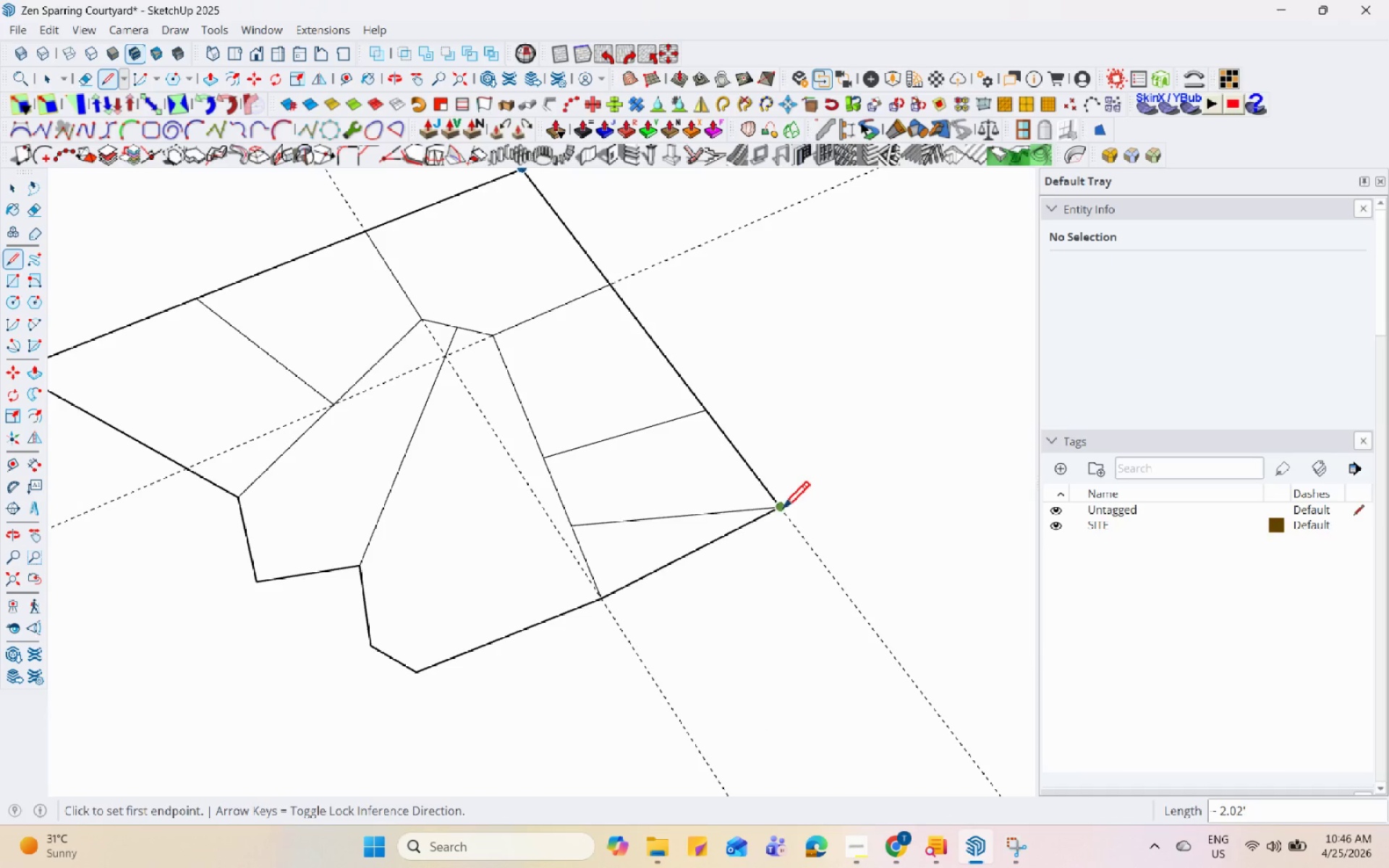 
key(Control+Z)
 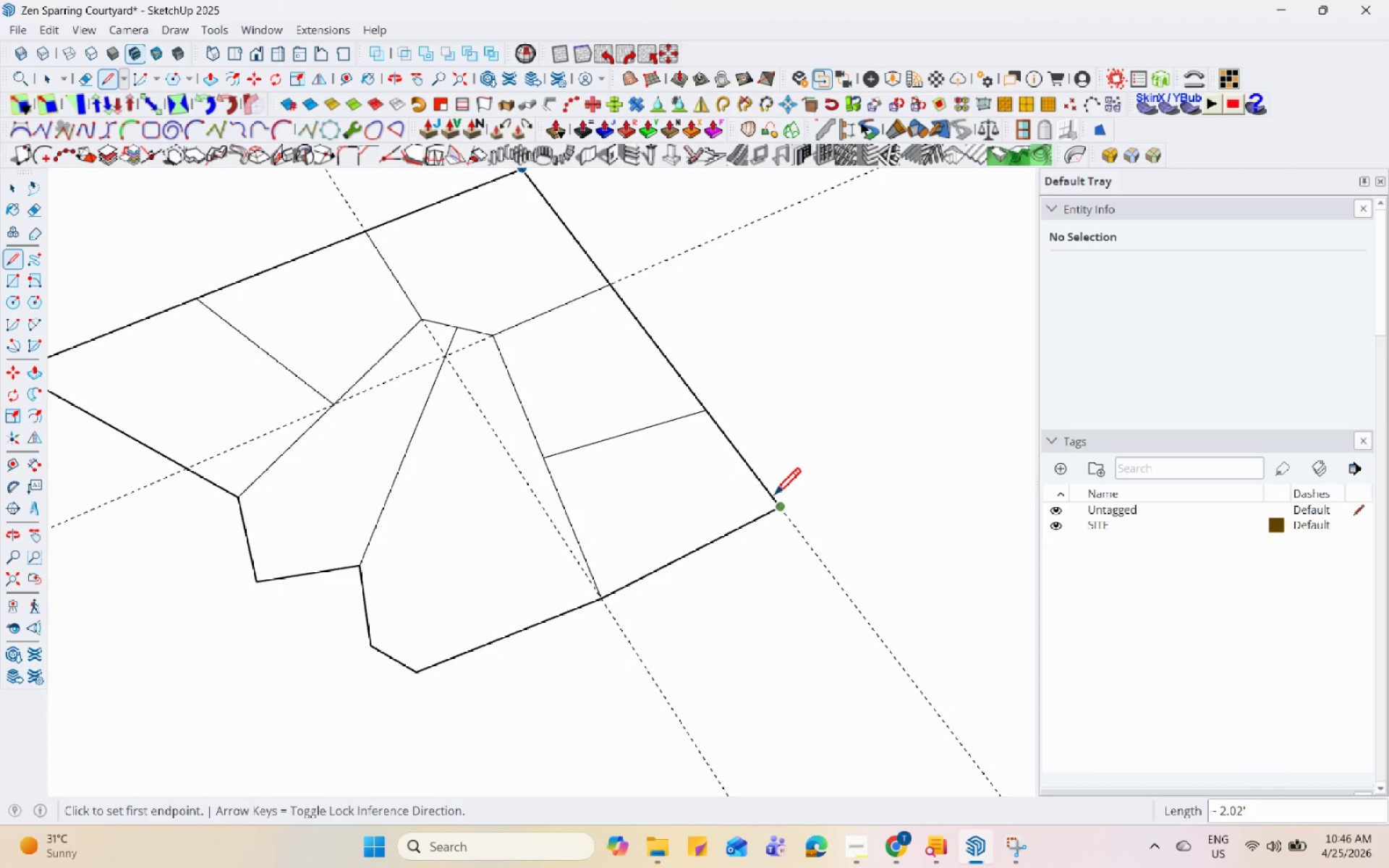 
scroll: coordinate [689, 486], scroll_direction: down, amount: 4.0
 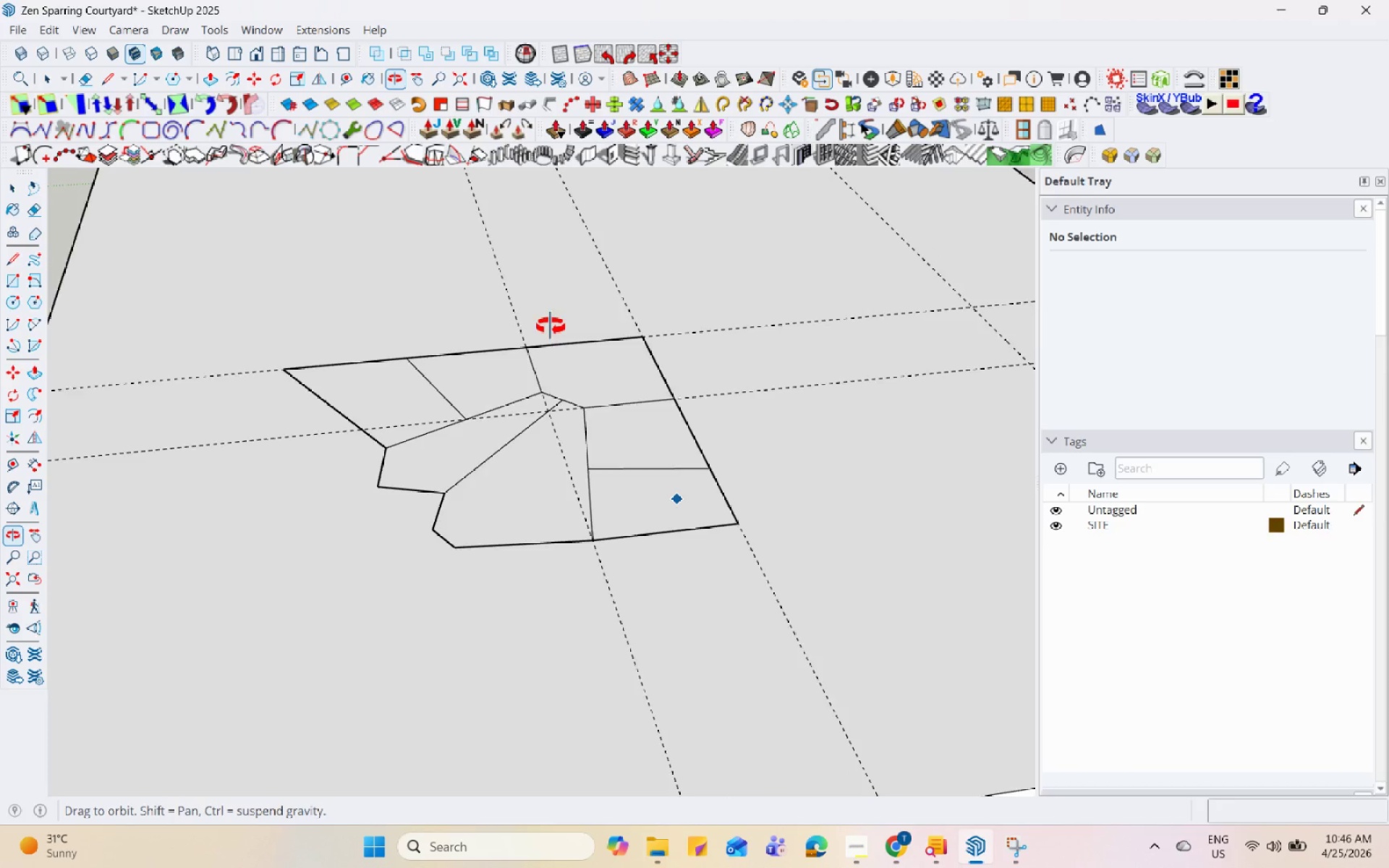 
key(Space)
 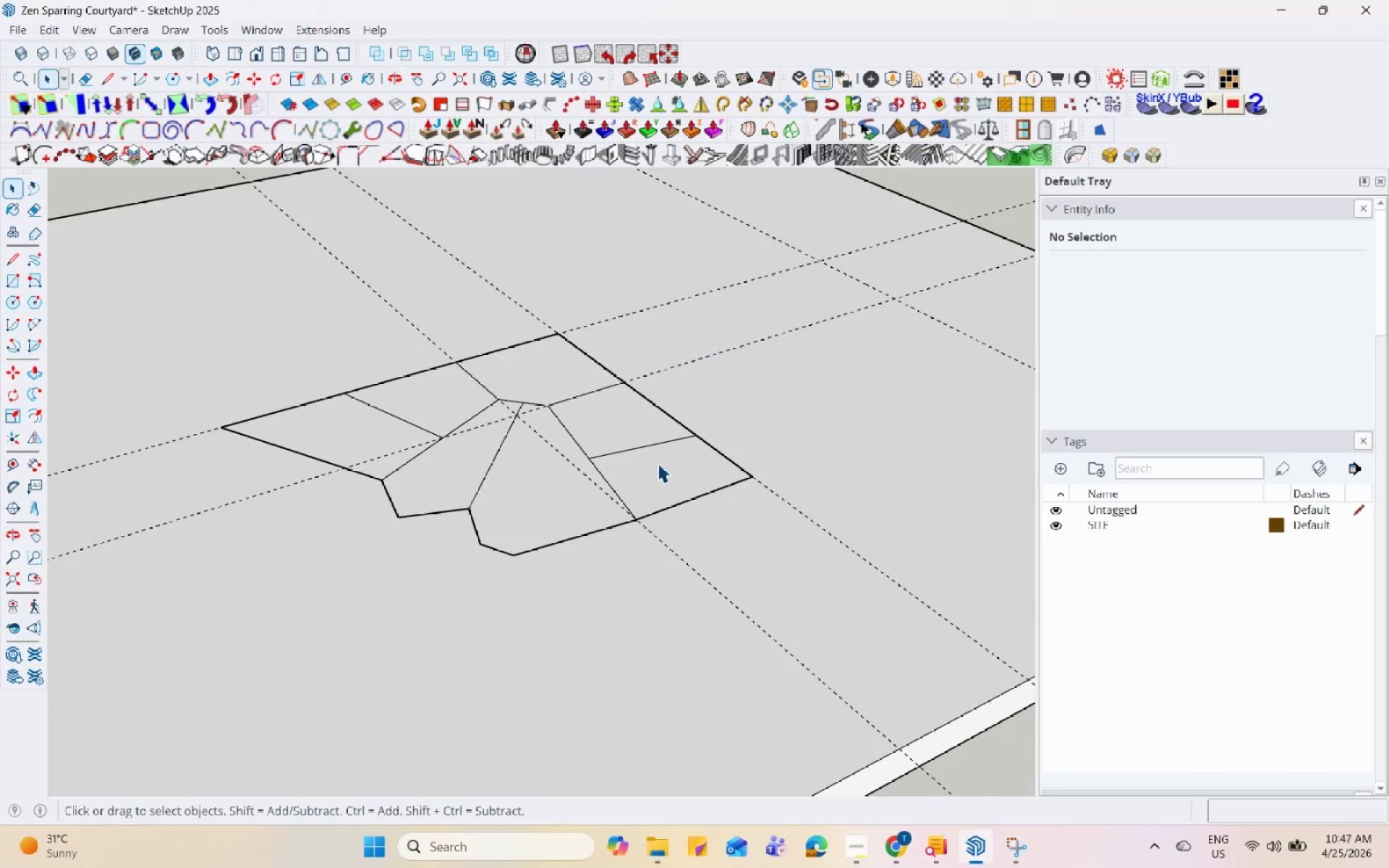 
scroll: coordinate [637, 503], scroll_direction: down, amount: 3.0
 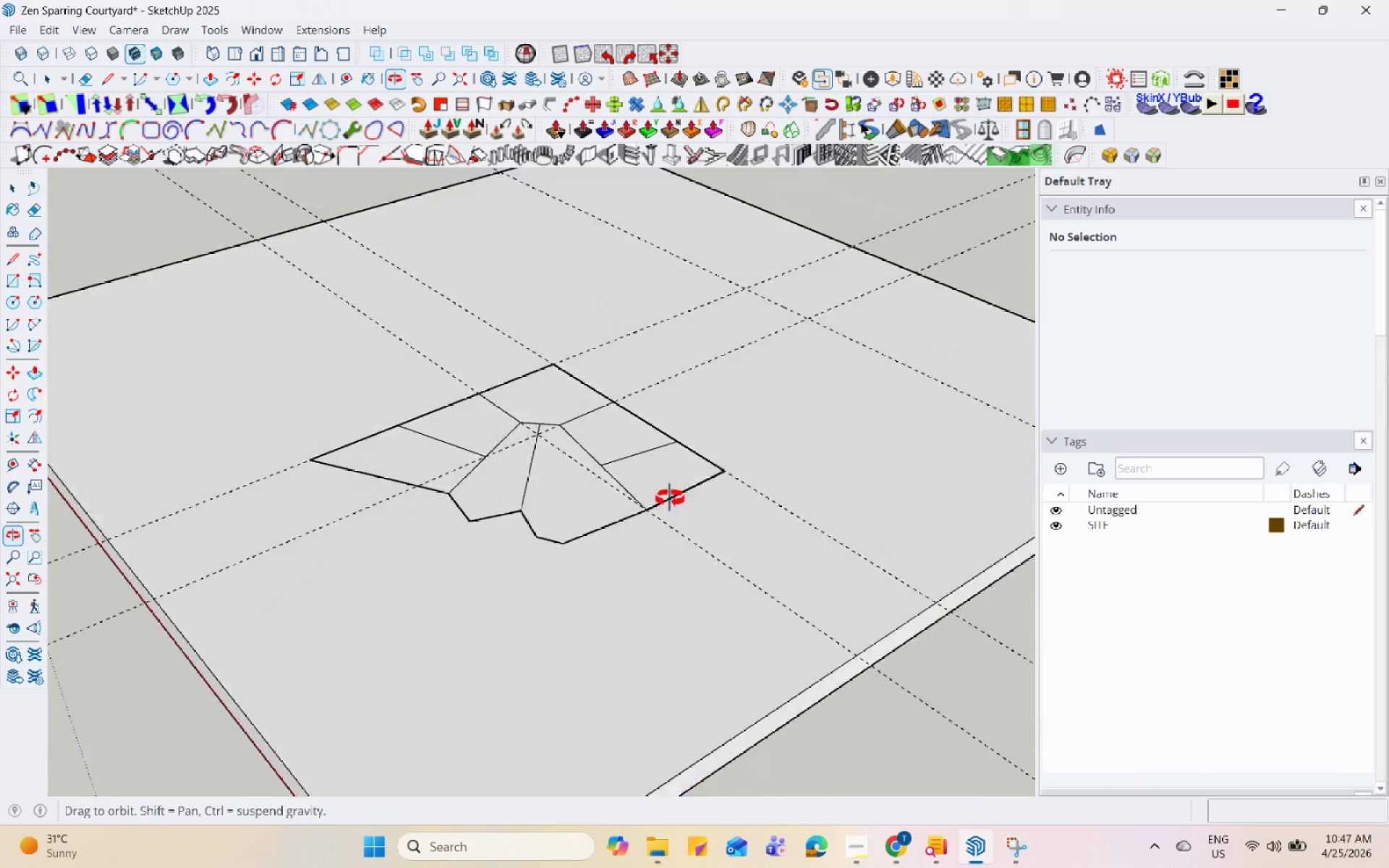 
key(Control+Z)
 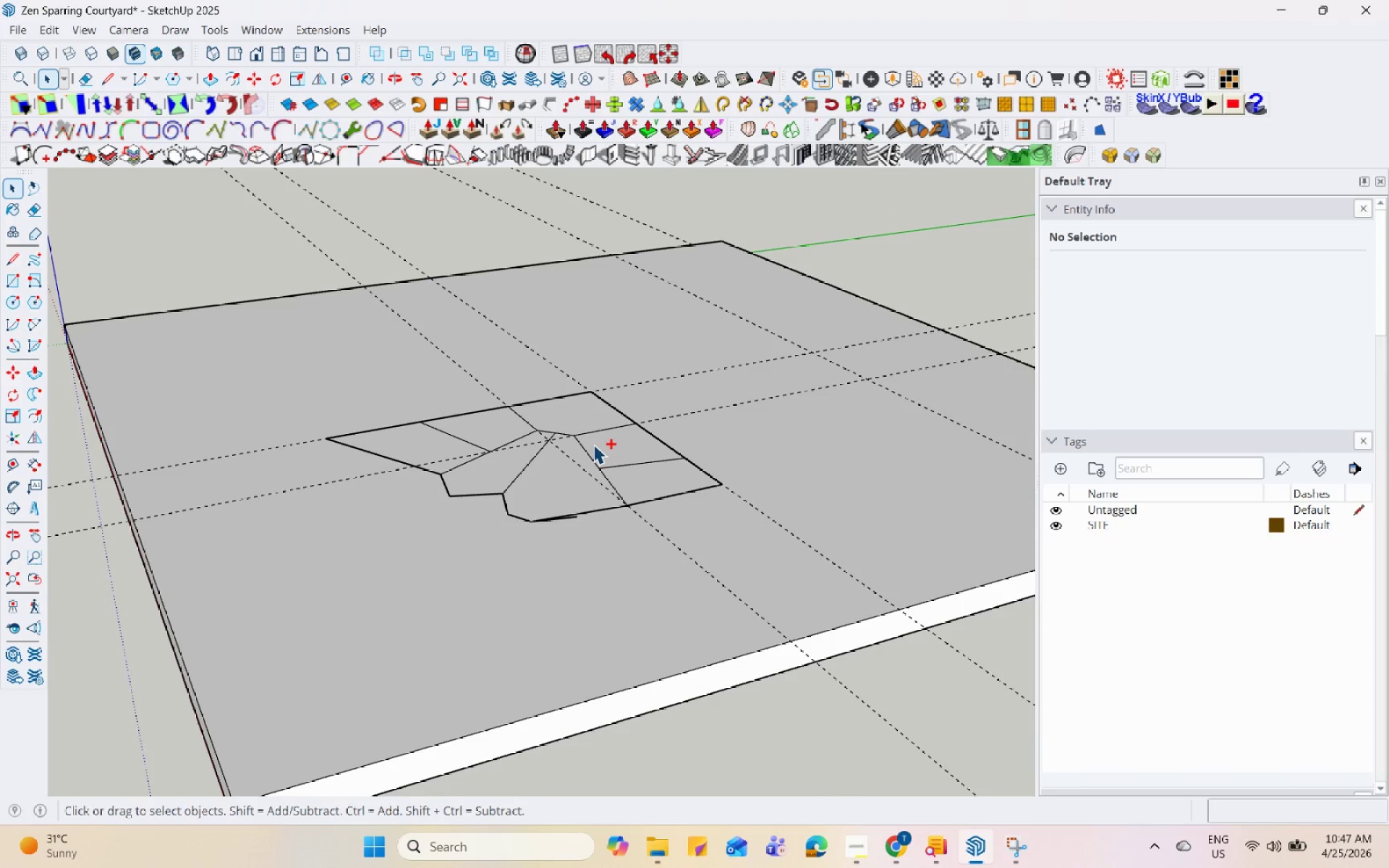 
key(Control+Z)
 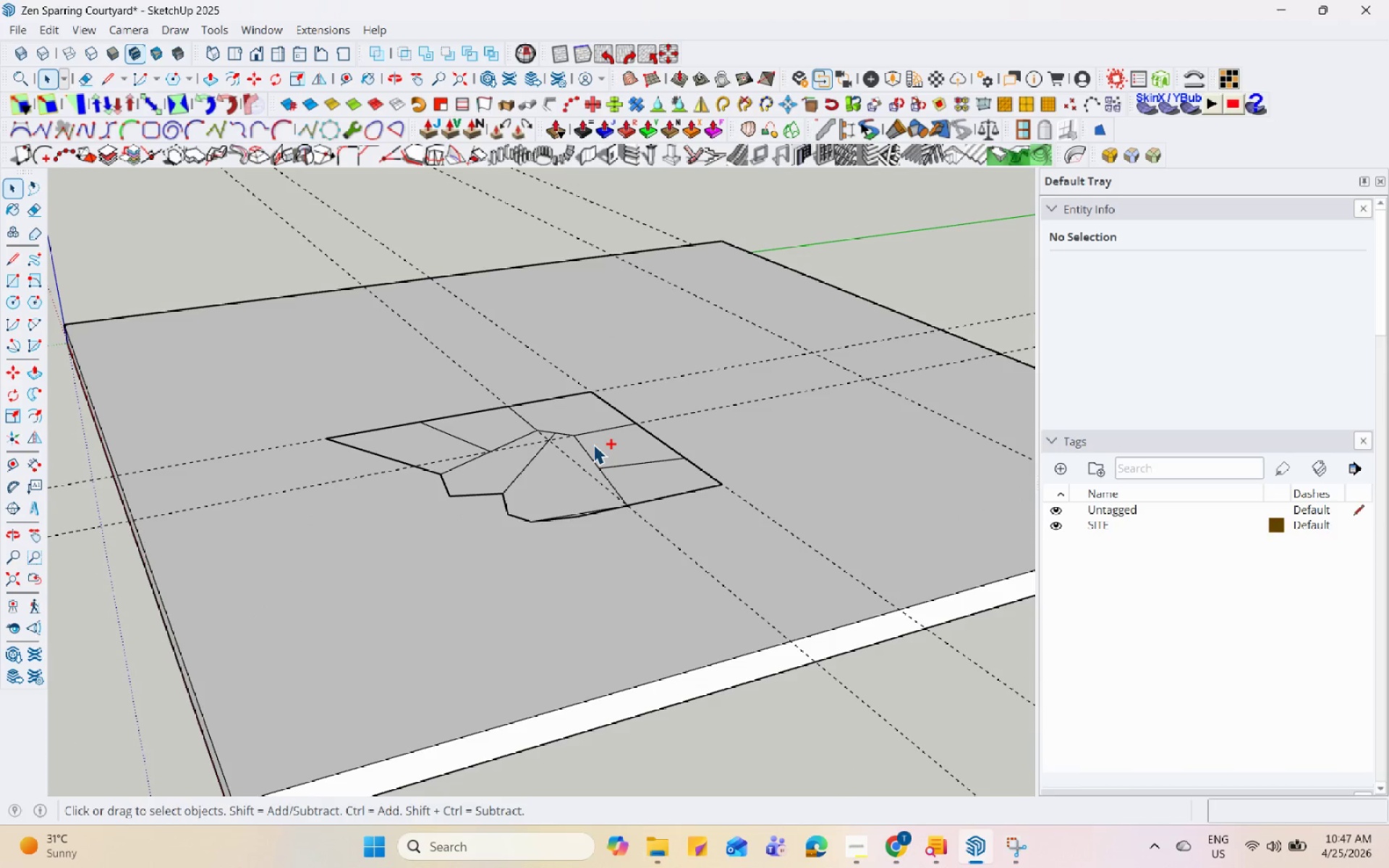 
key(Control+Z)
 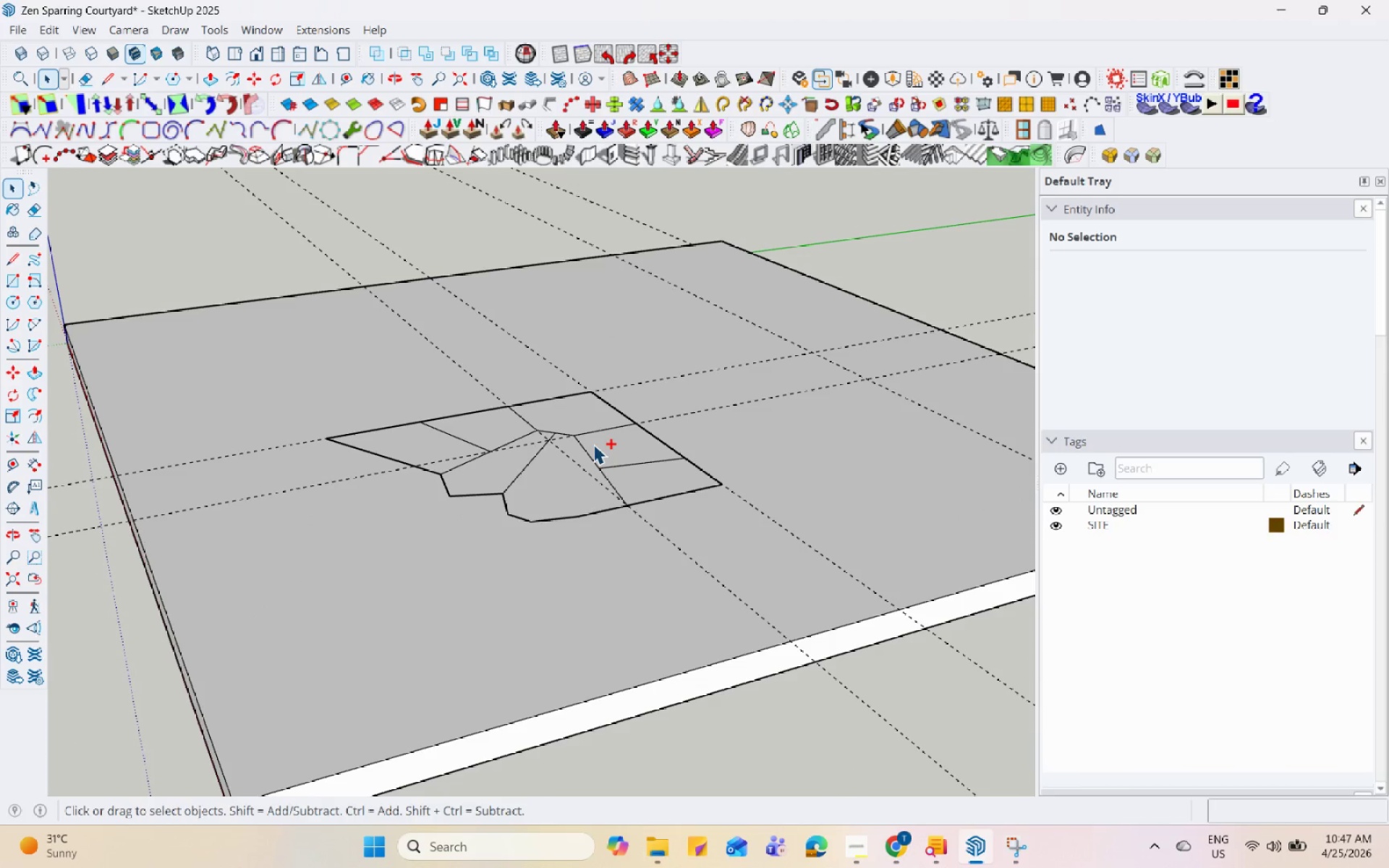 
key(Control+Z)
 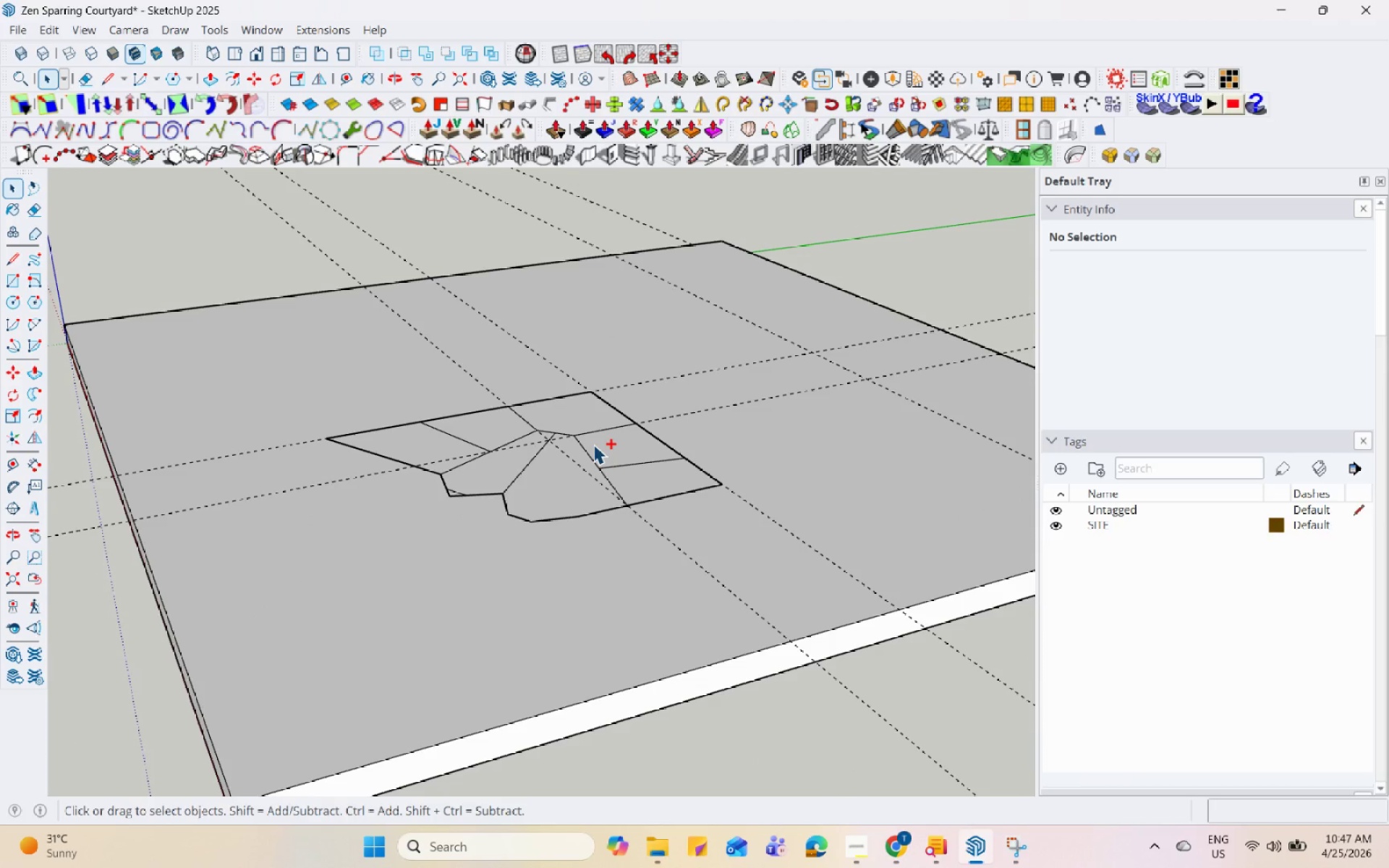 
key(Control+Z)
 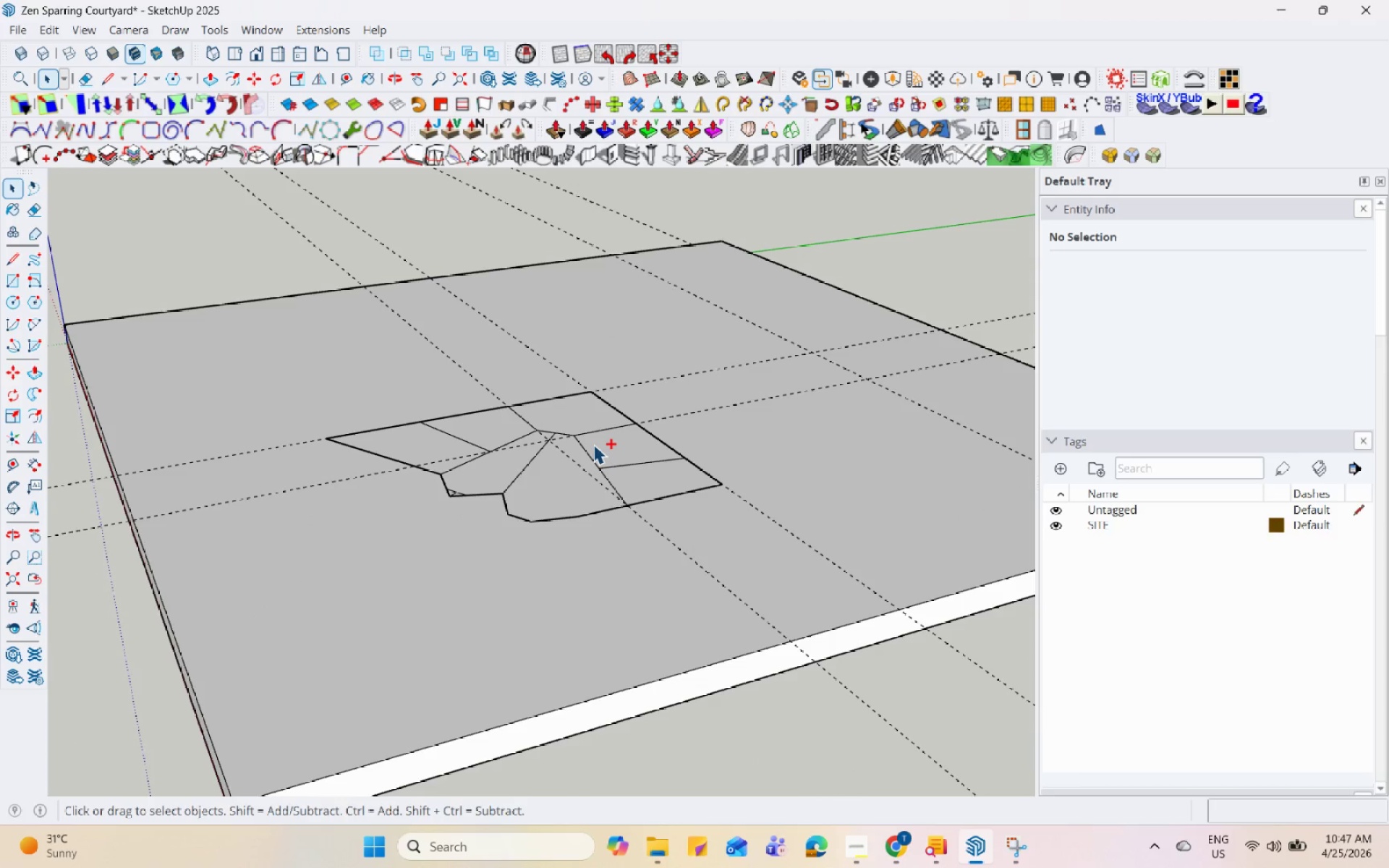 
key(Control+Z)
 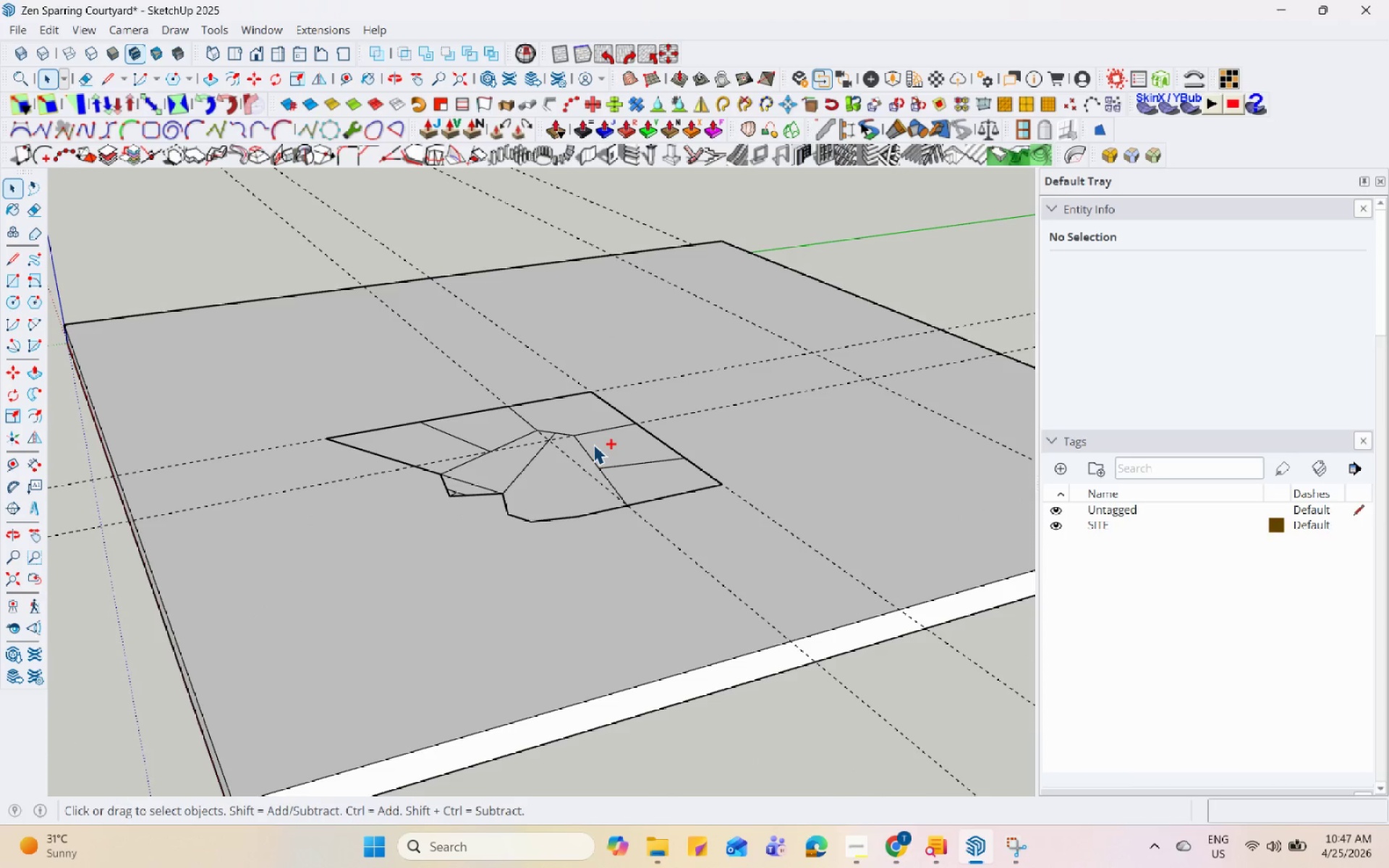 
key(Control+Z)
 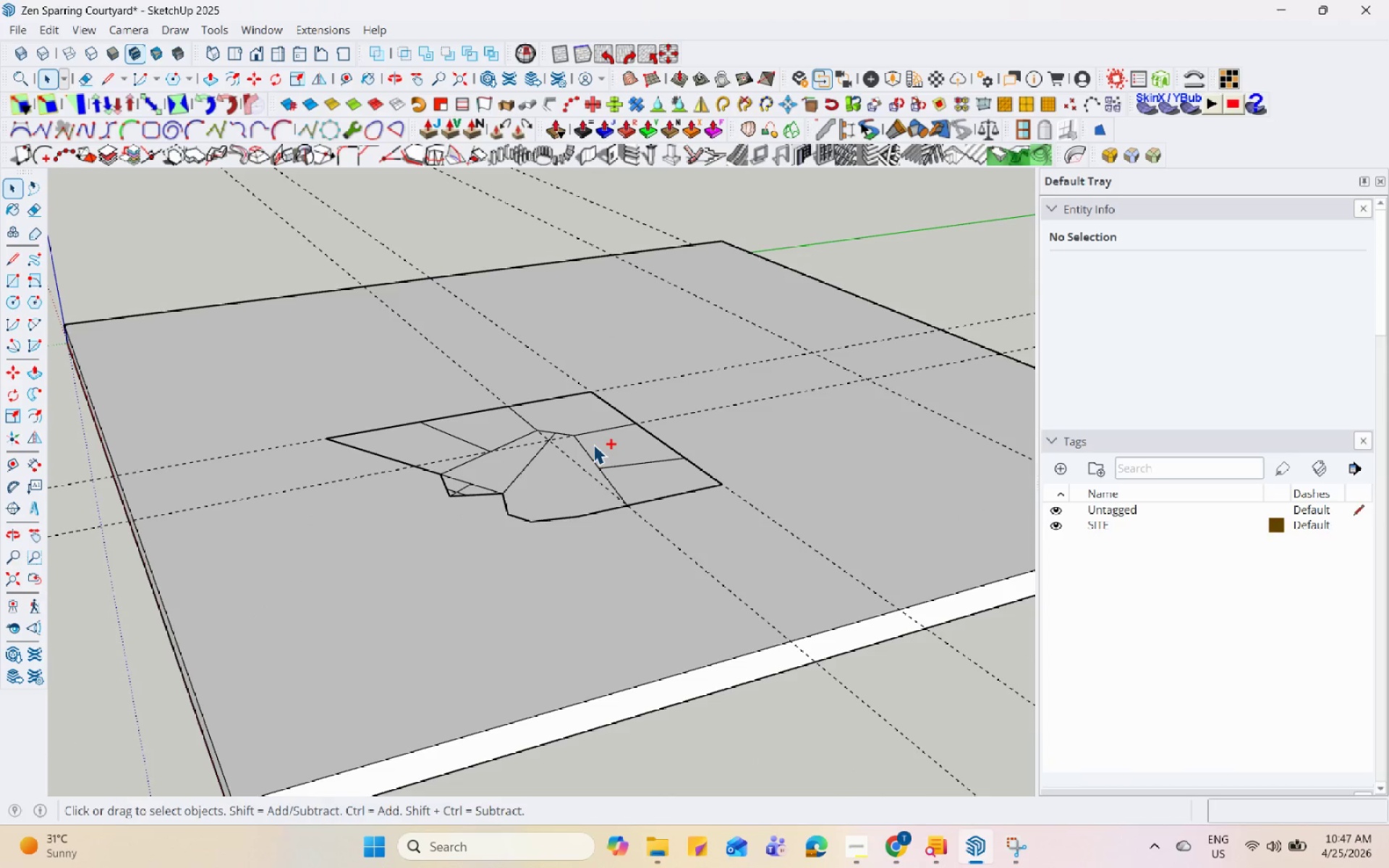 
key(Control+Z)
 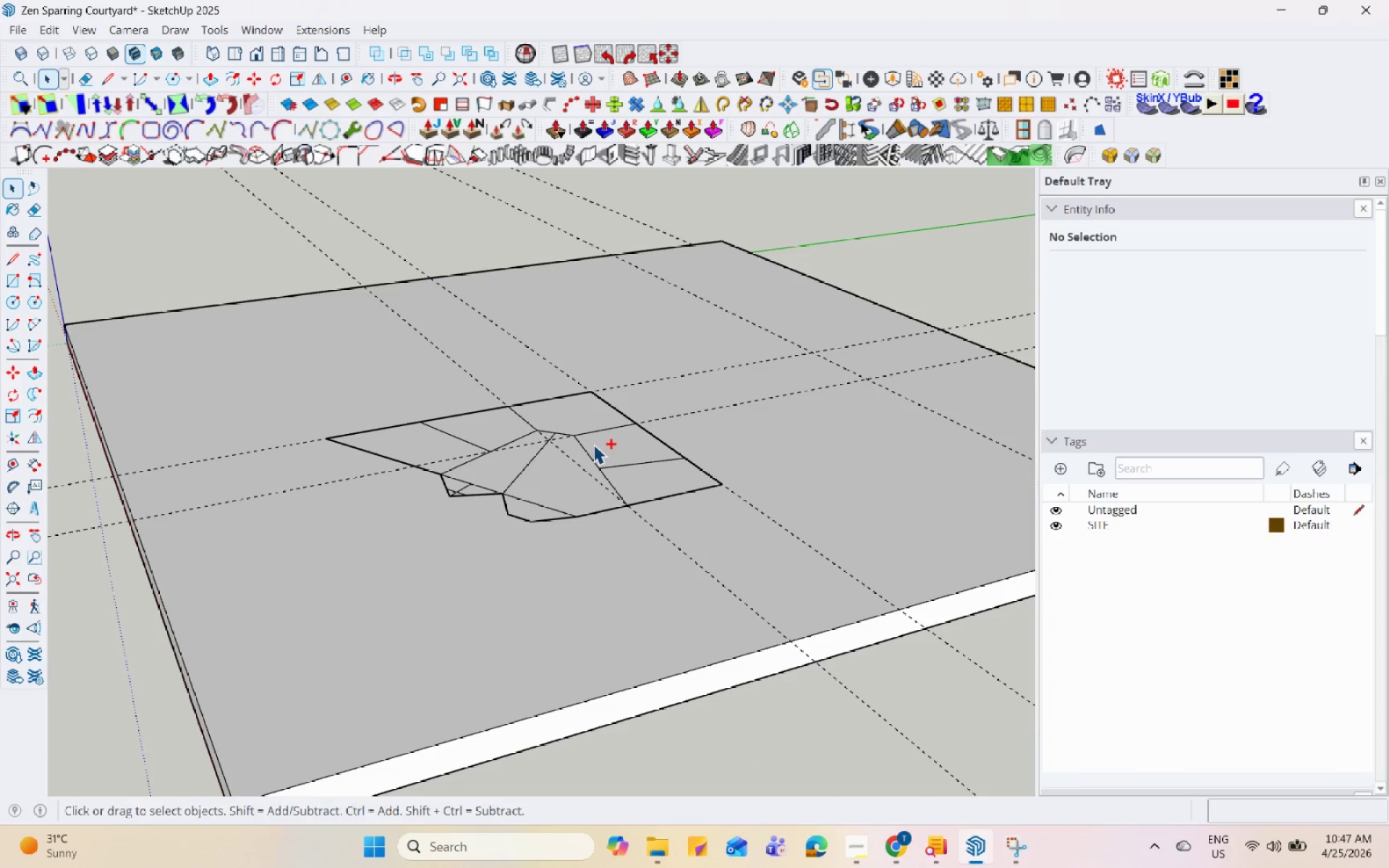 
key(Control+Z)
 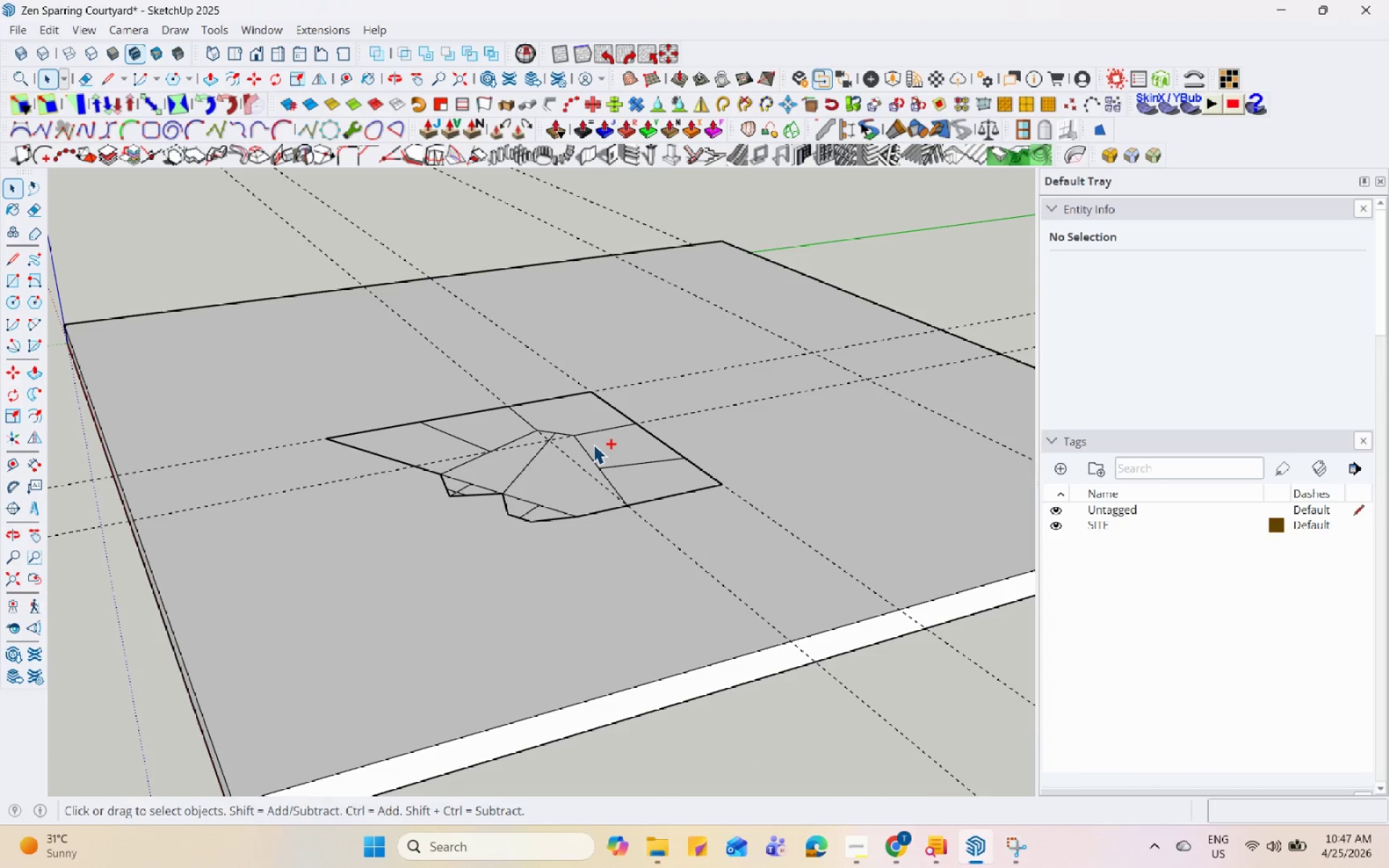 
key(Control+Z)
 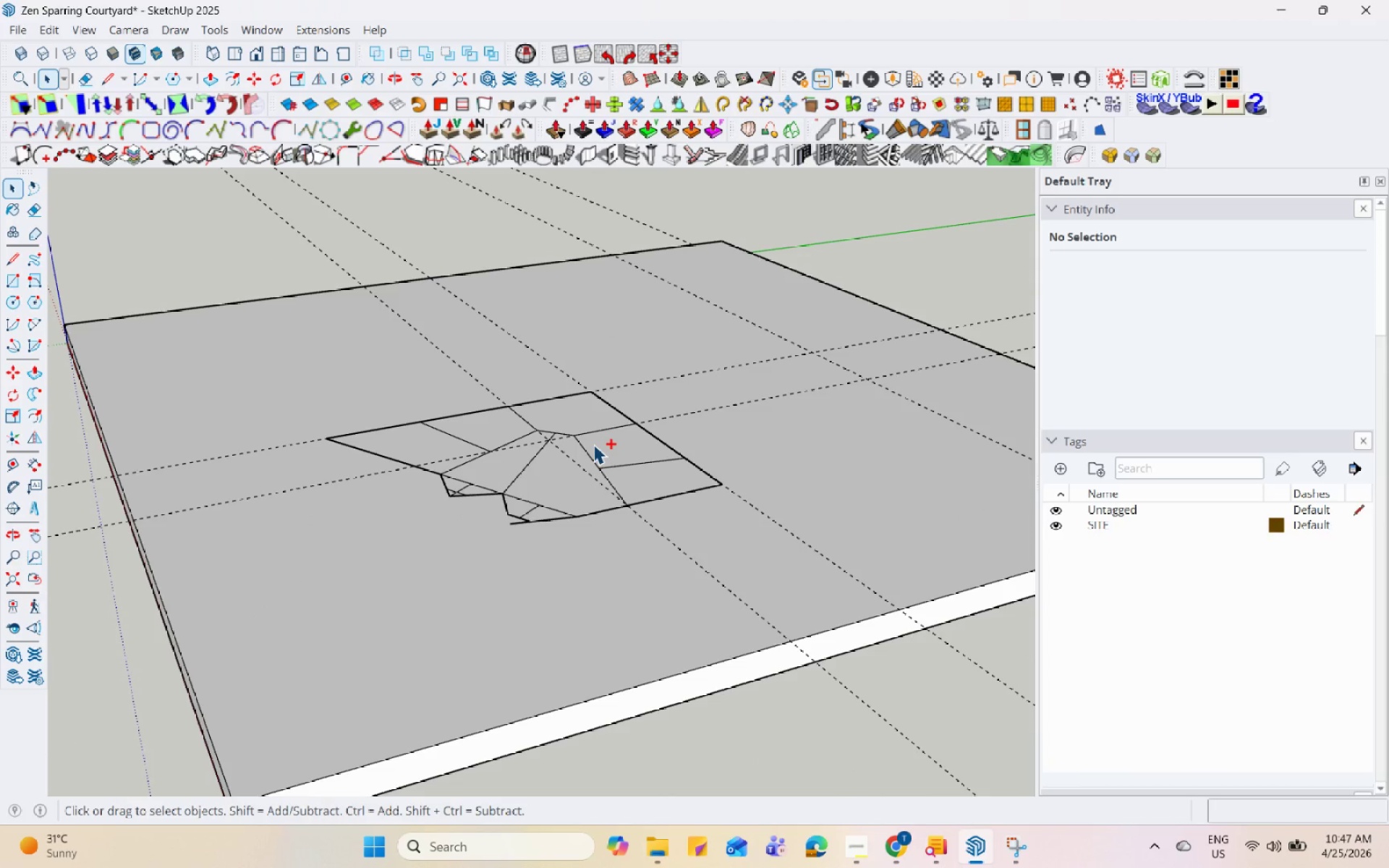 
key(Control+Z)
 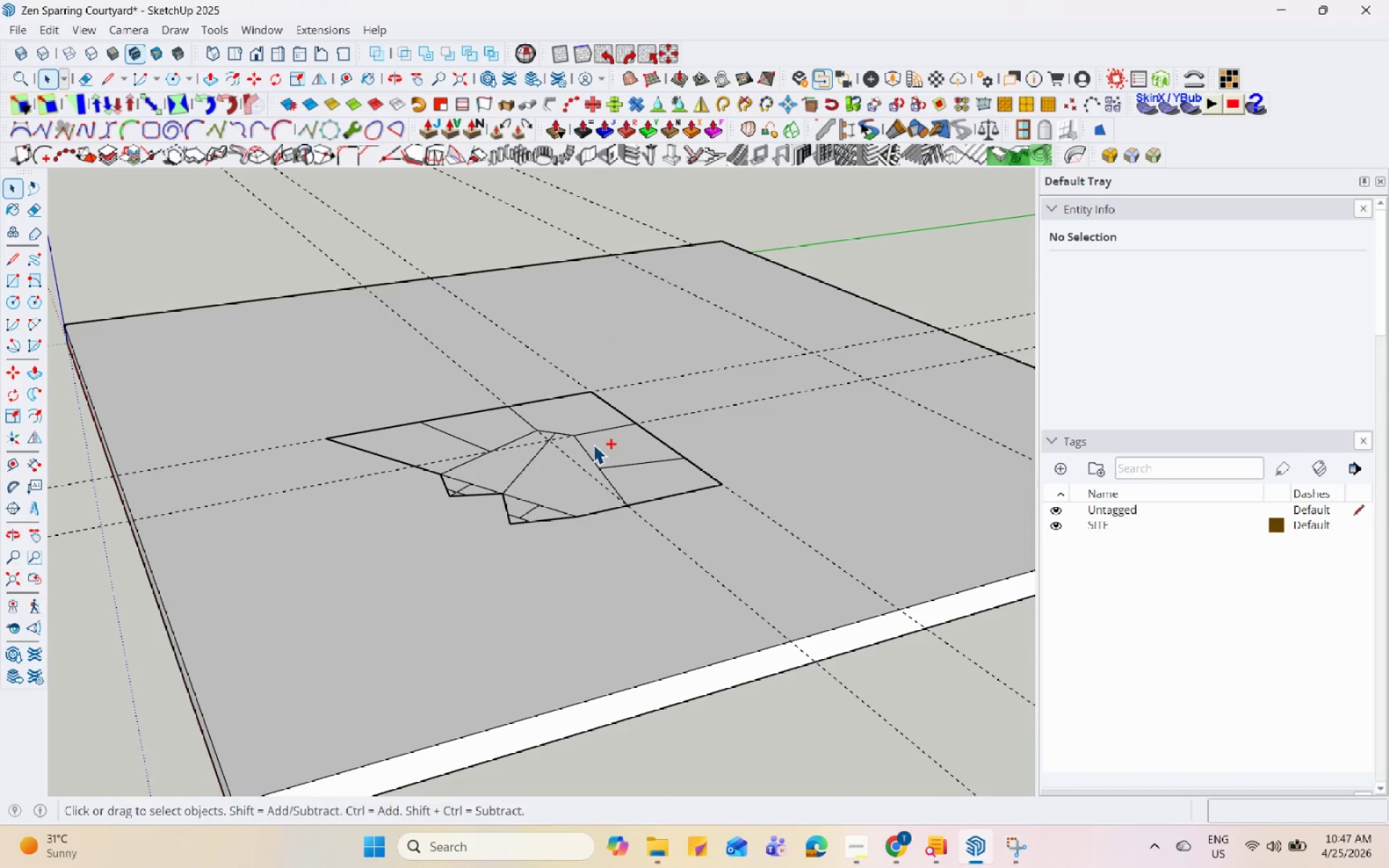 
key(Control+Z)
 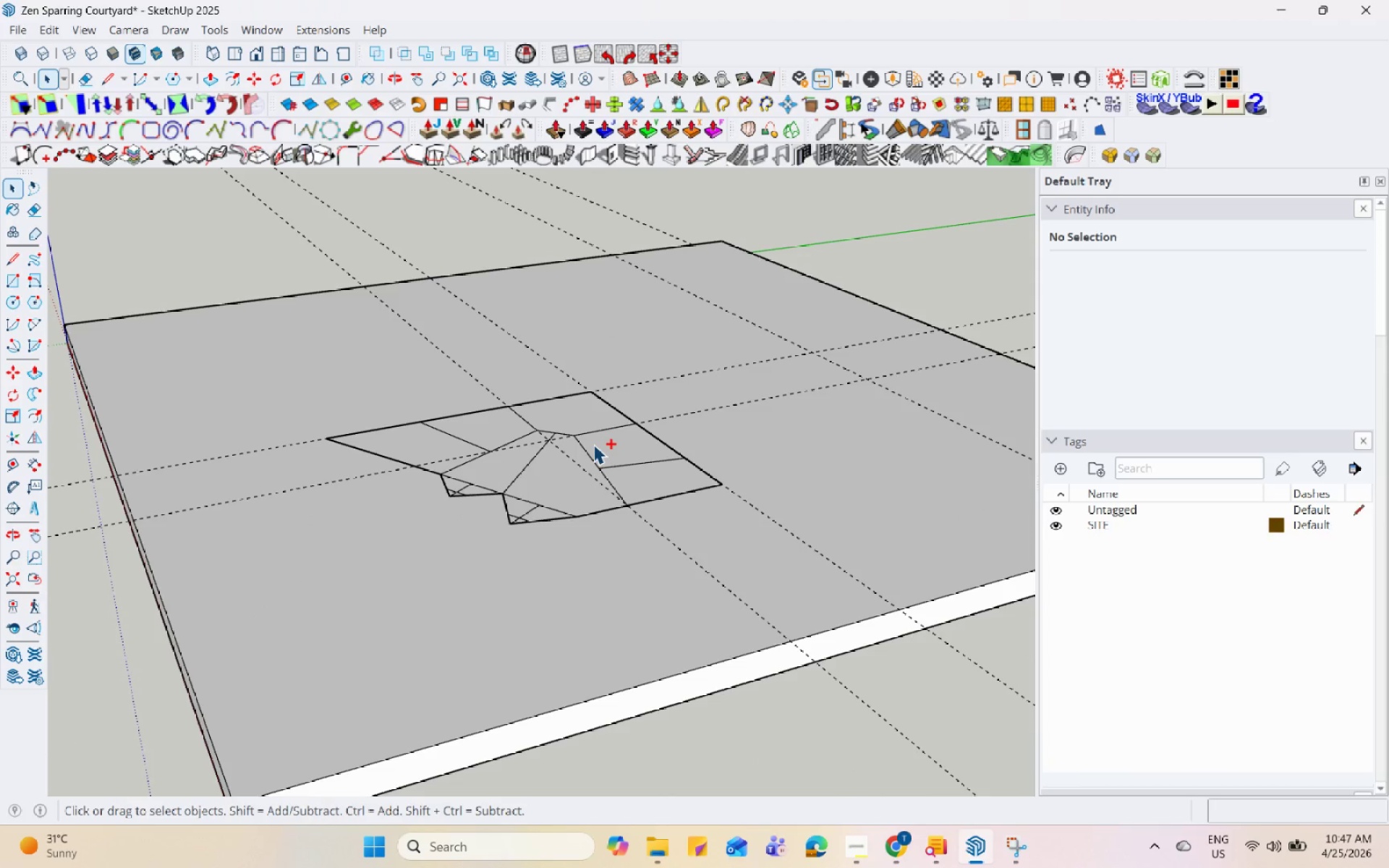 
key(Control+Z)
 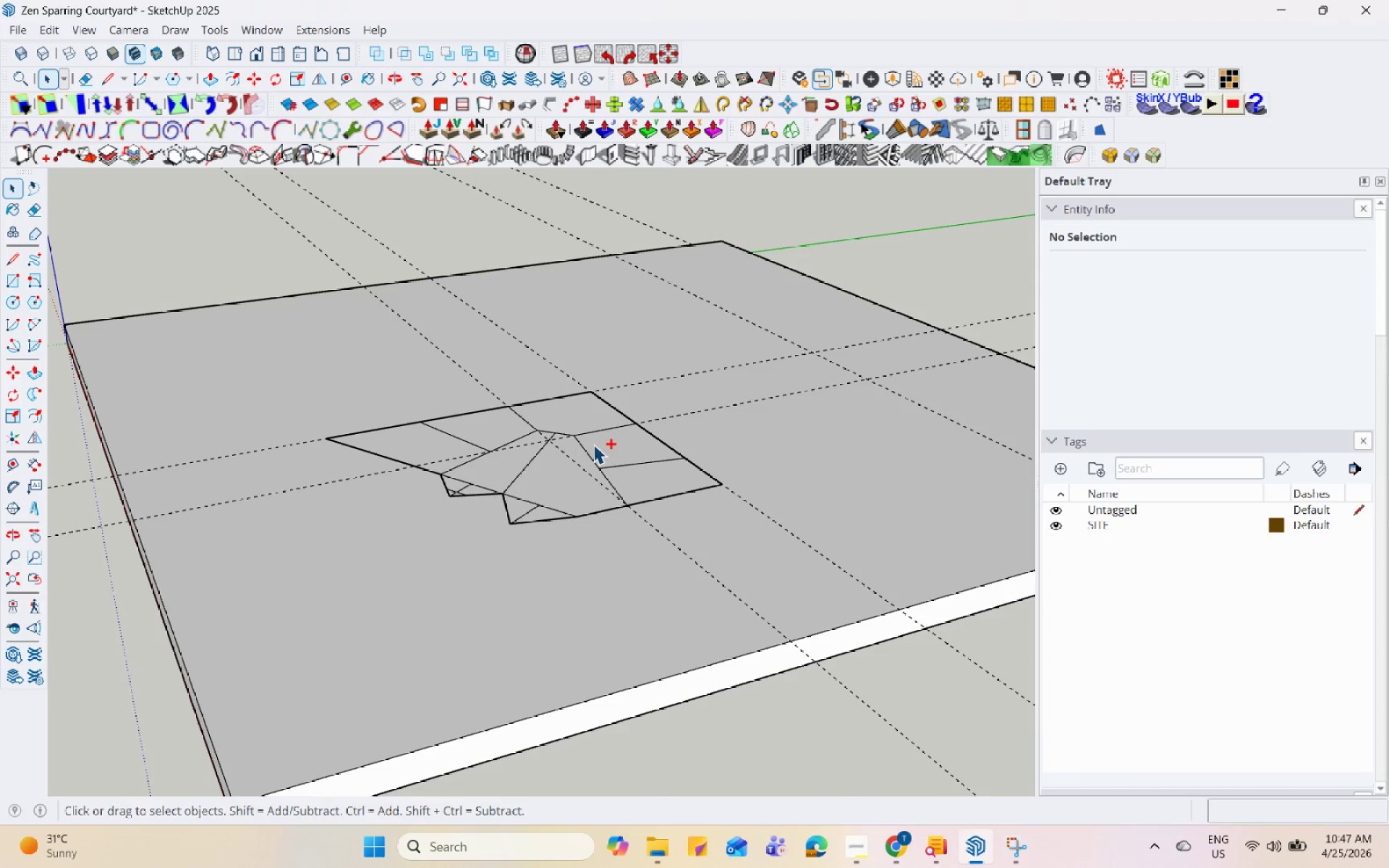 
key(Control+Z)
 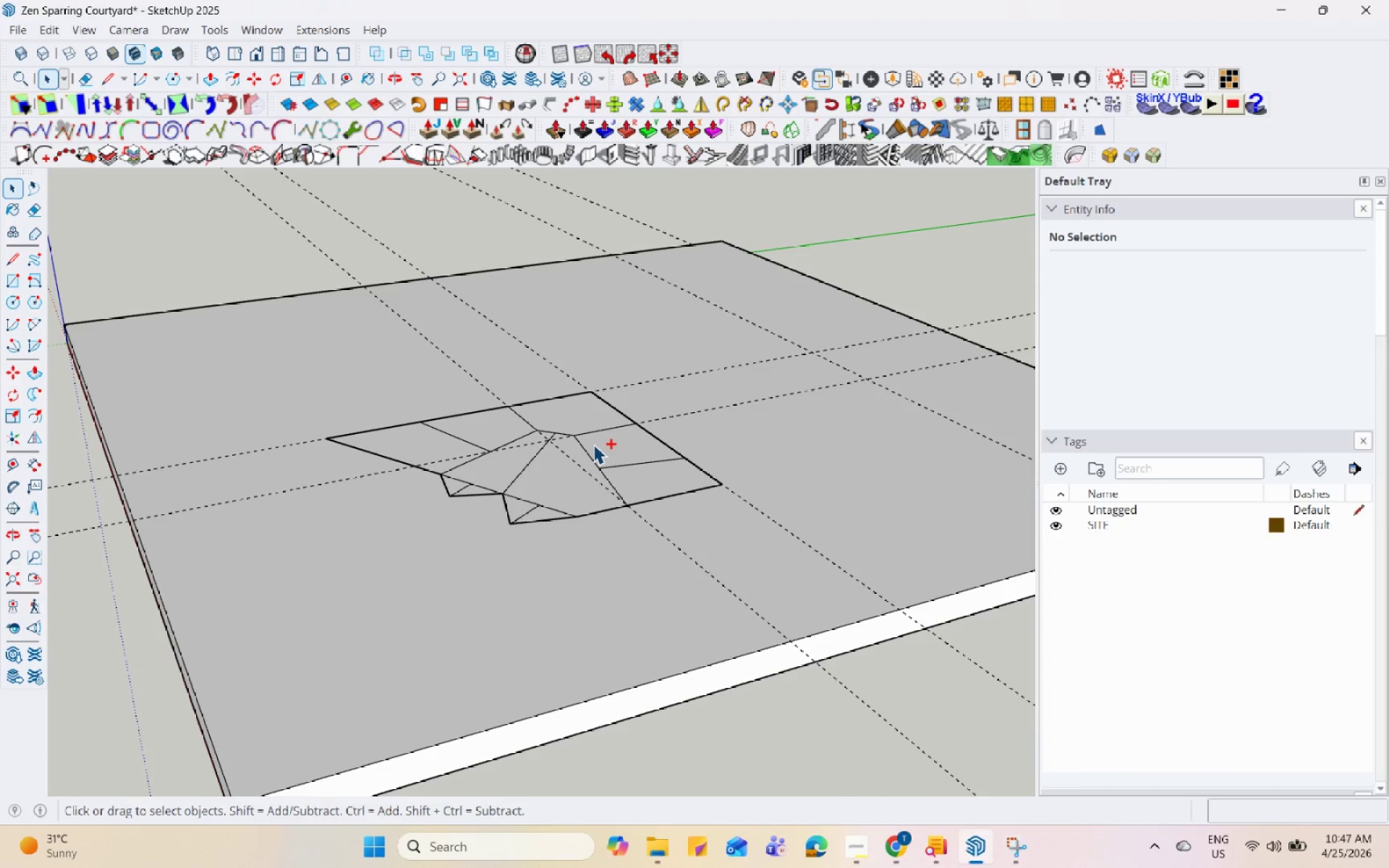 
key(Control+Z)
 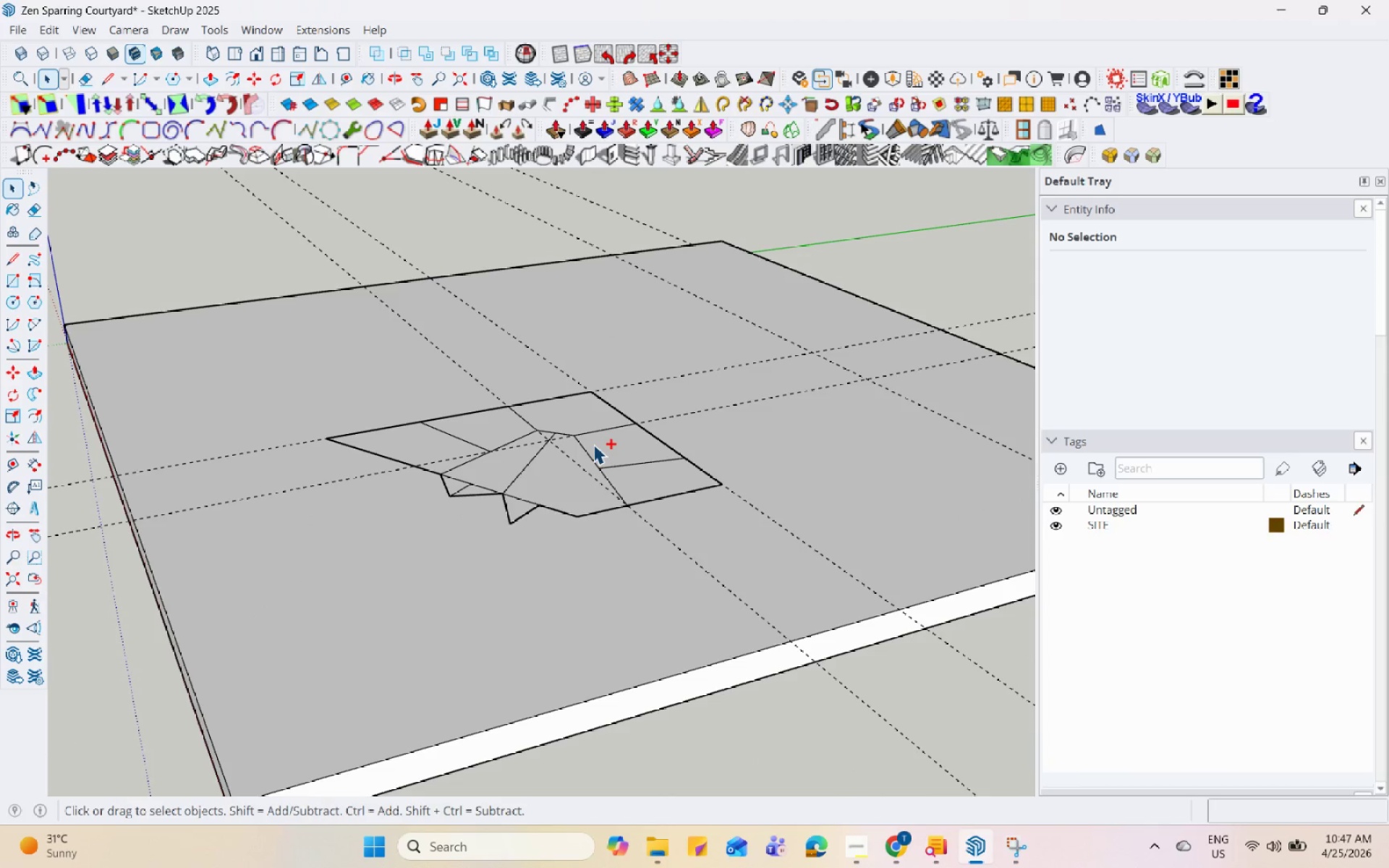 
key(Control+Z)
 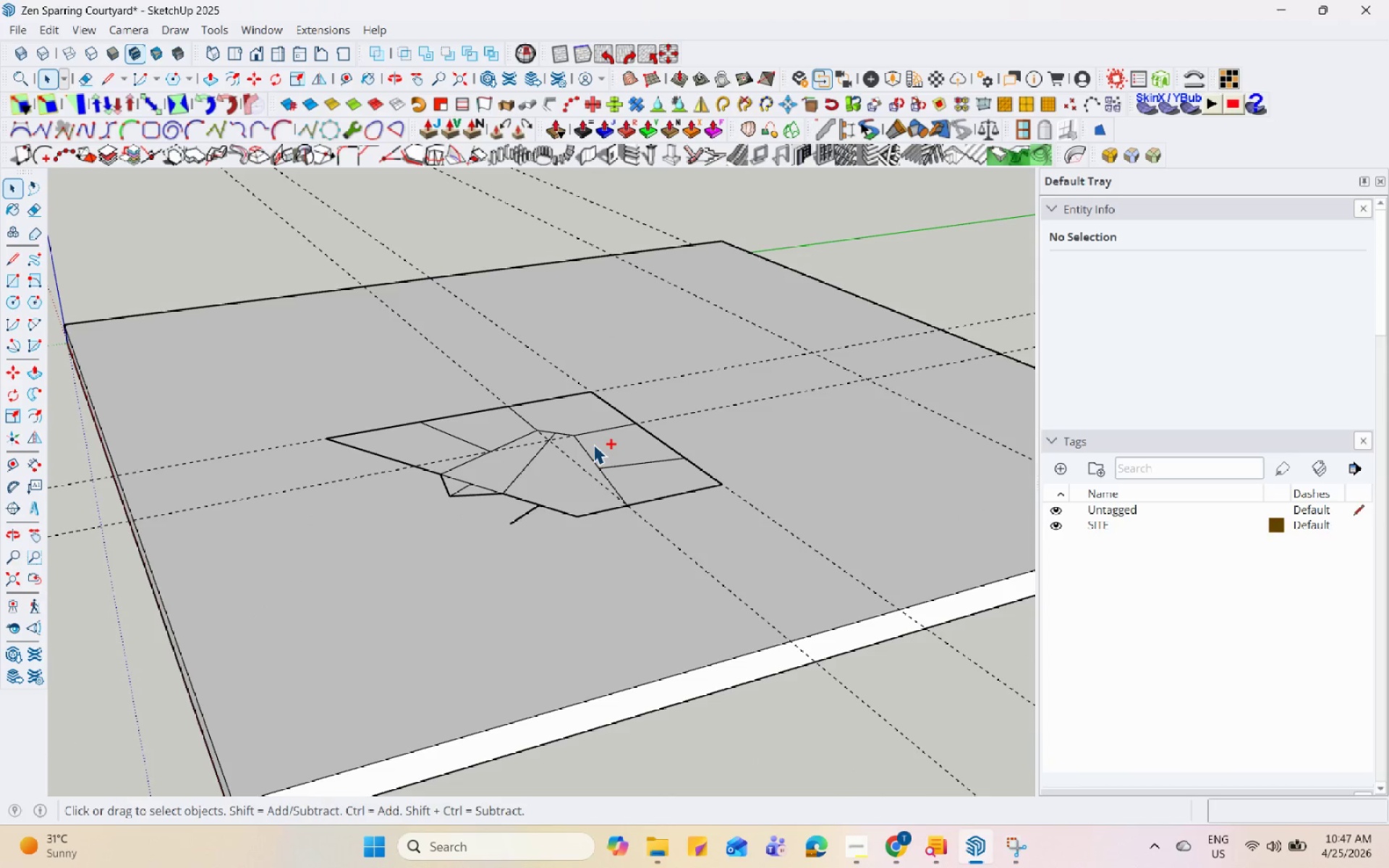 
key(Control+Z)
 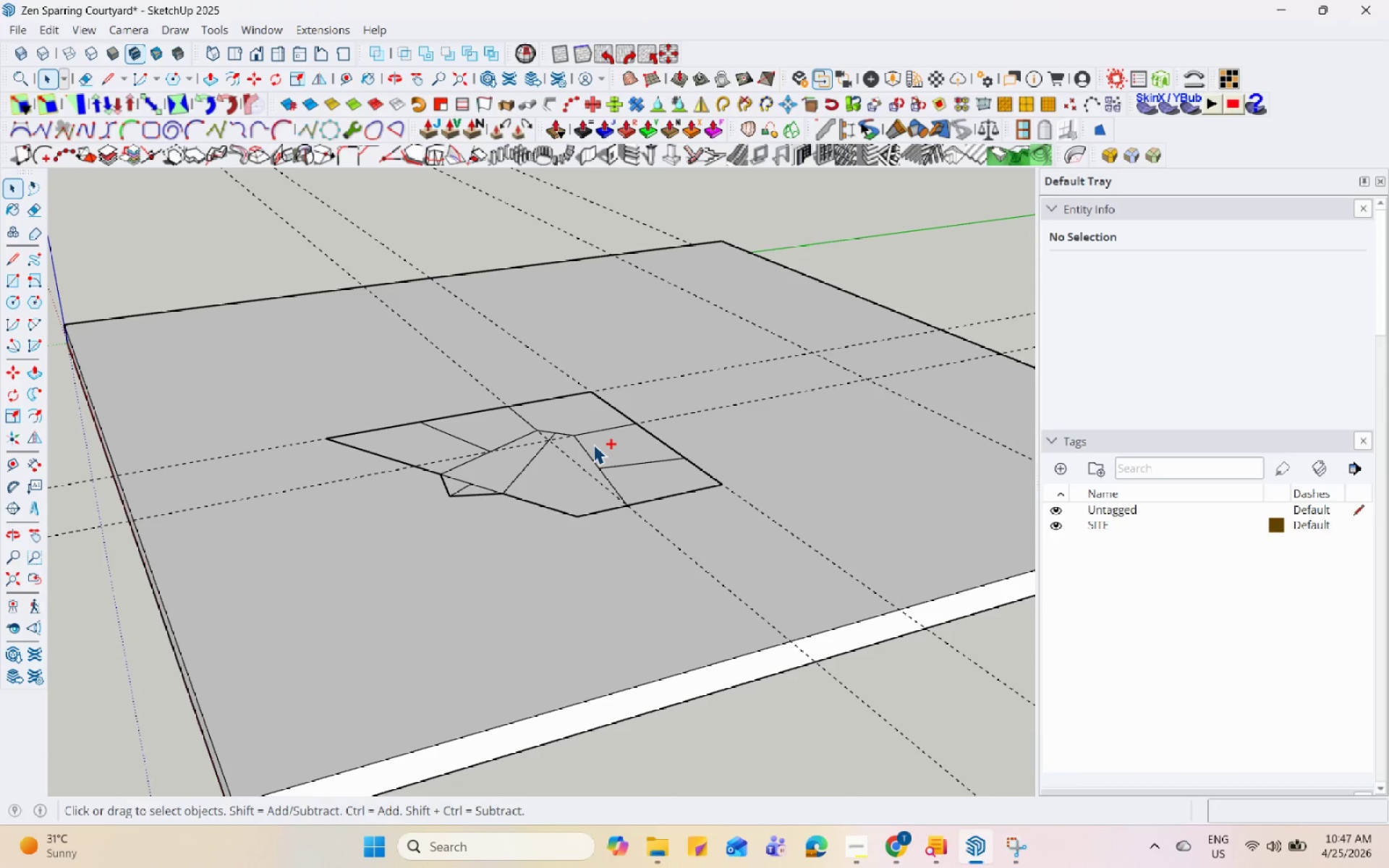 
key(Control+Z)
 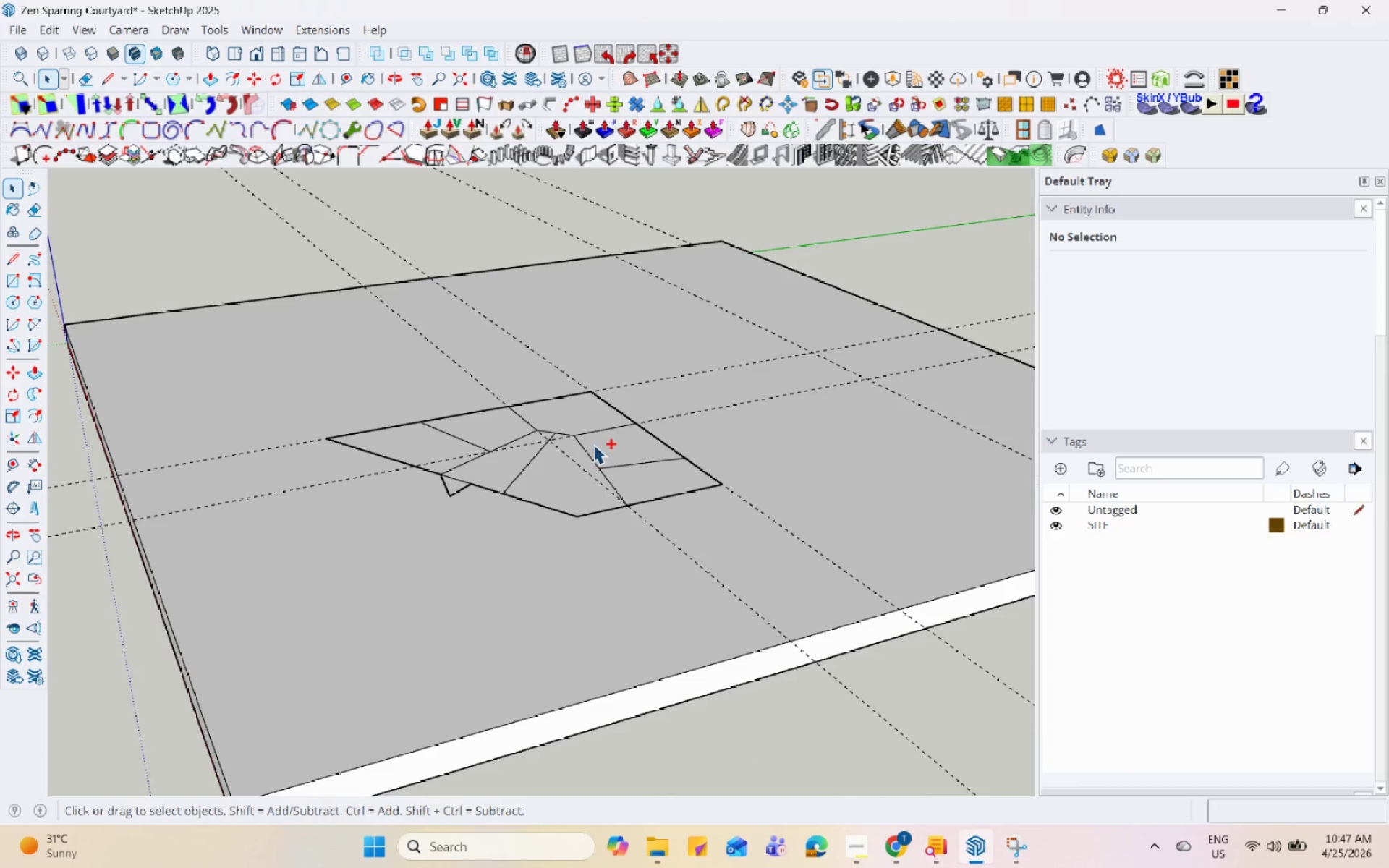 
key(Control+Z)
 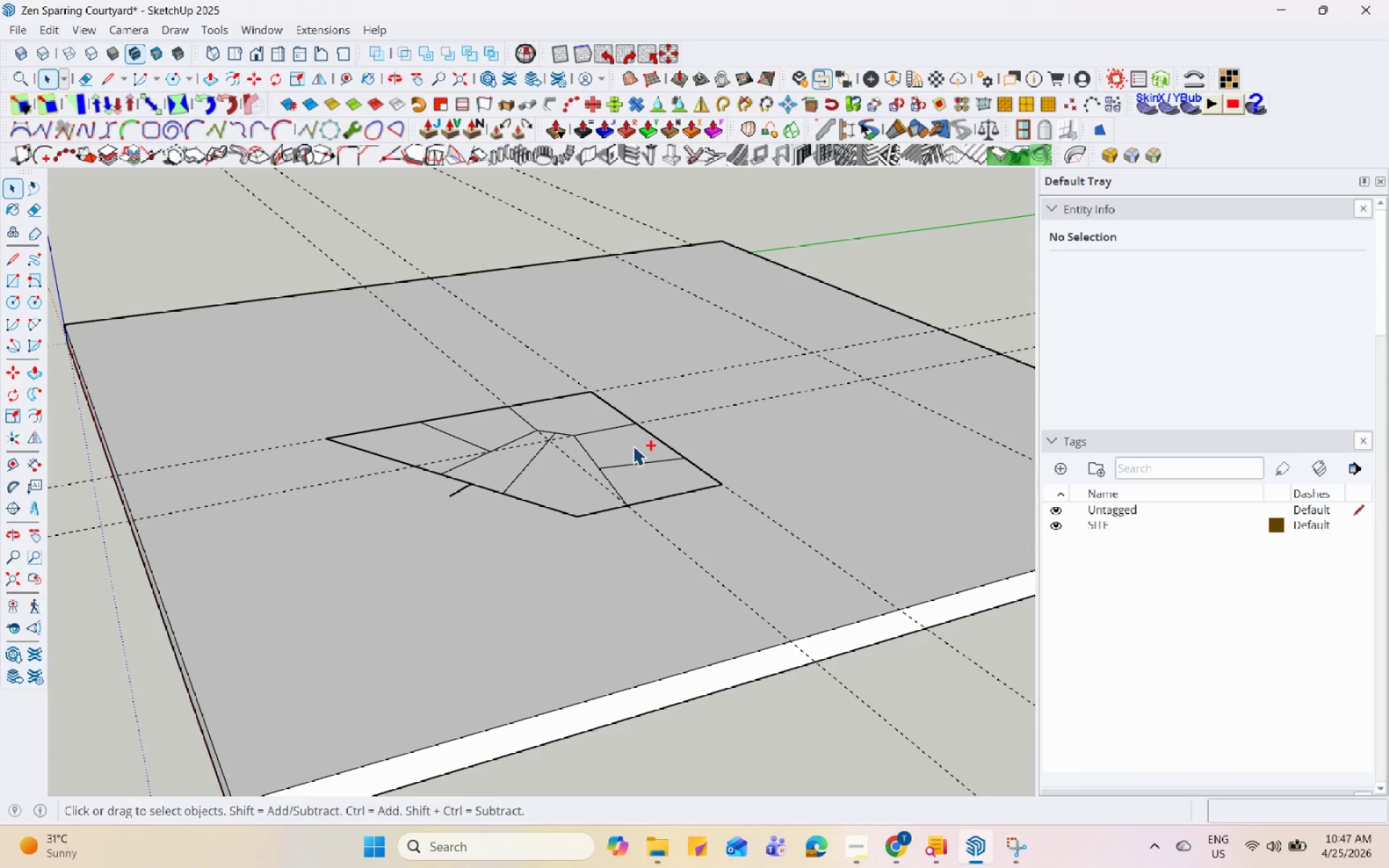 
key(Control+Z)
 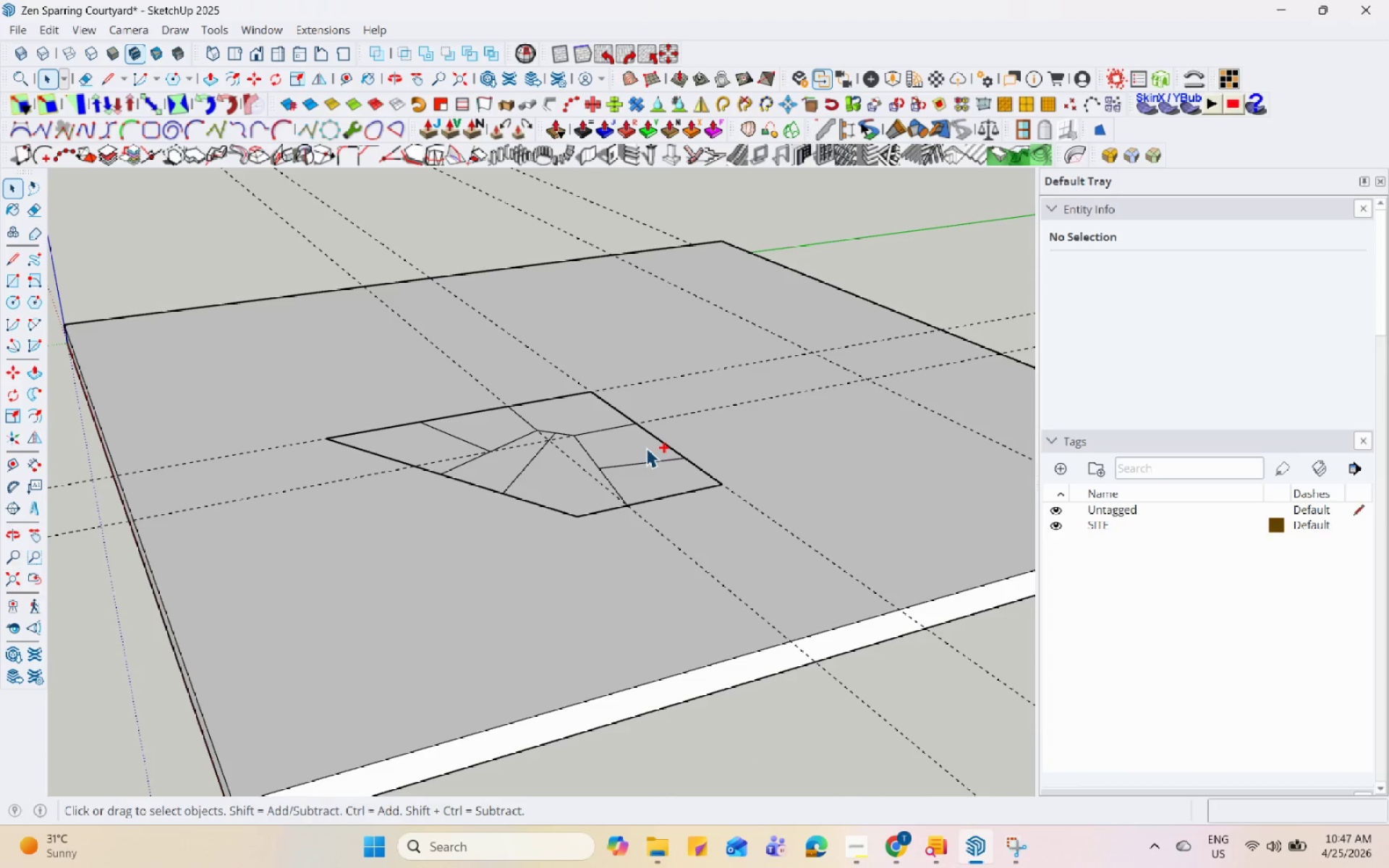 
key(Control+Z)
 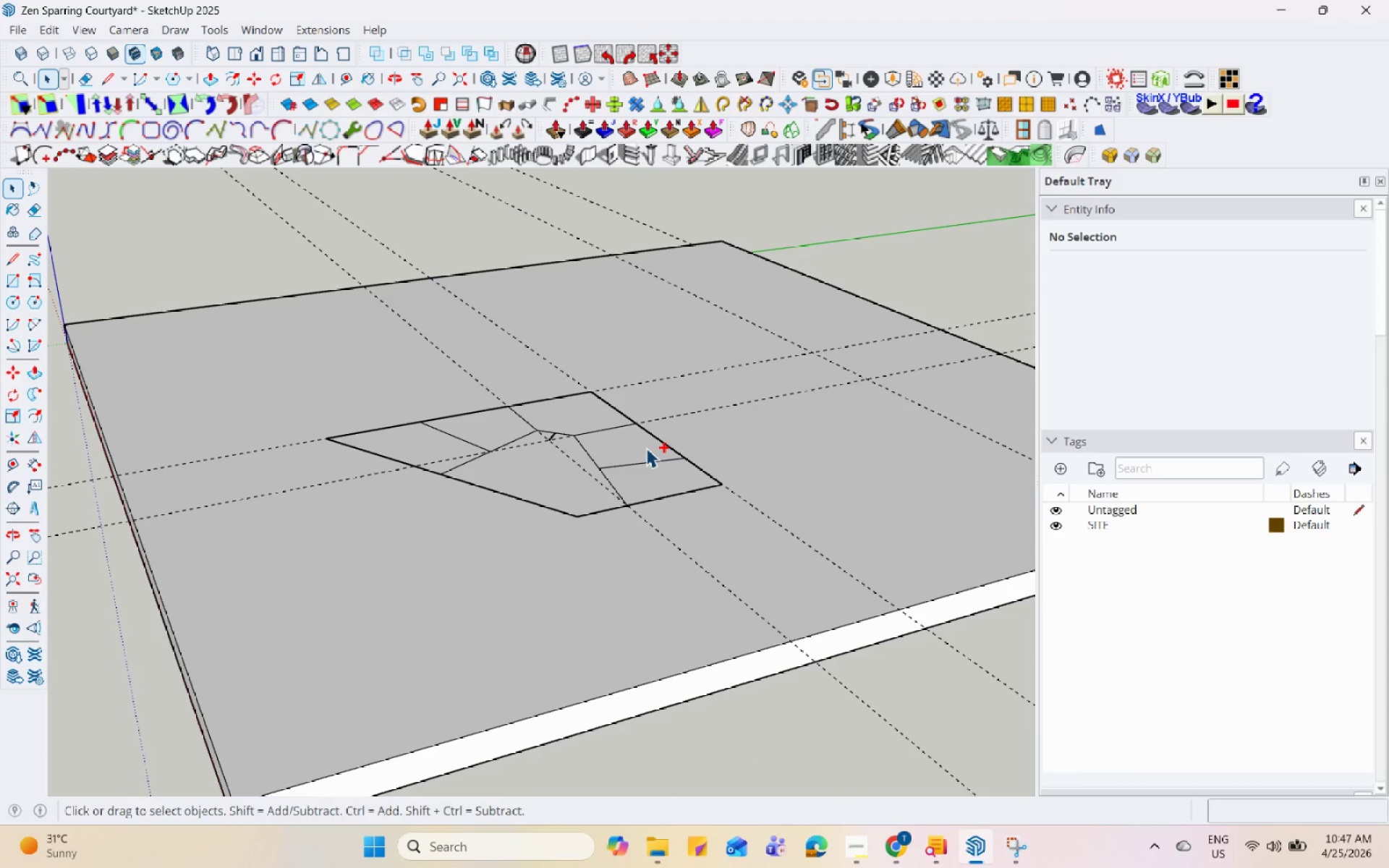 
key(Control+Z)
 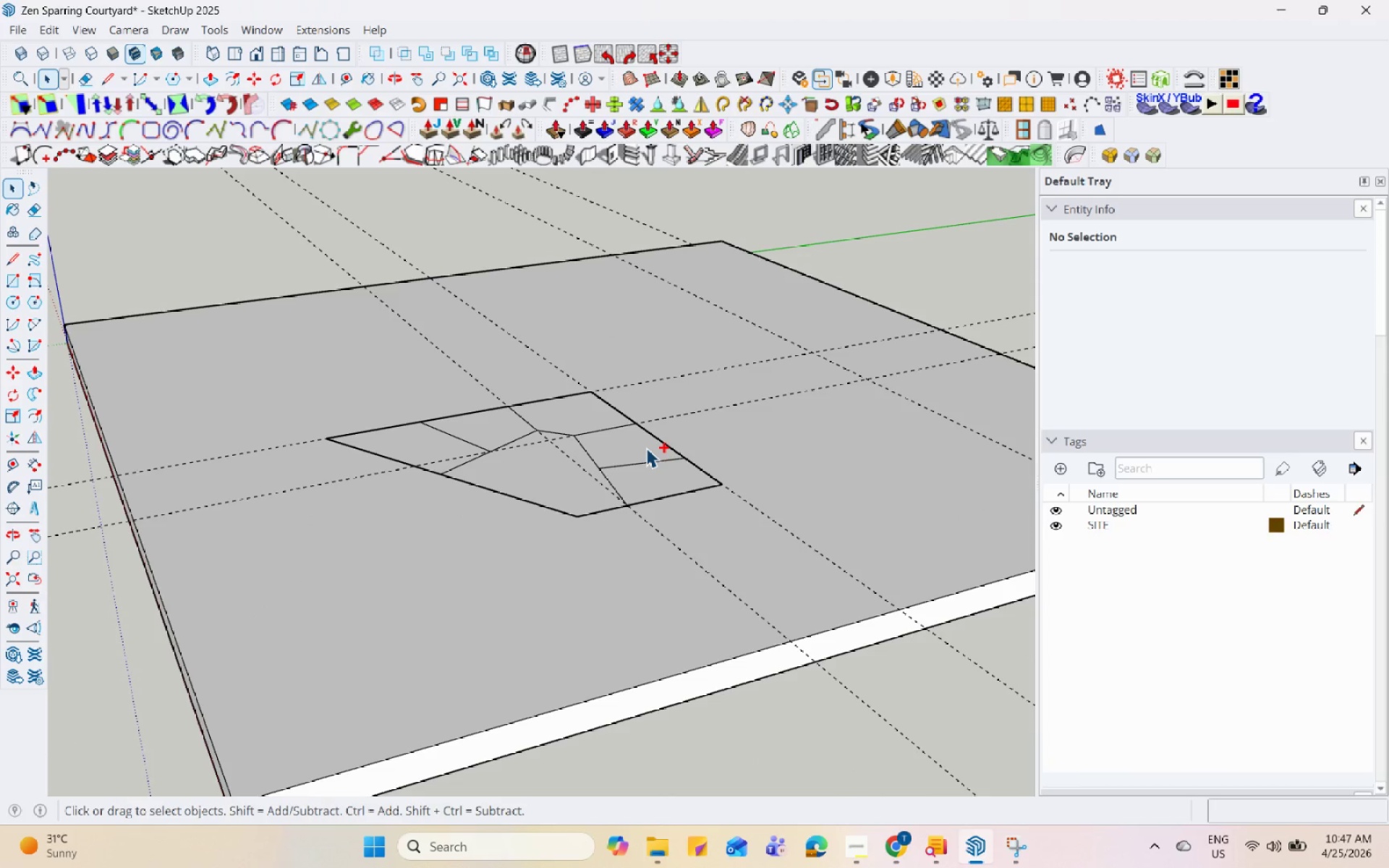 
key(Control+Z)
 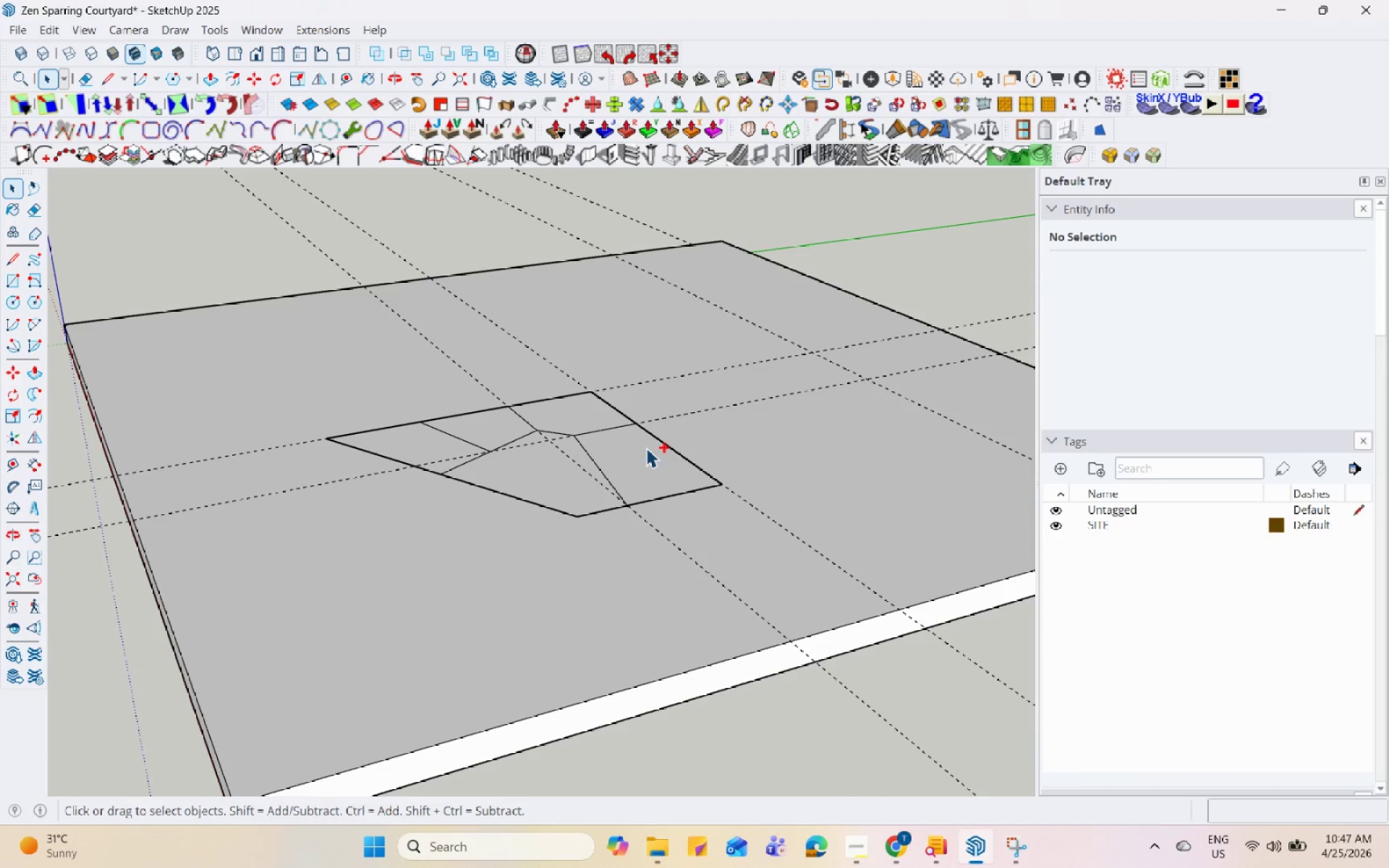 
key(Control+Z)
 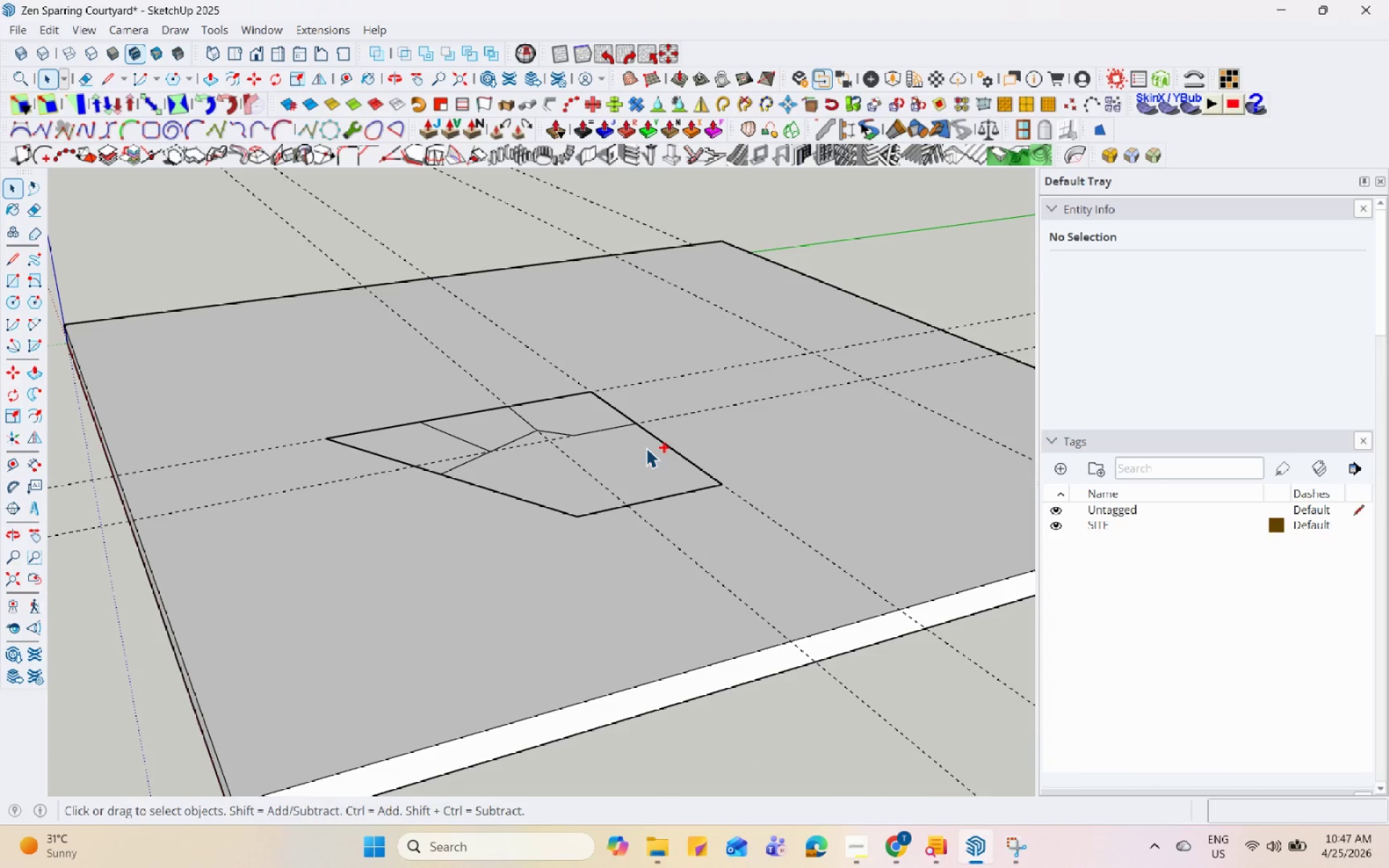 
key(Control+Z)
 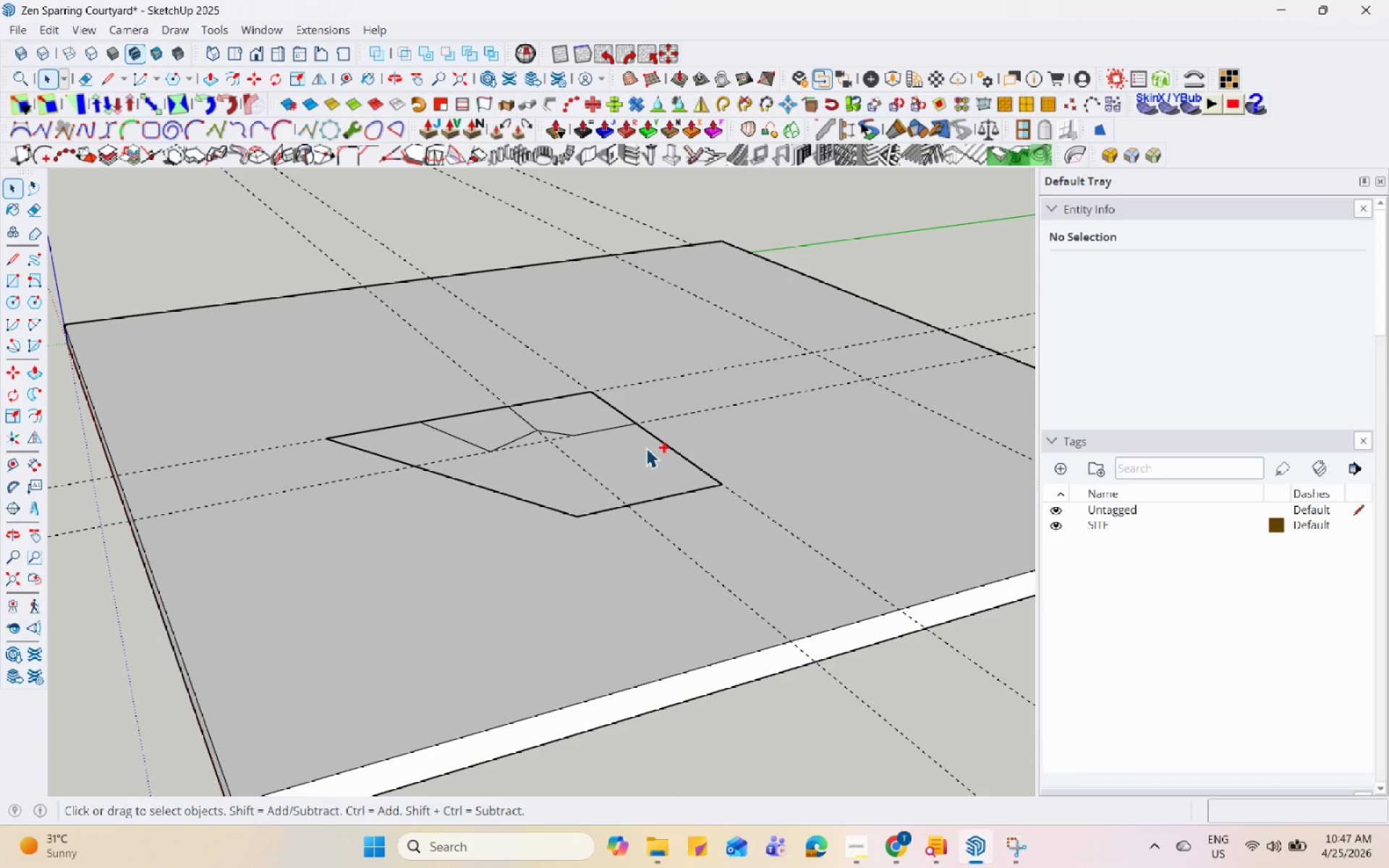 
key(Control+Z)
 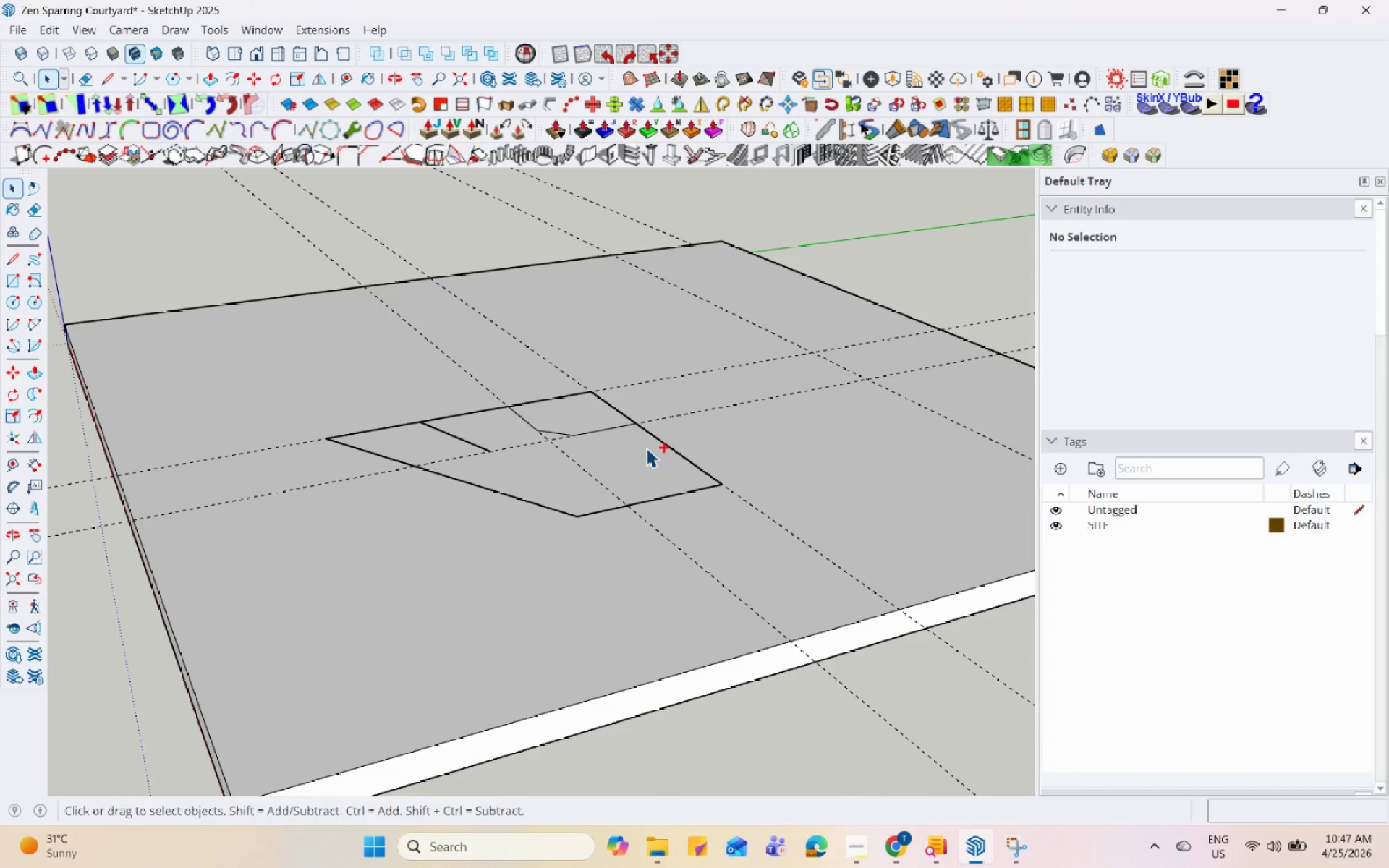 
key(Control+Z)
 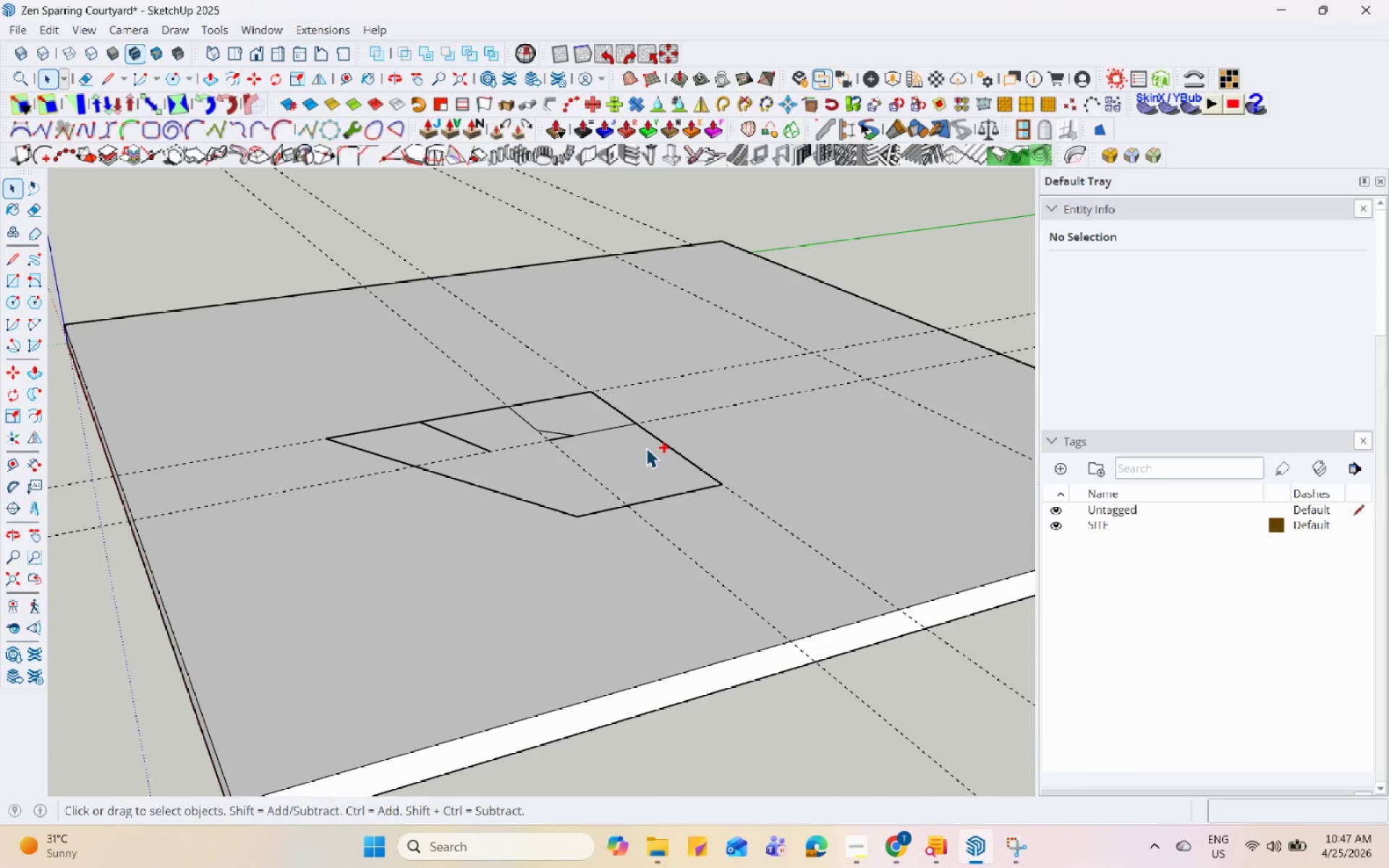 
key(Control+Z)
 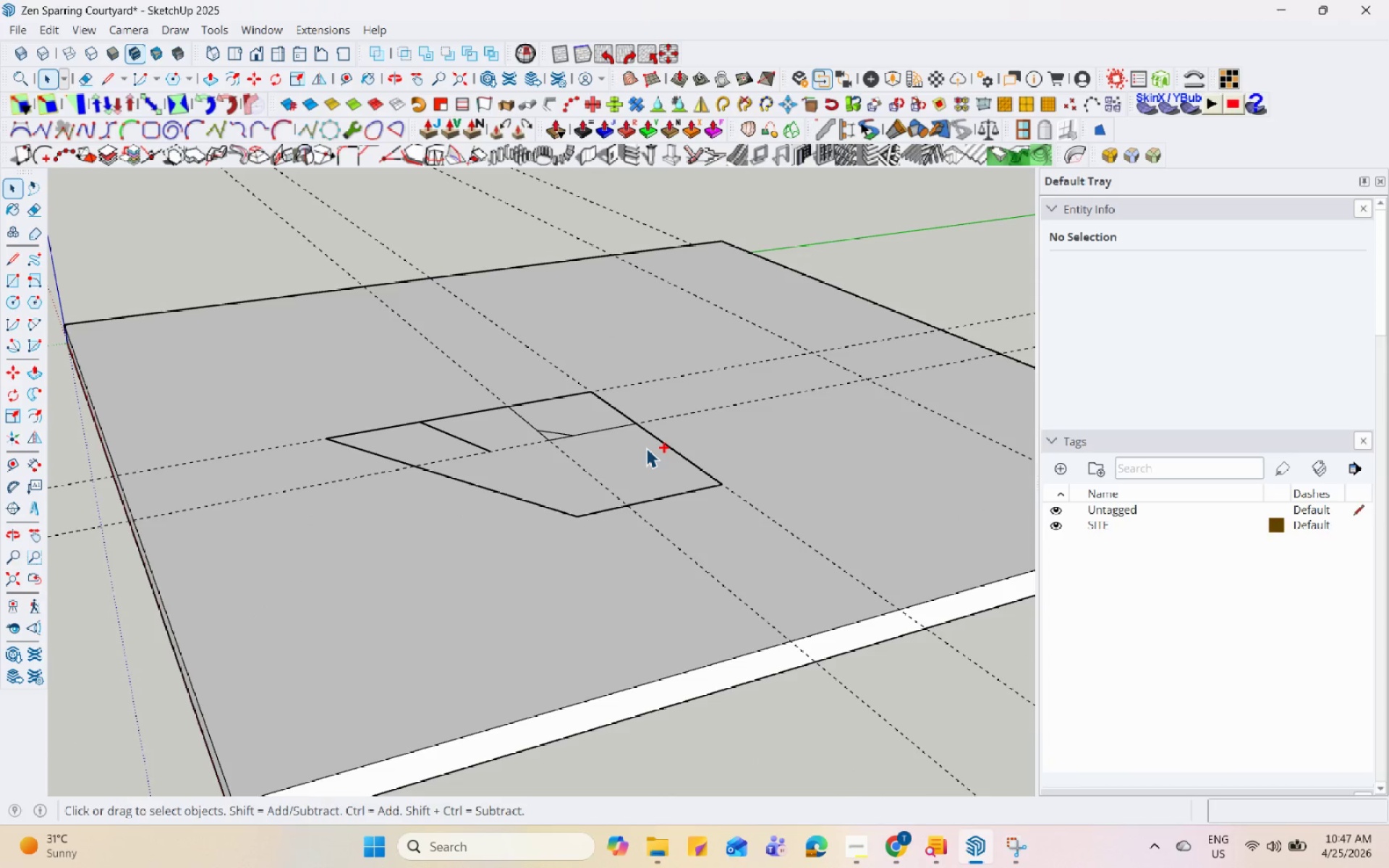 
key(Control+Z)
 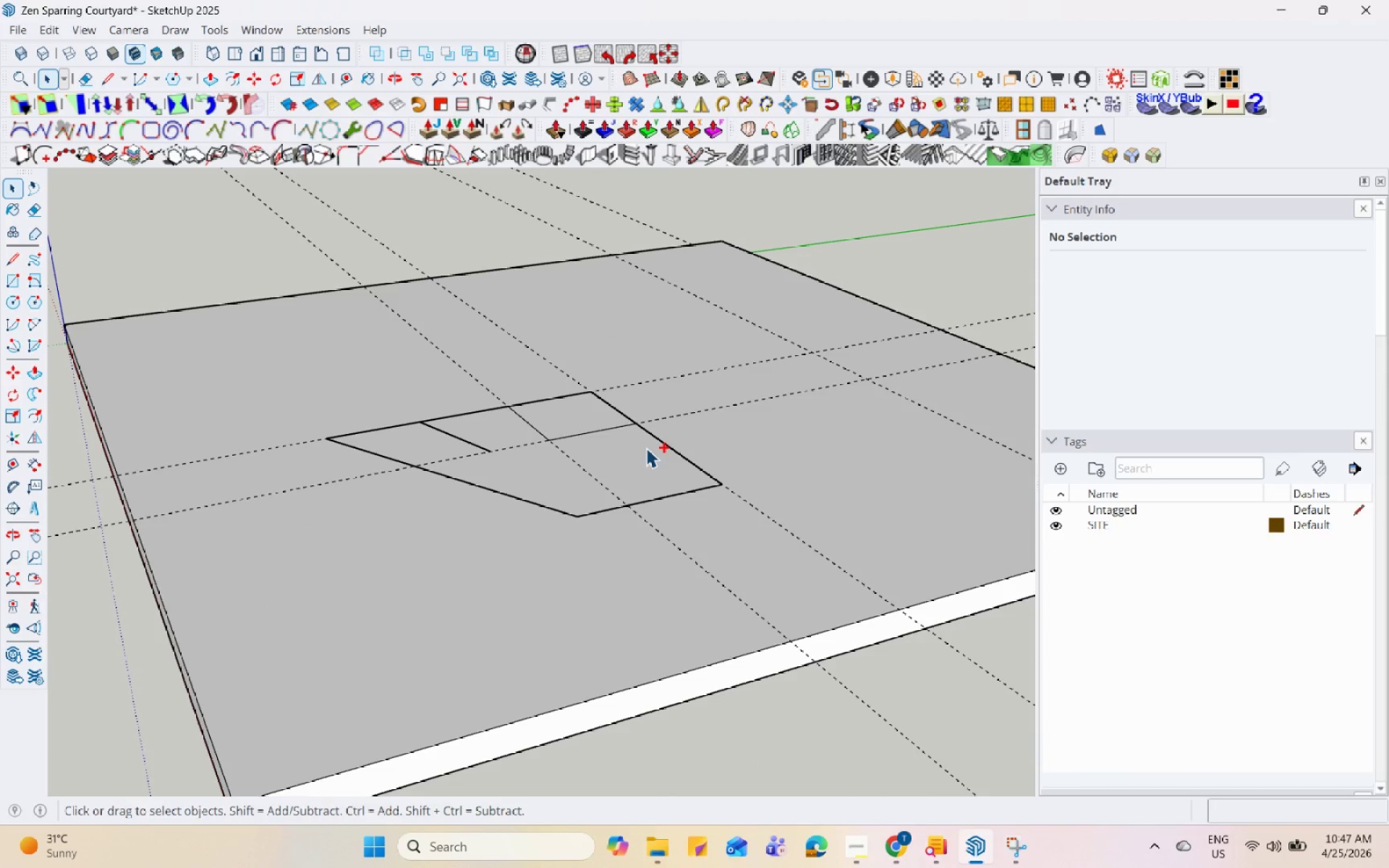 
key(Control+Z)
 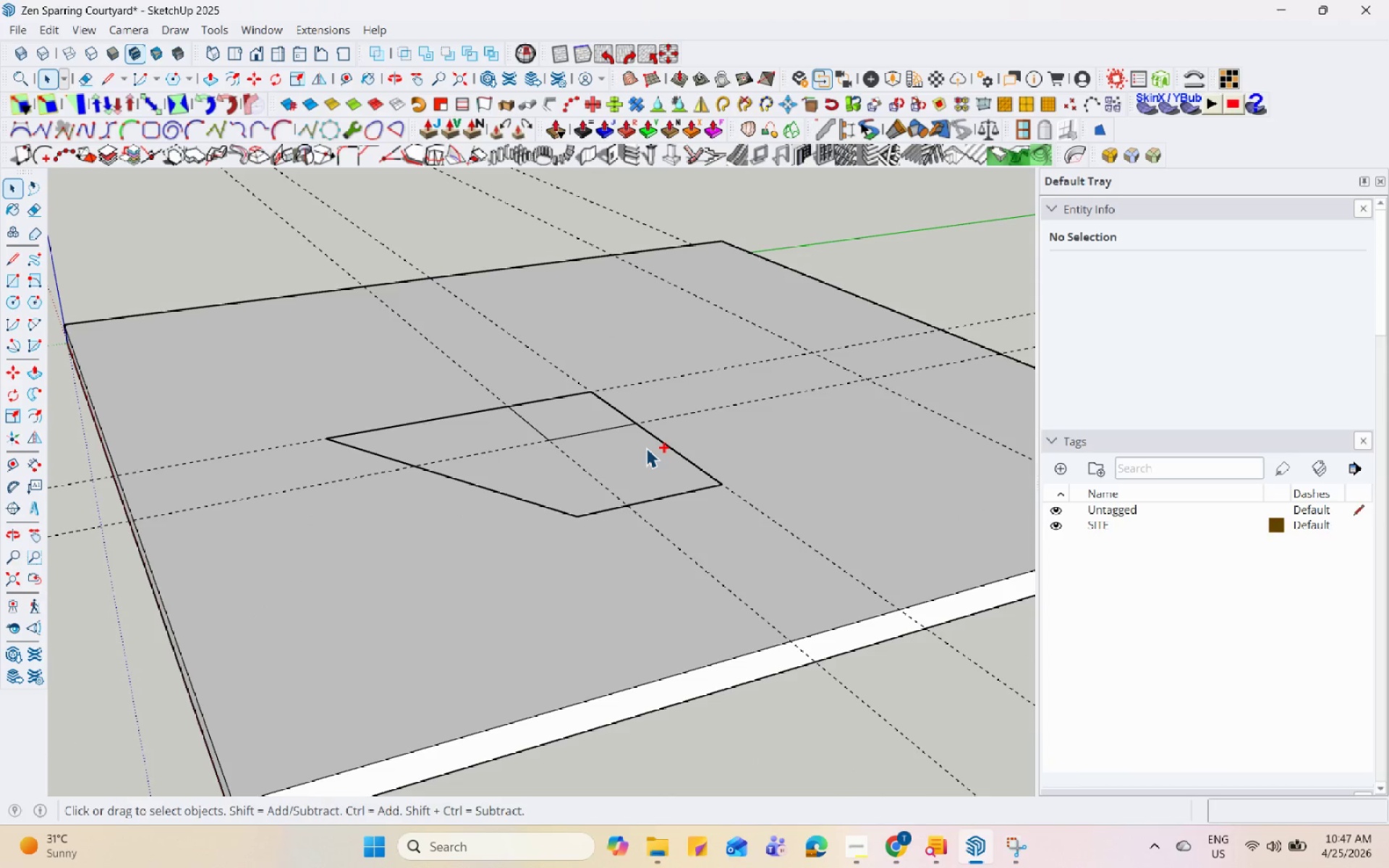 
key(Control+Z)
 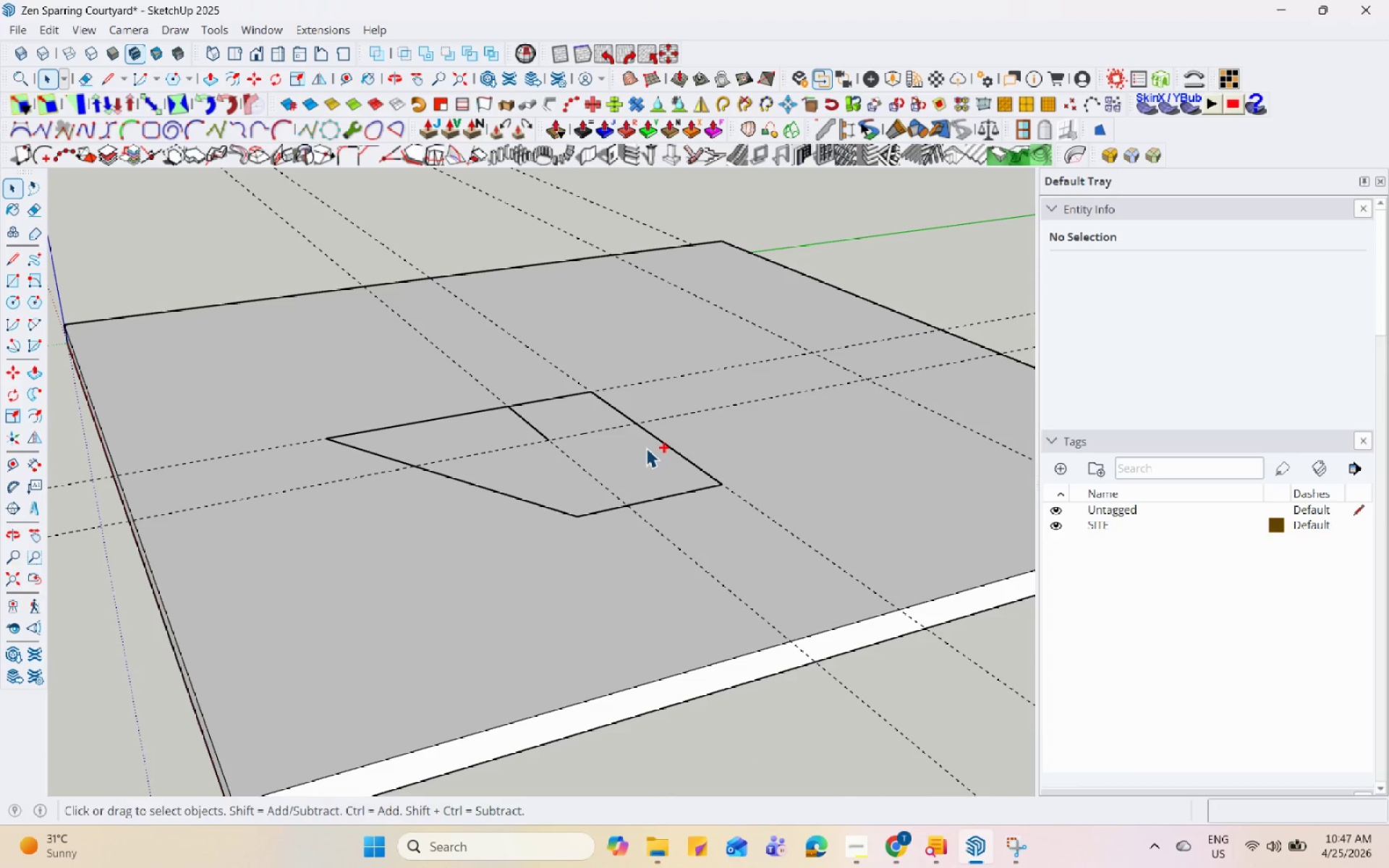 
key(Control+Z)
 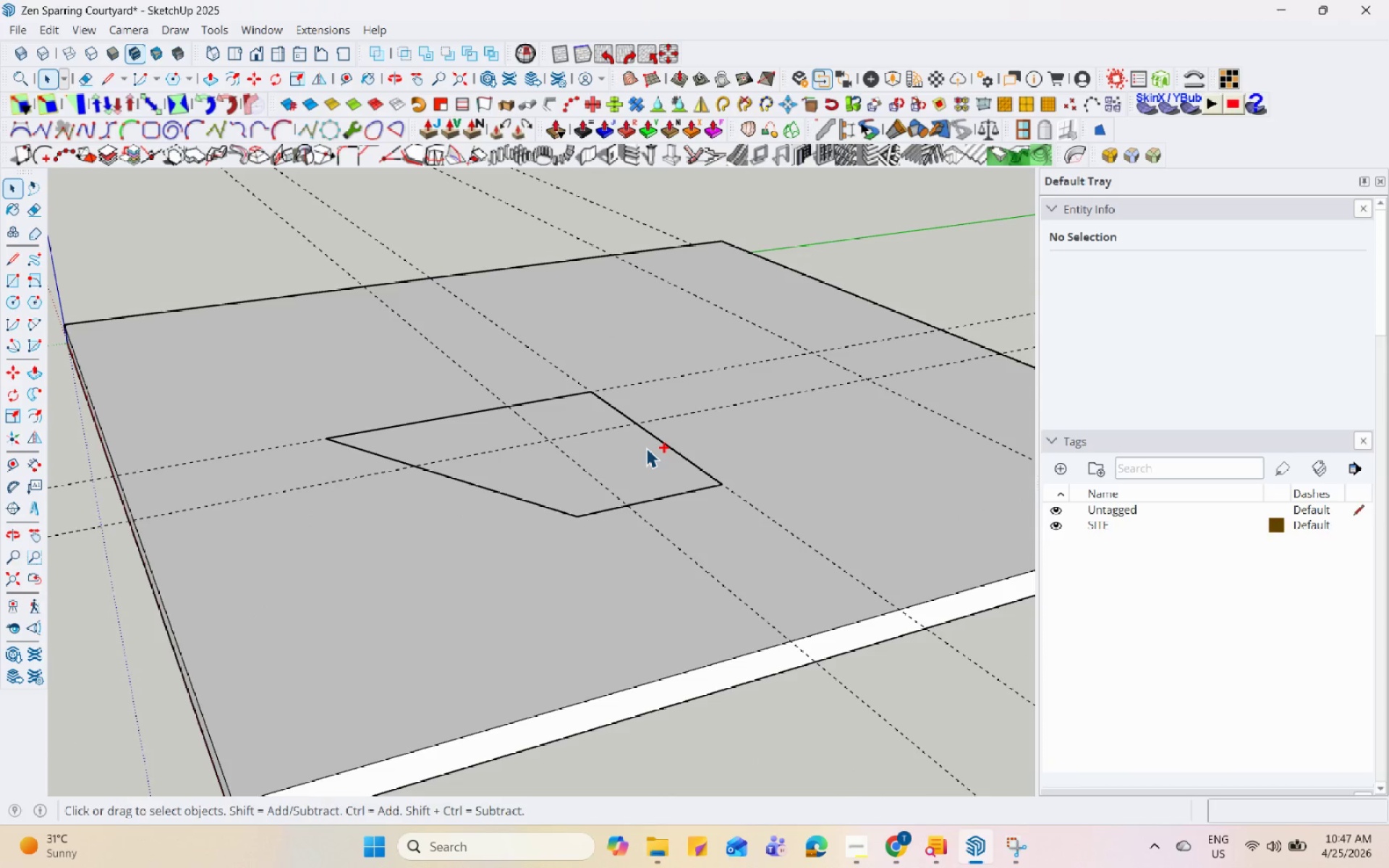 
key(Control+Z)
 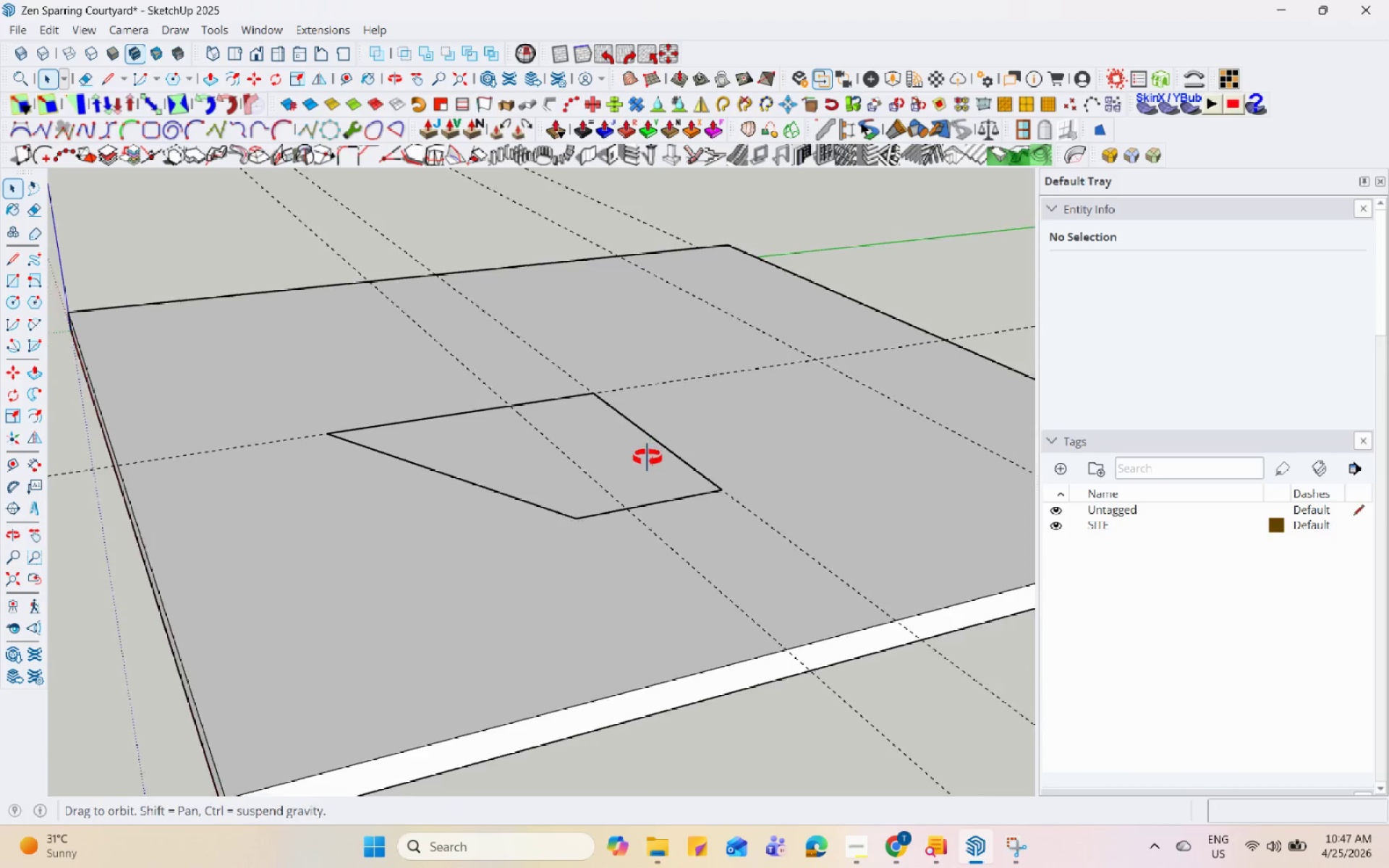 
key(Control+Z)
 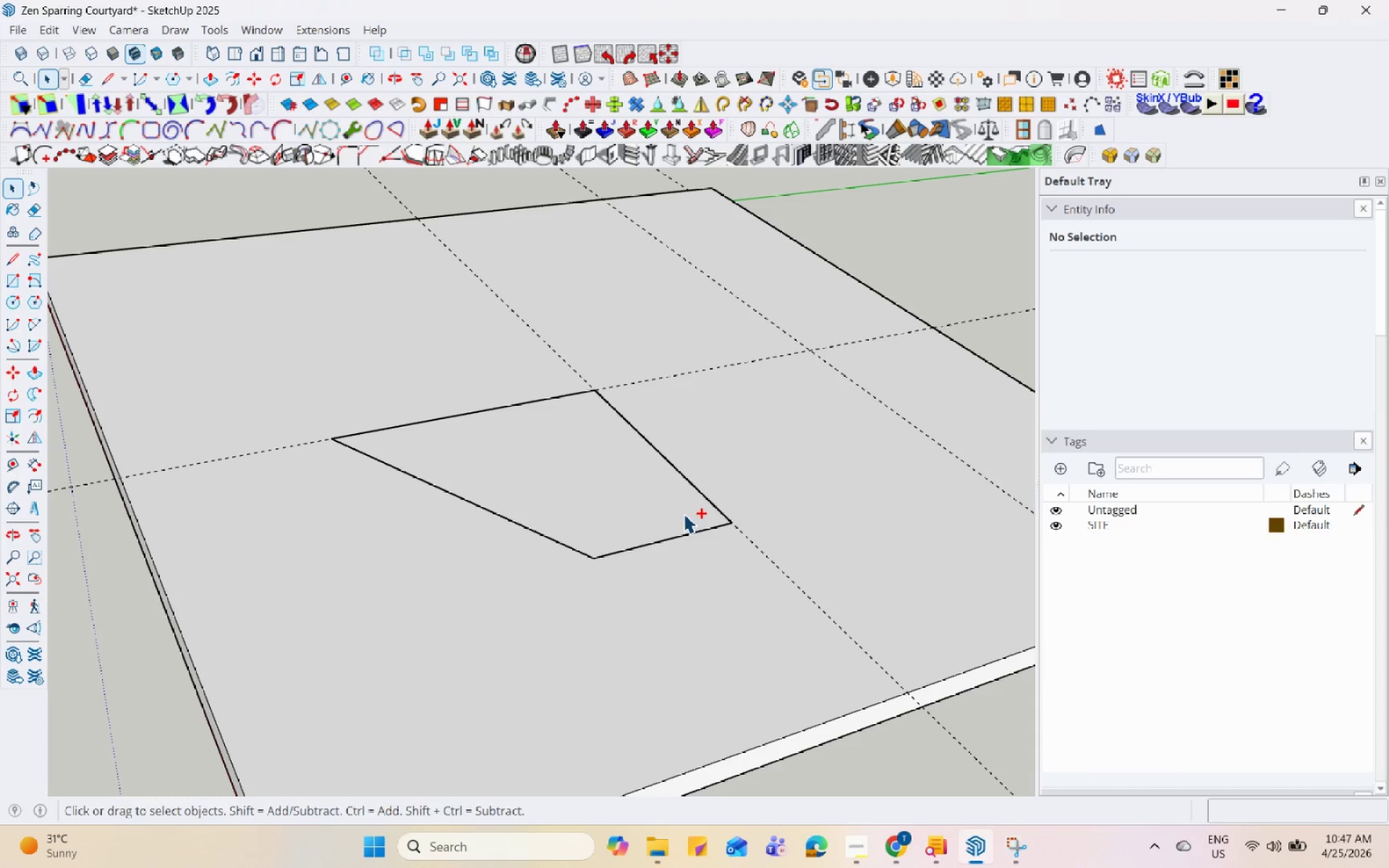 
key(Control+Z)
 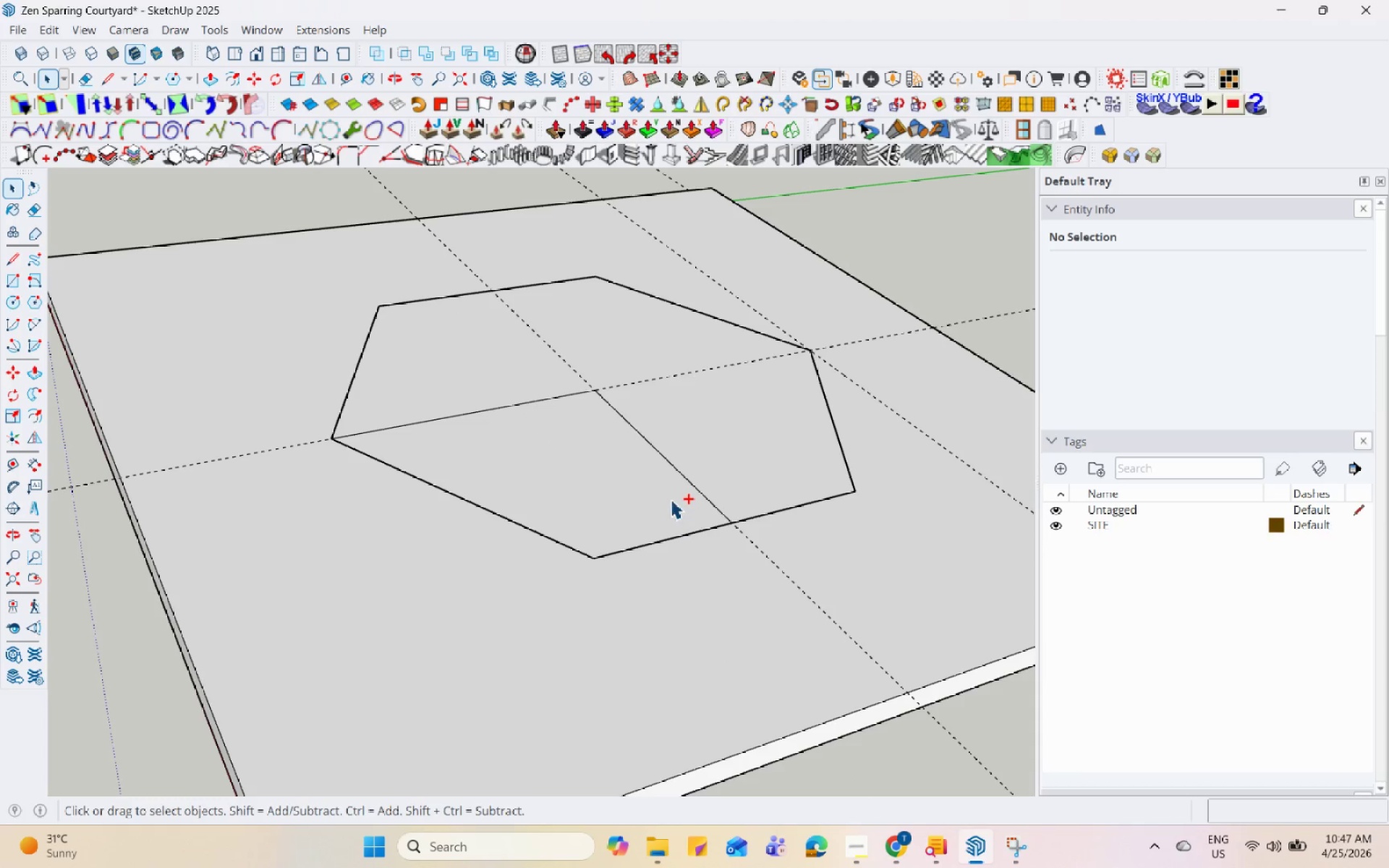 
scroll: coordinate [509, 435], scroll_direction: down, amount: 2.0
 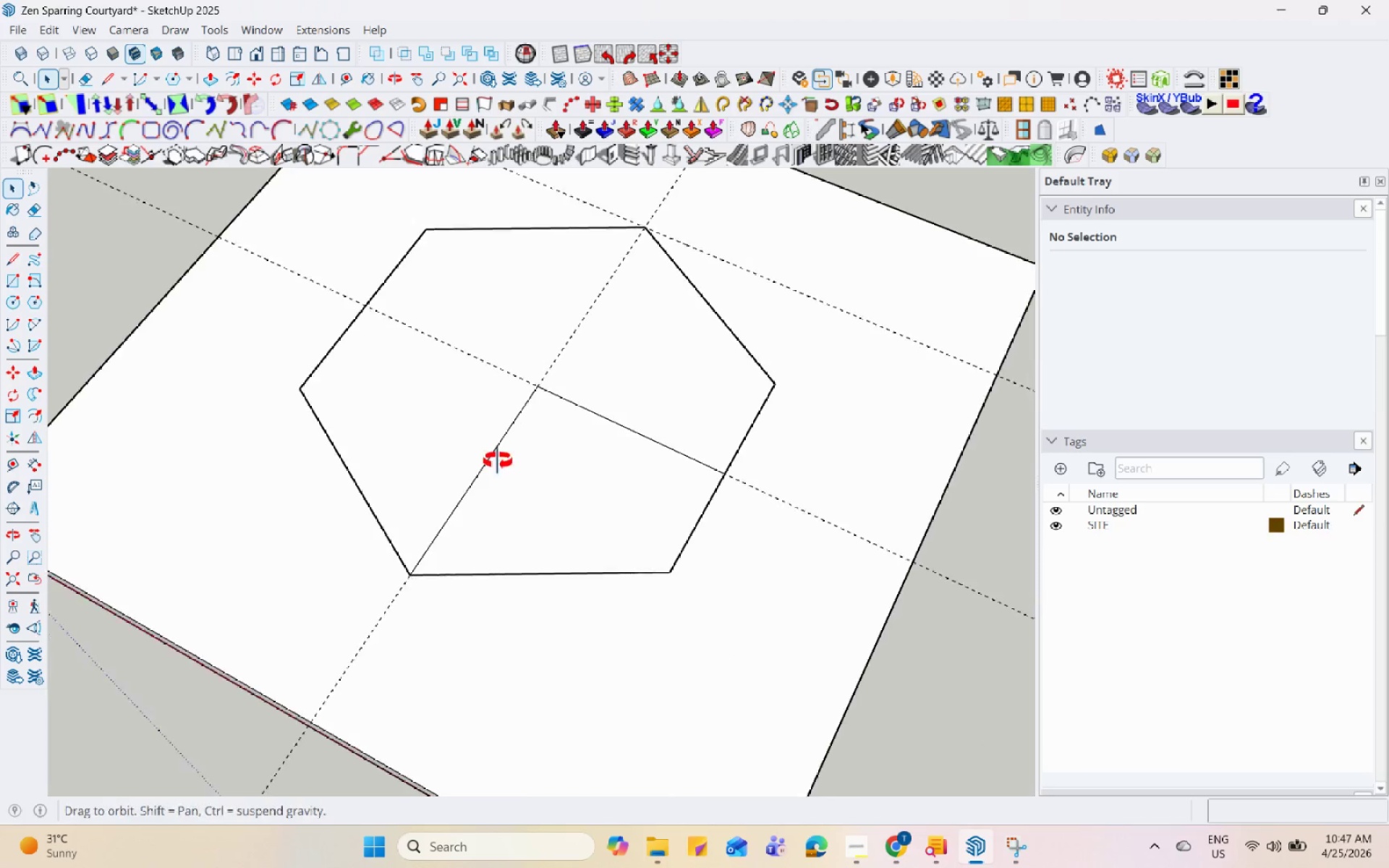 
key(L)
 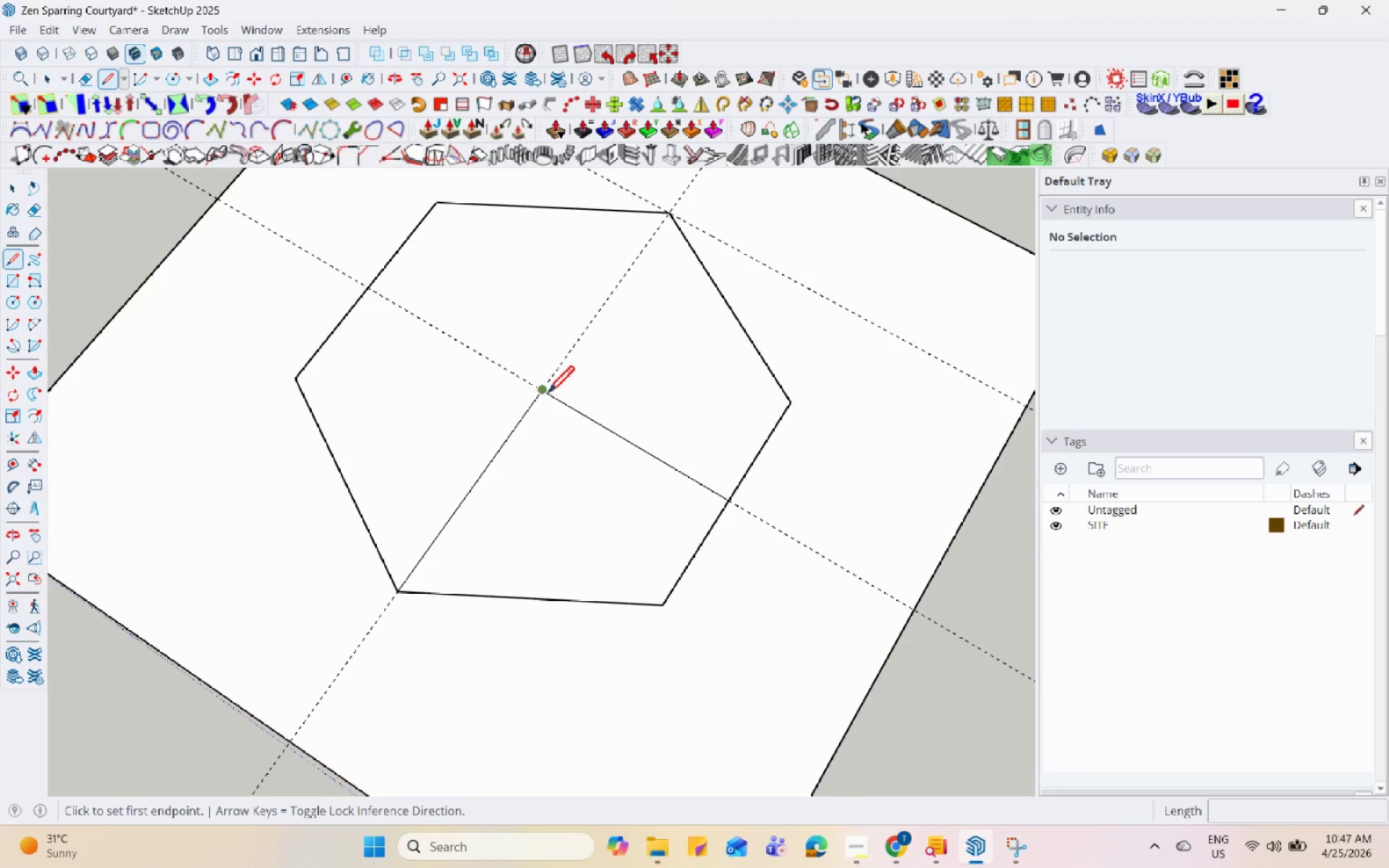 
scroll: coordinate [581, 354], scroll_direction: none, amount: 0.0
 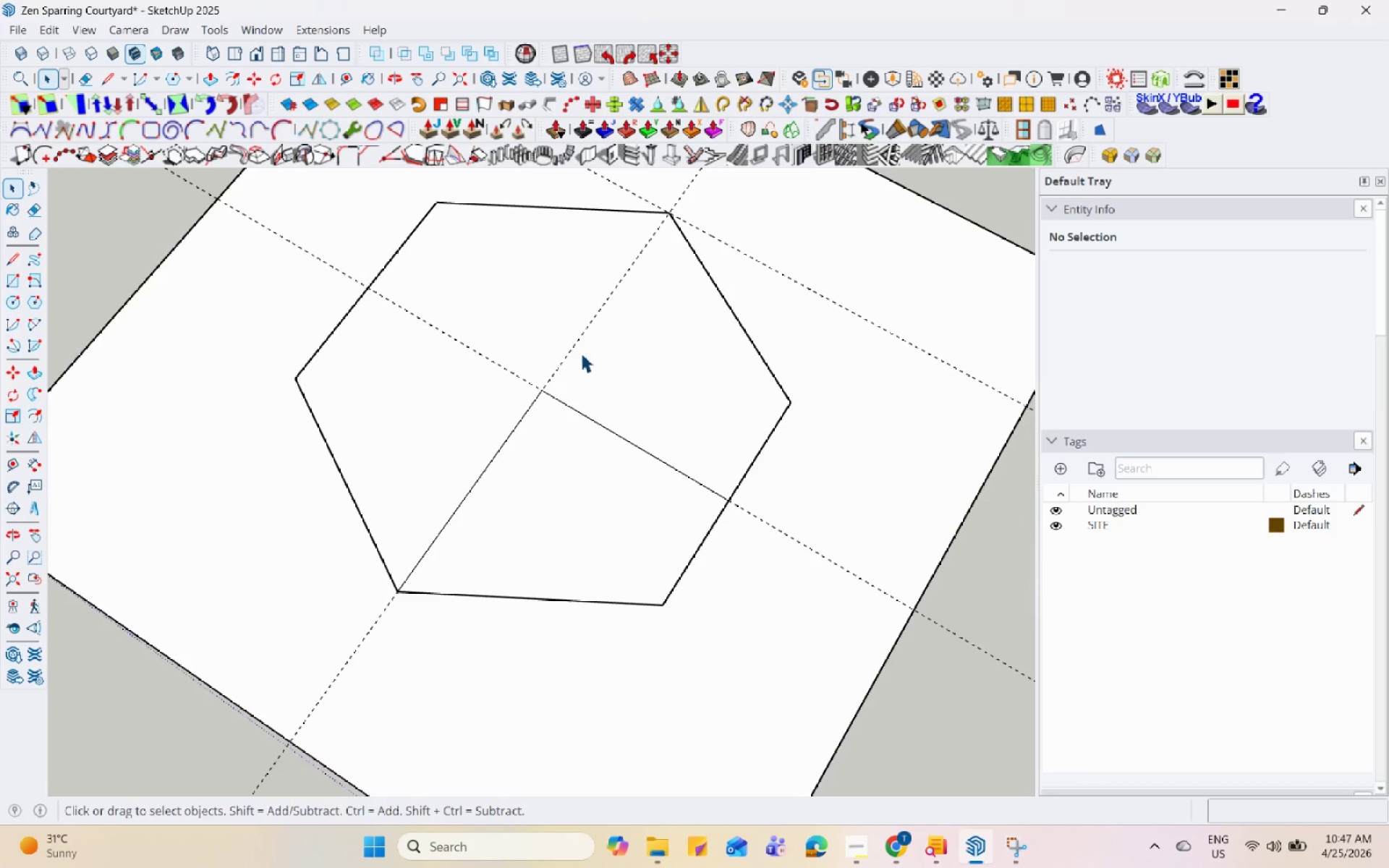 
left_click([545, 395])
 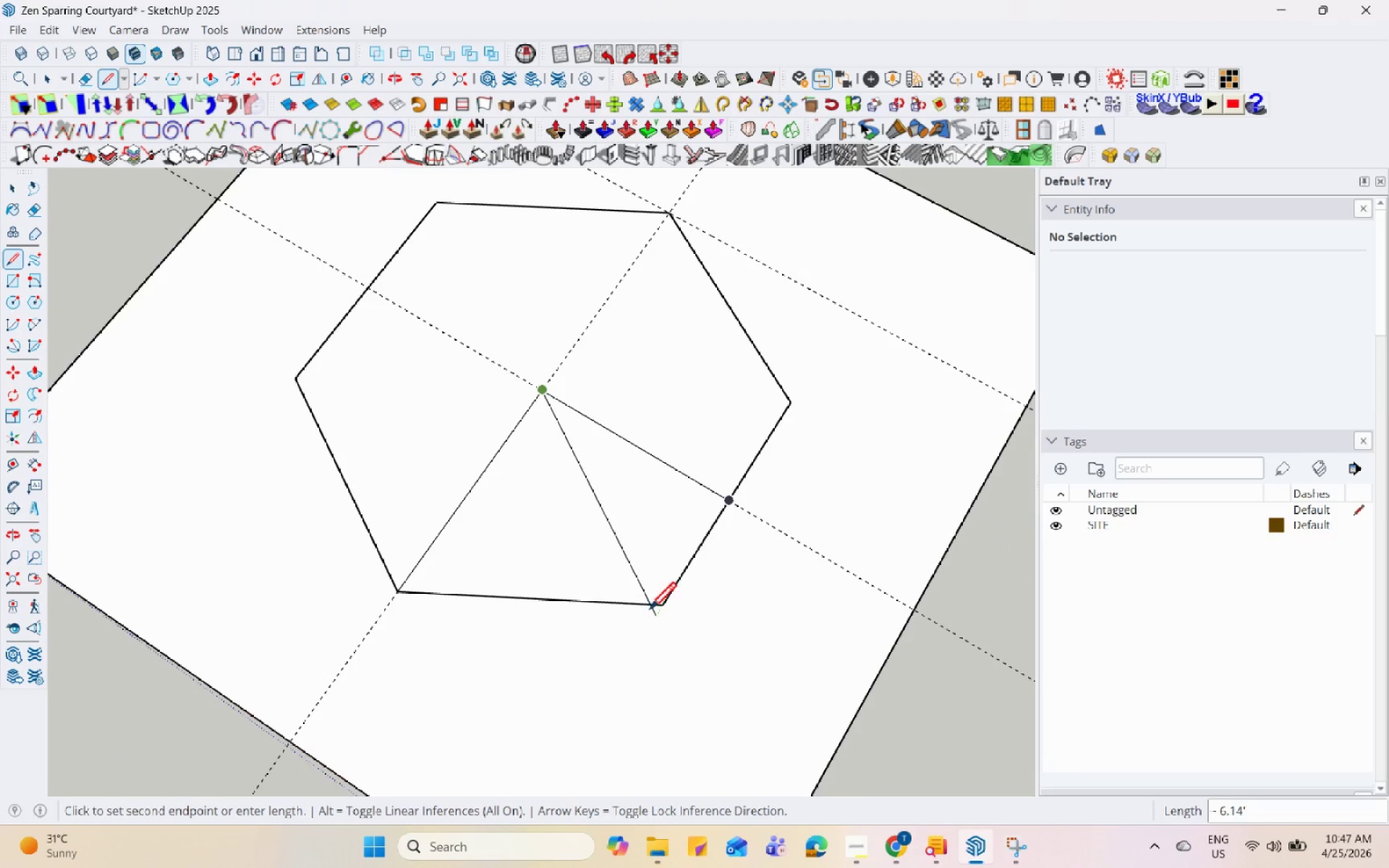 
left_click([663, 608])
 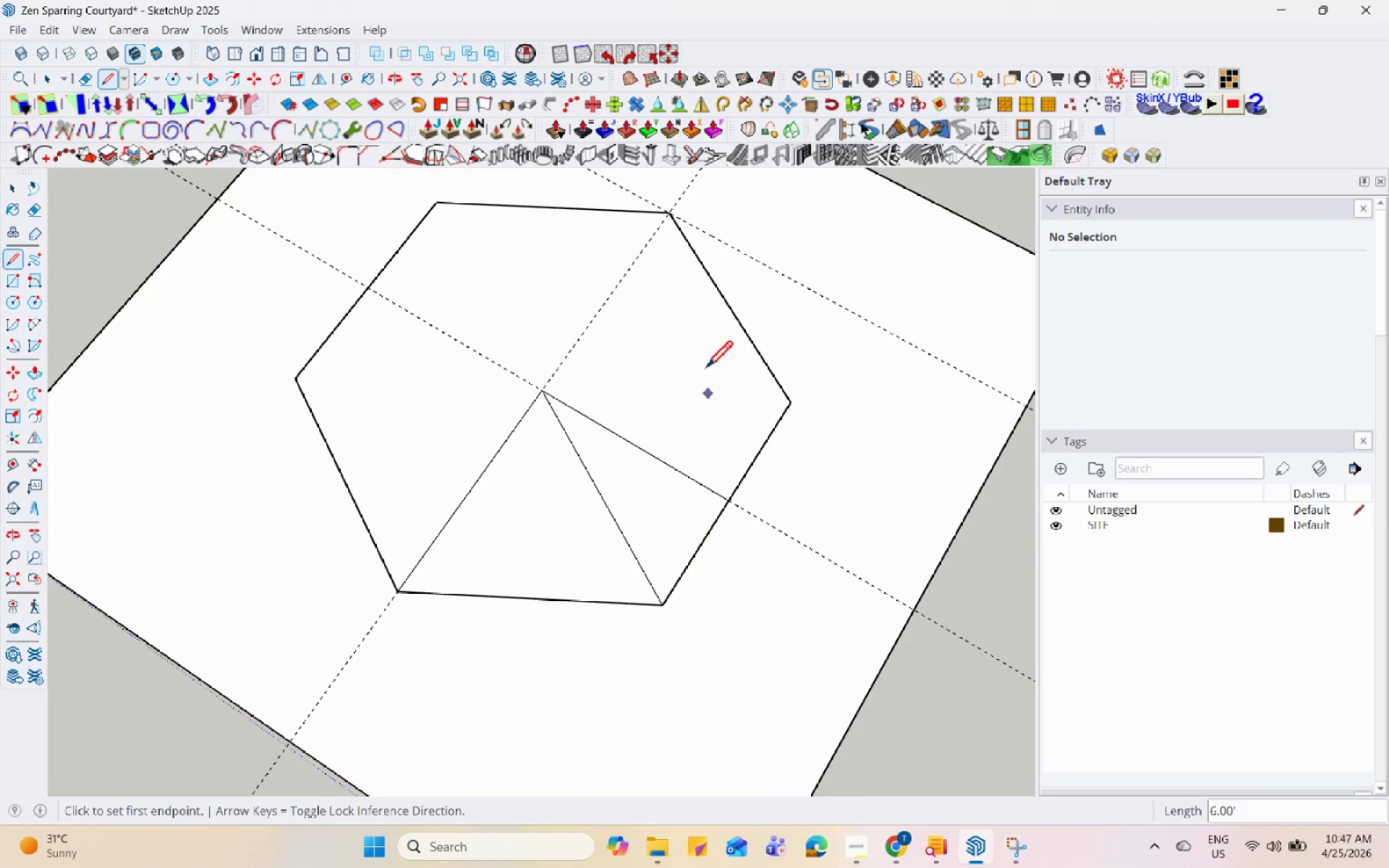 
key(Escape)
 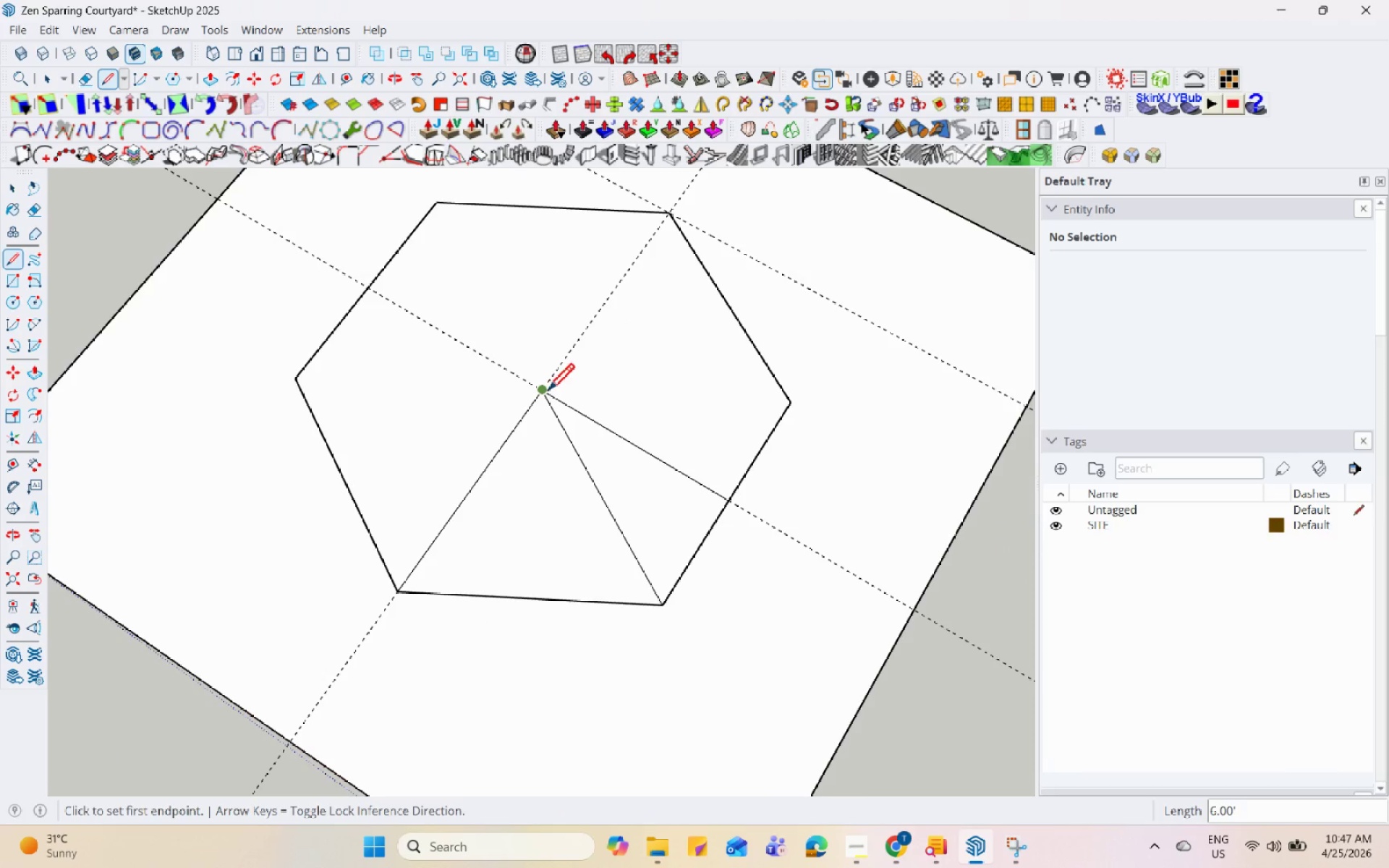 
left_click([545, 391])
 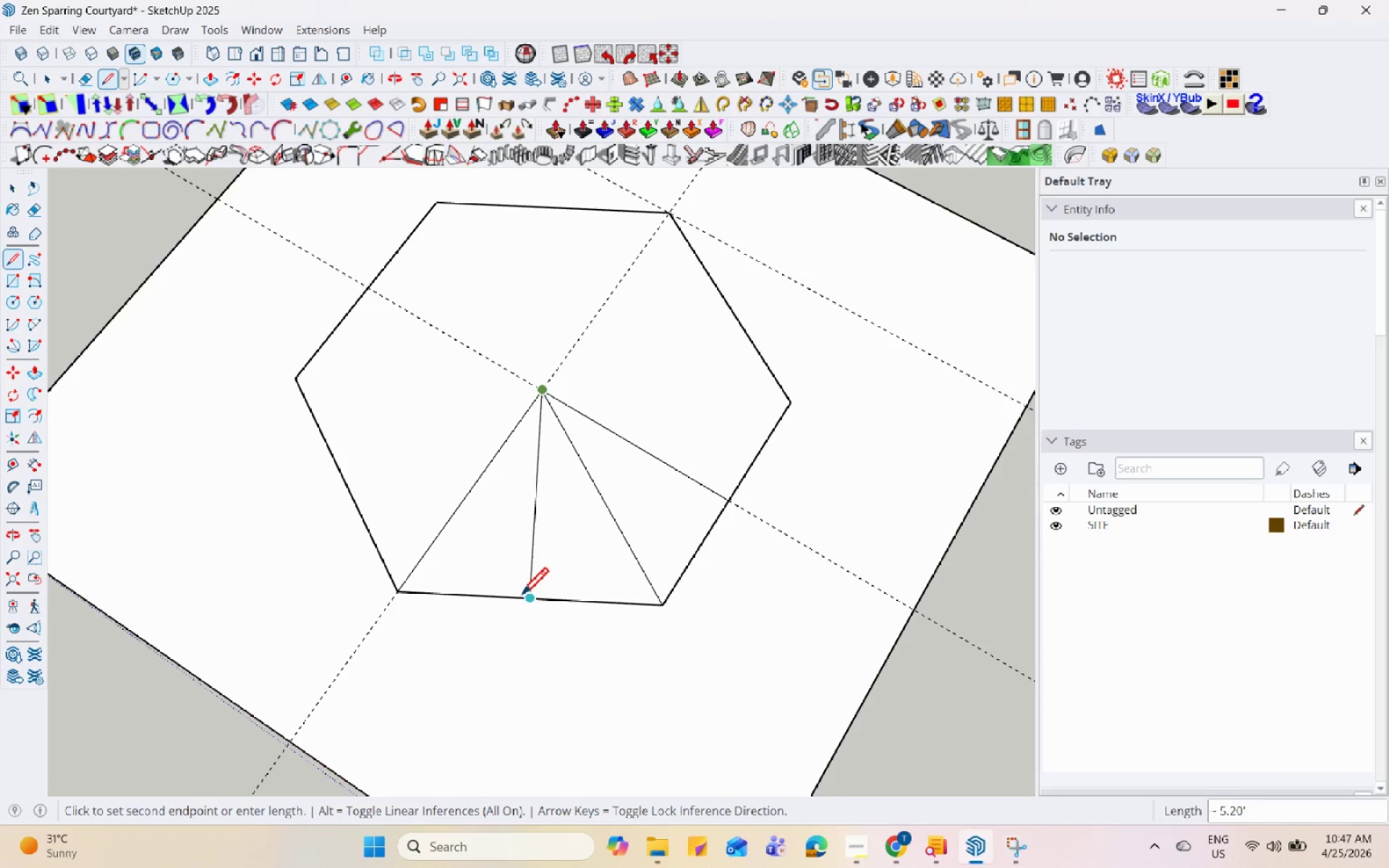 
left_click([523, 598])
 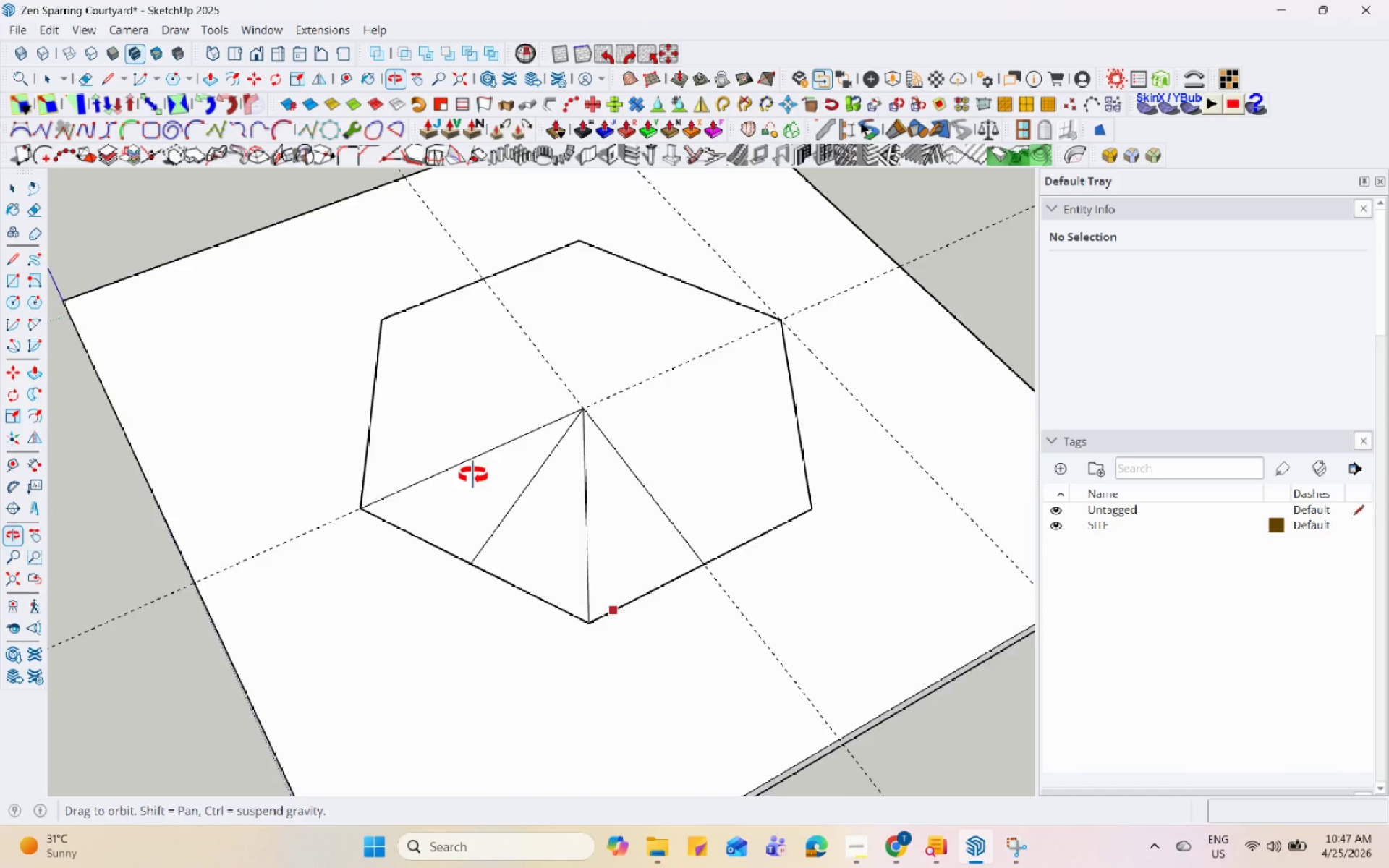 
scroll: coordinate [370, 508], scroll_direction: up, amount: 5.0
 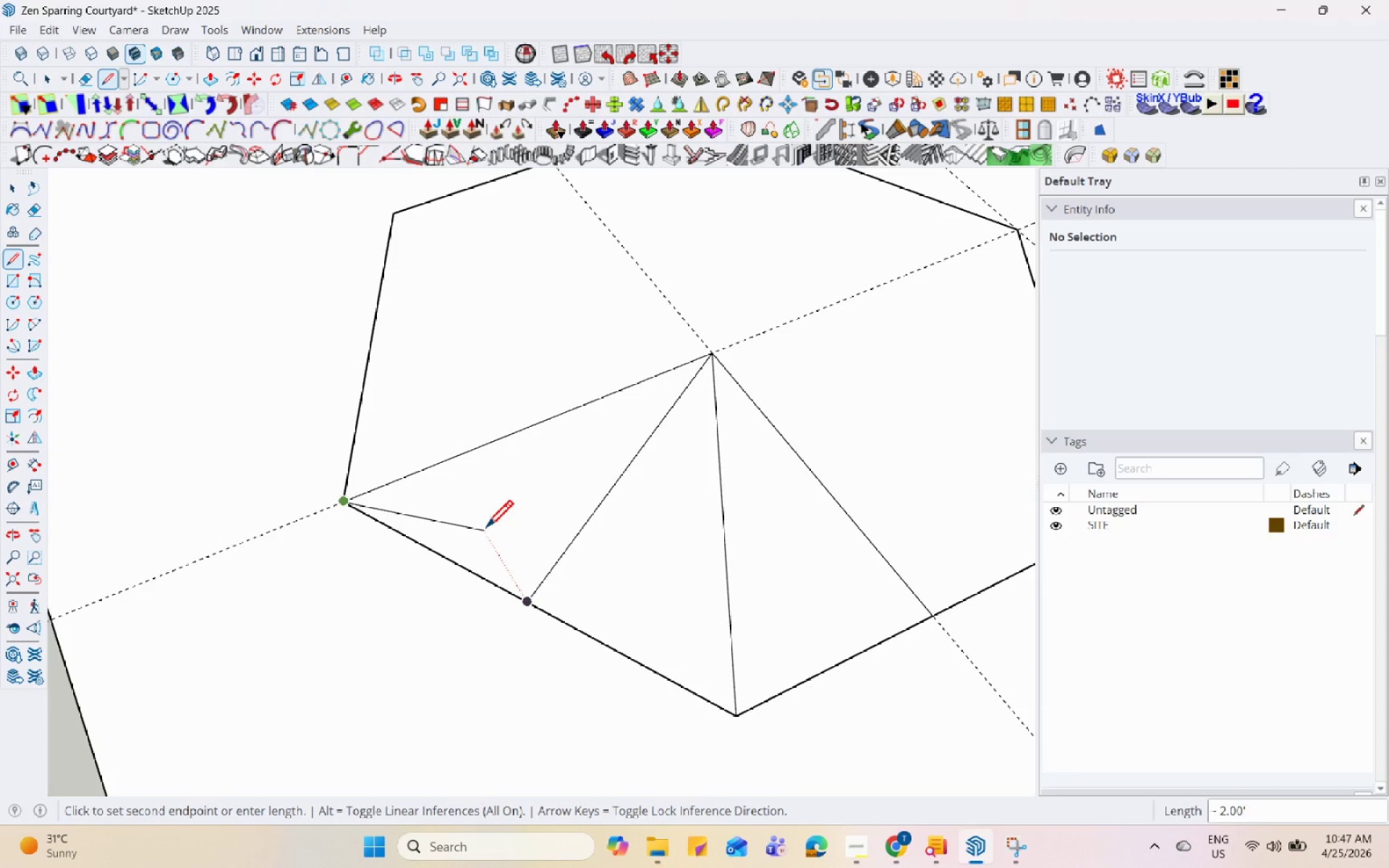 
key(Escape)
 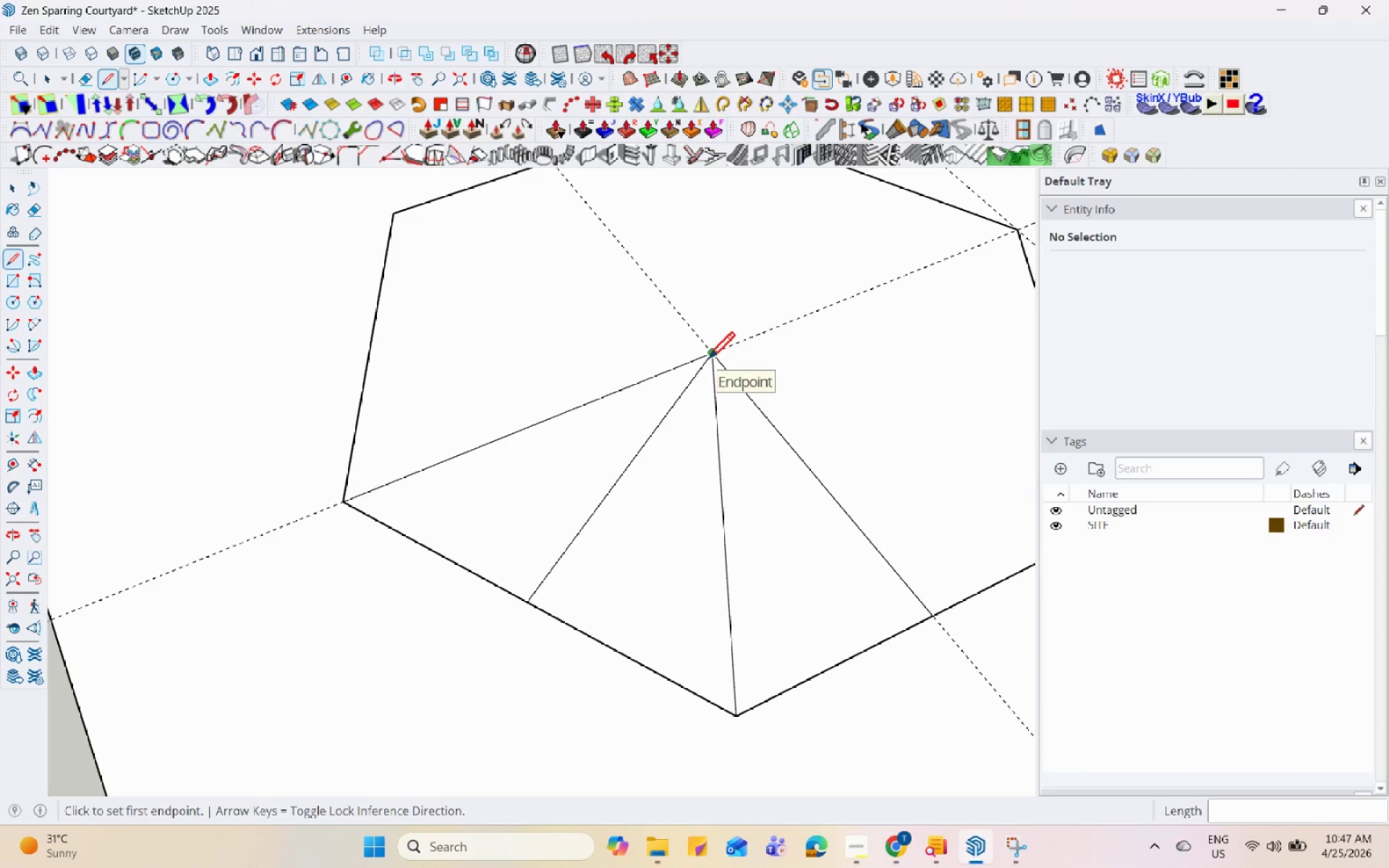 
left_click([708, 359])
 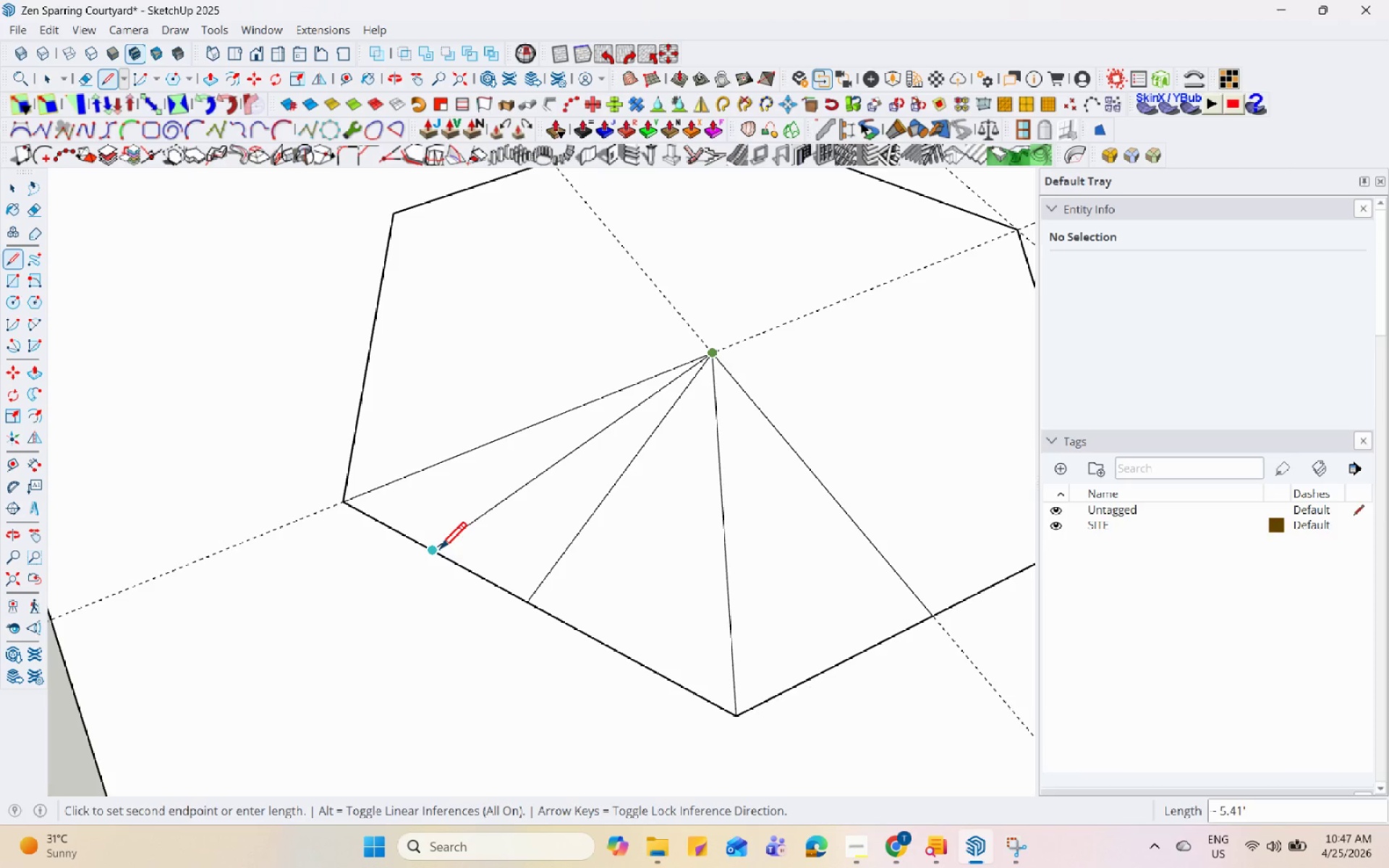 
left_click([441, 553])
 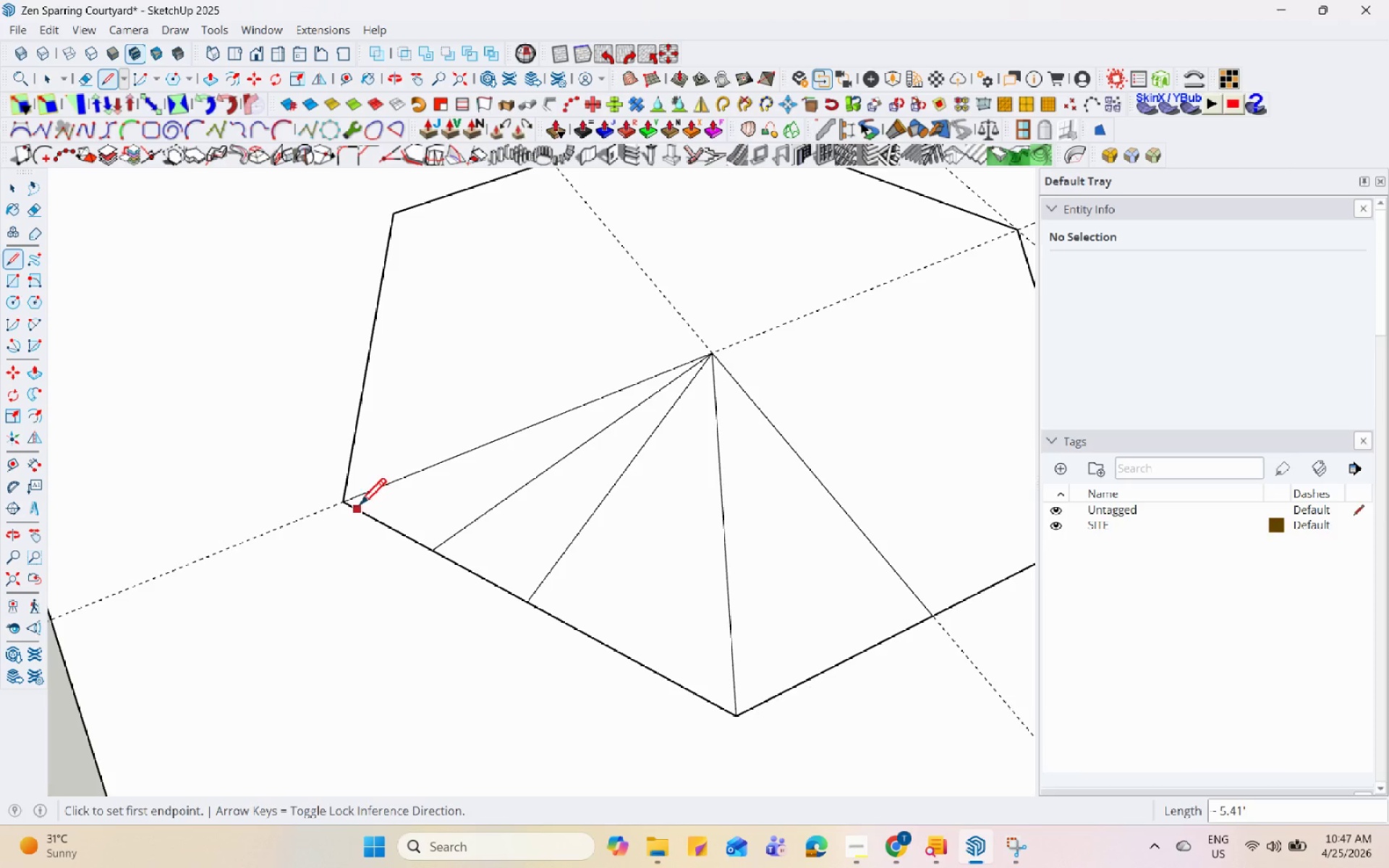 
left_click([351, 502])
 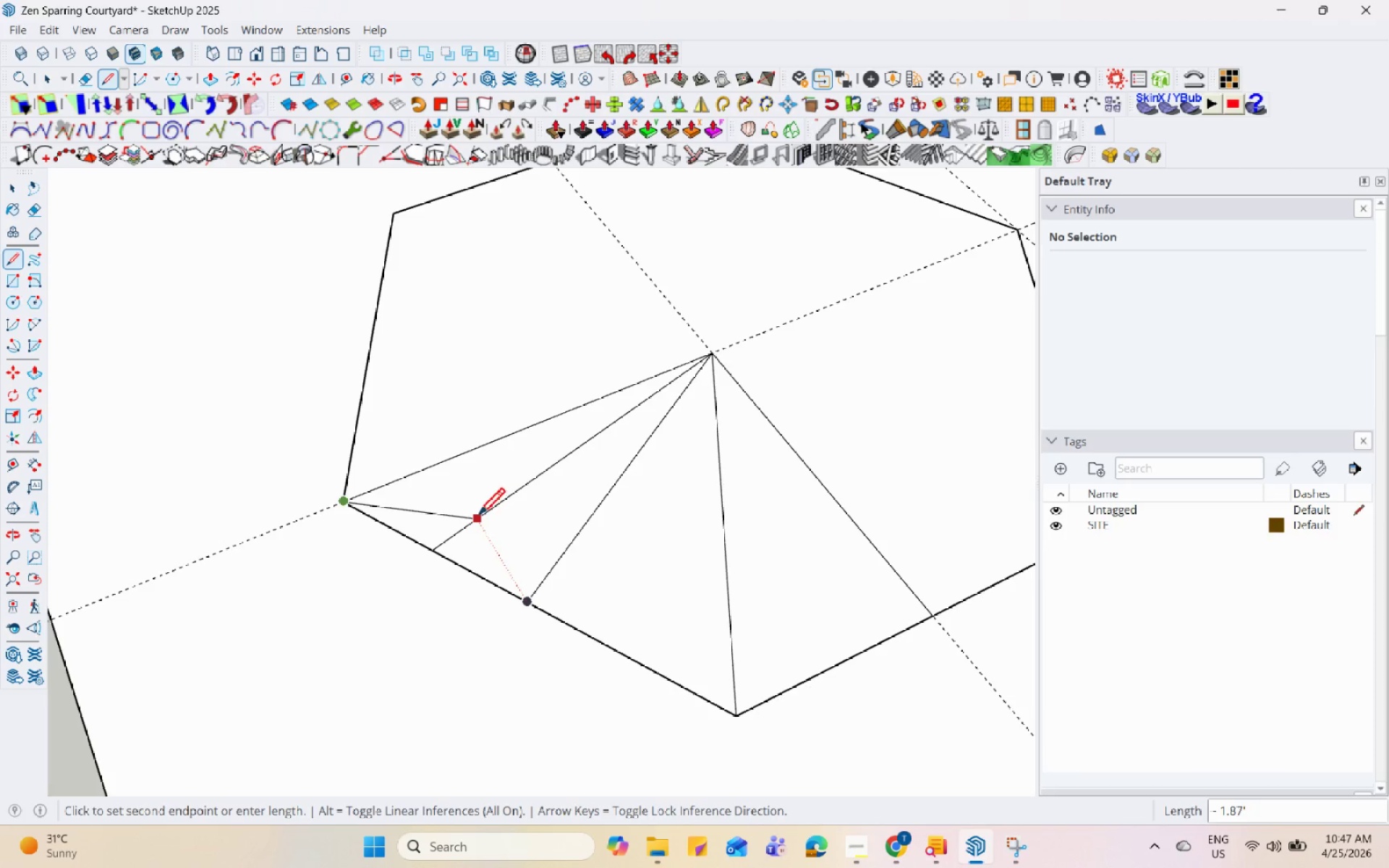 
left_click([475, 519])
 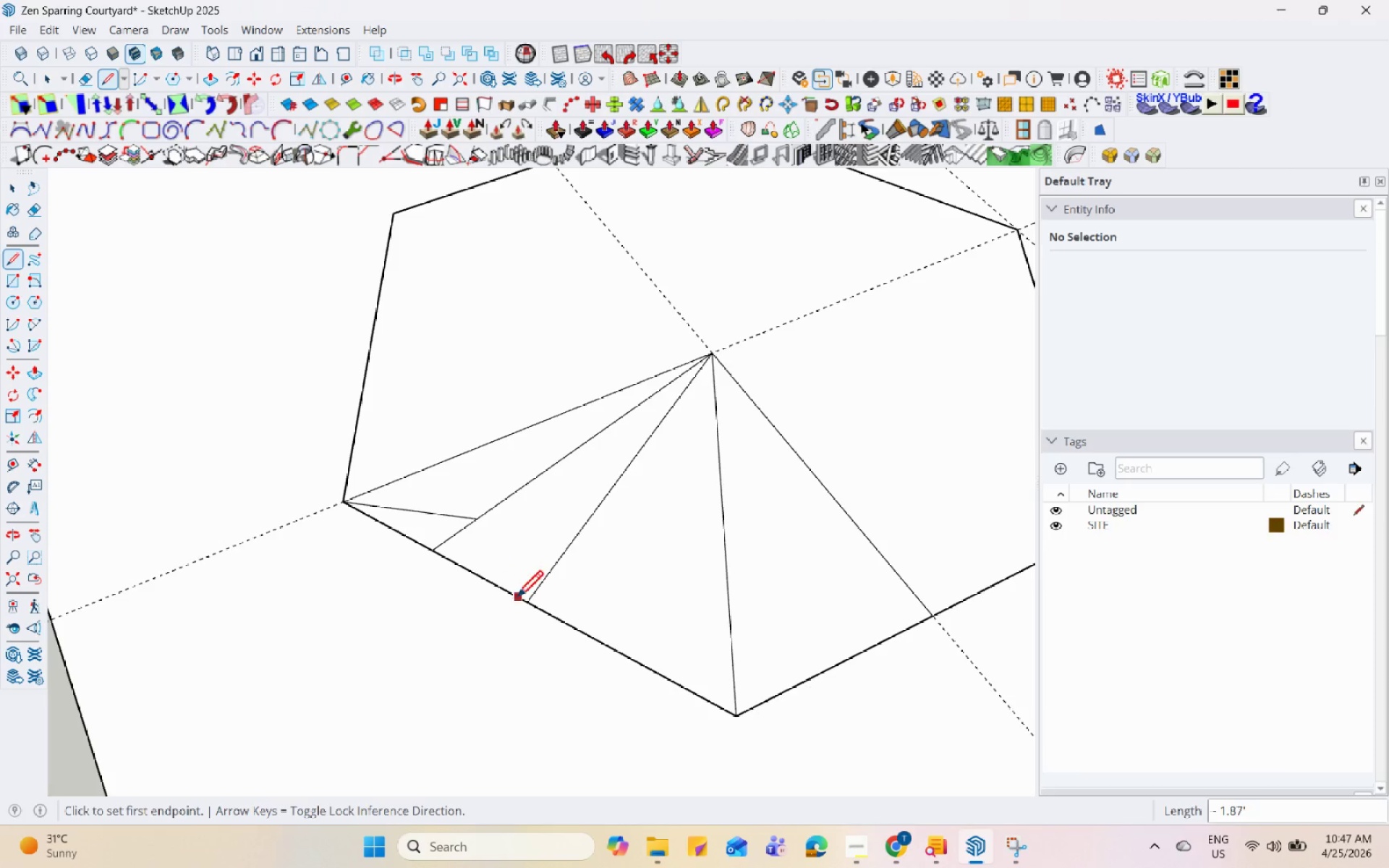 
left_click([529, 609])
 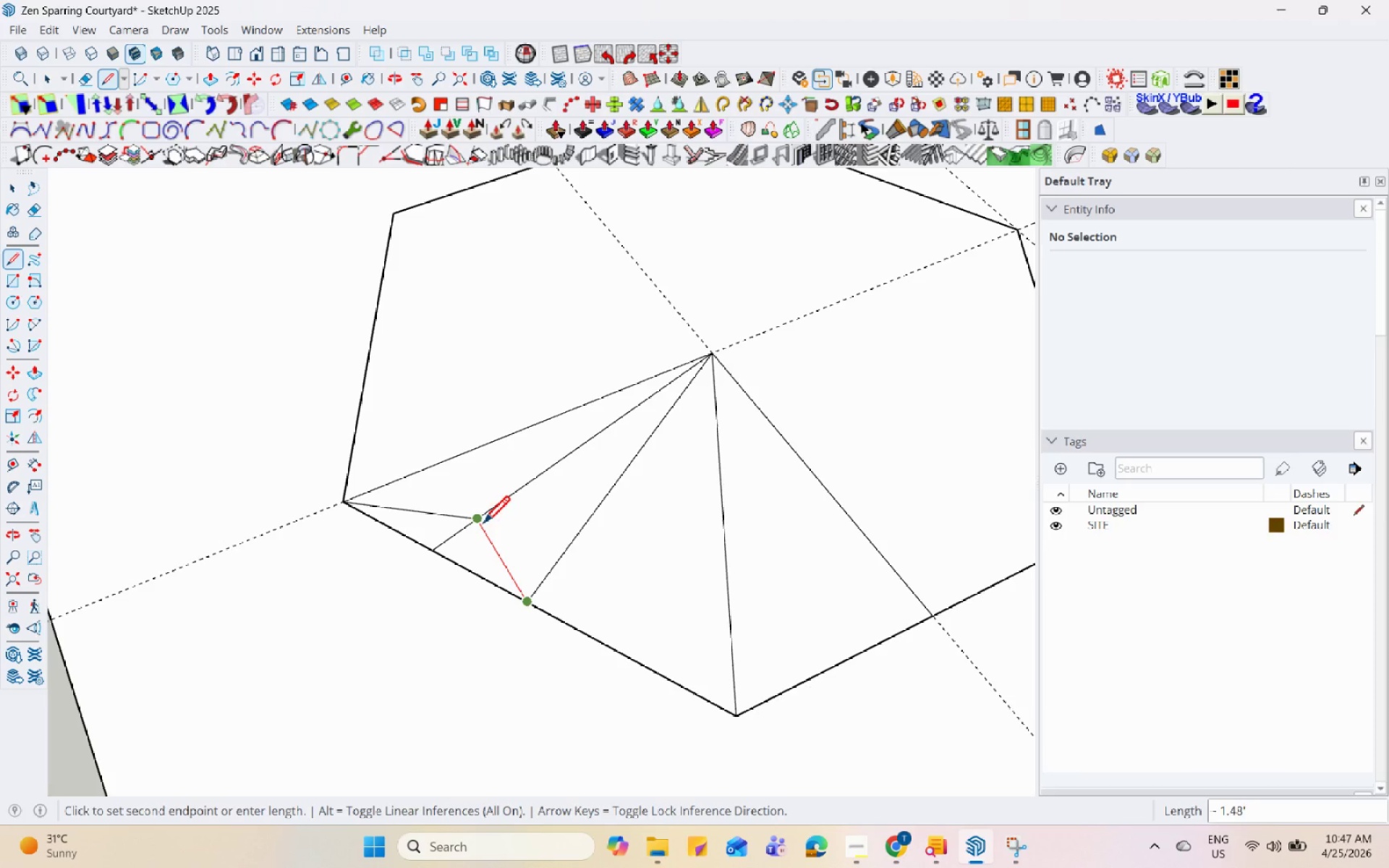 
left_click([481, 523])
 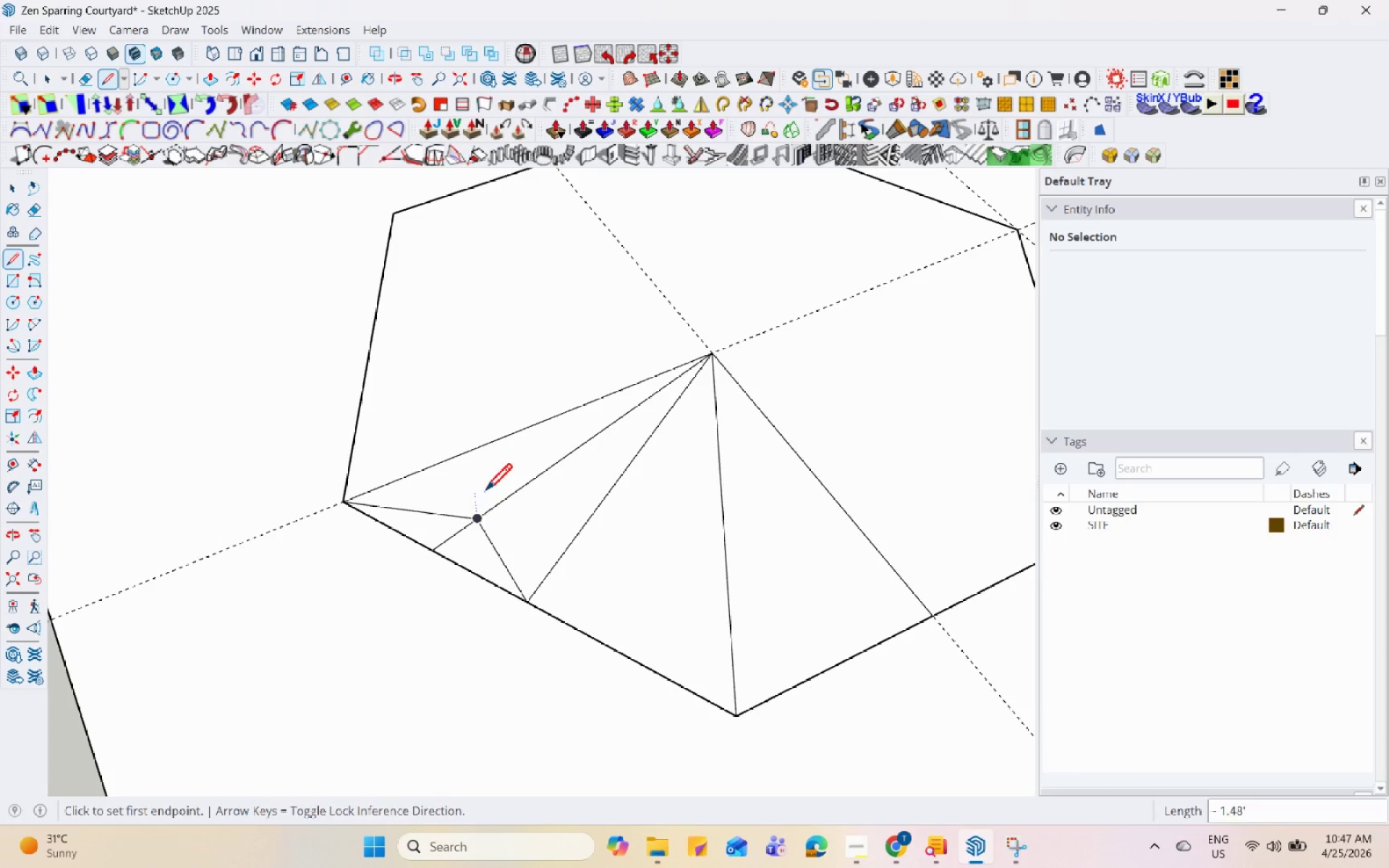 
key(Space)
 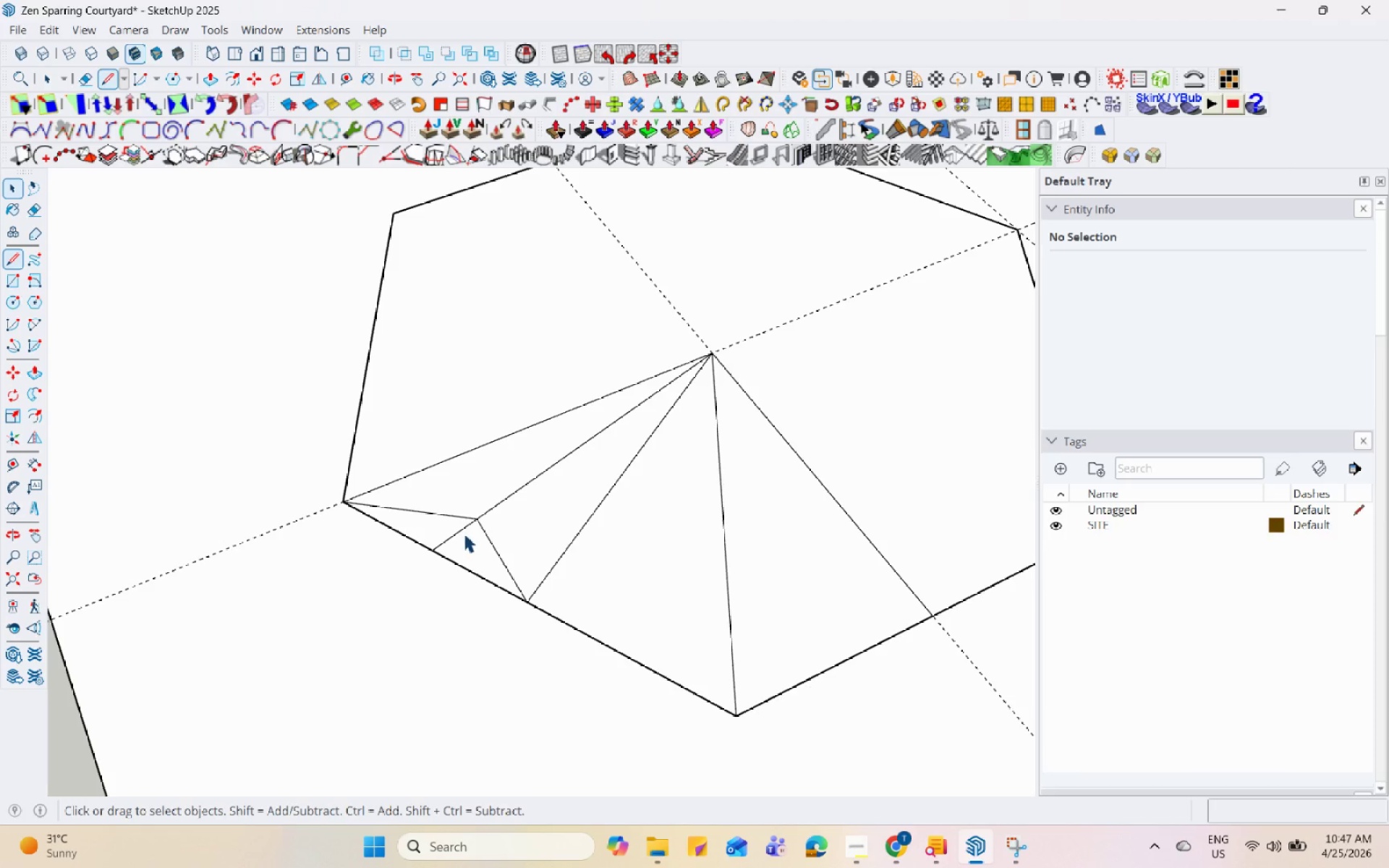 
left_click([461, 530])
 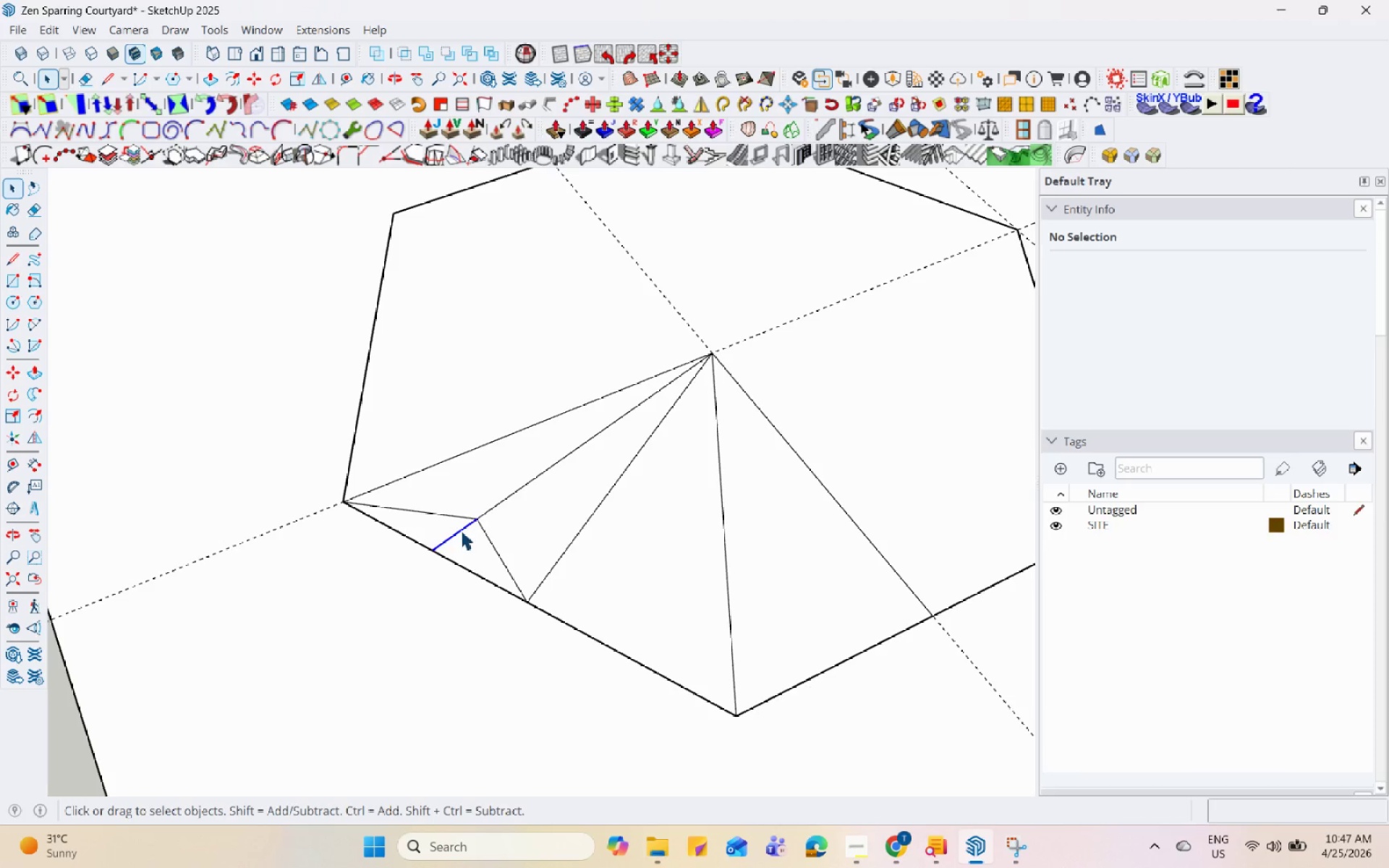 
right_click([461, 530])
 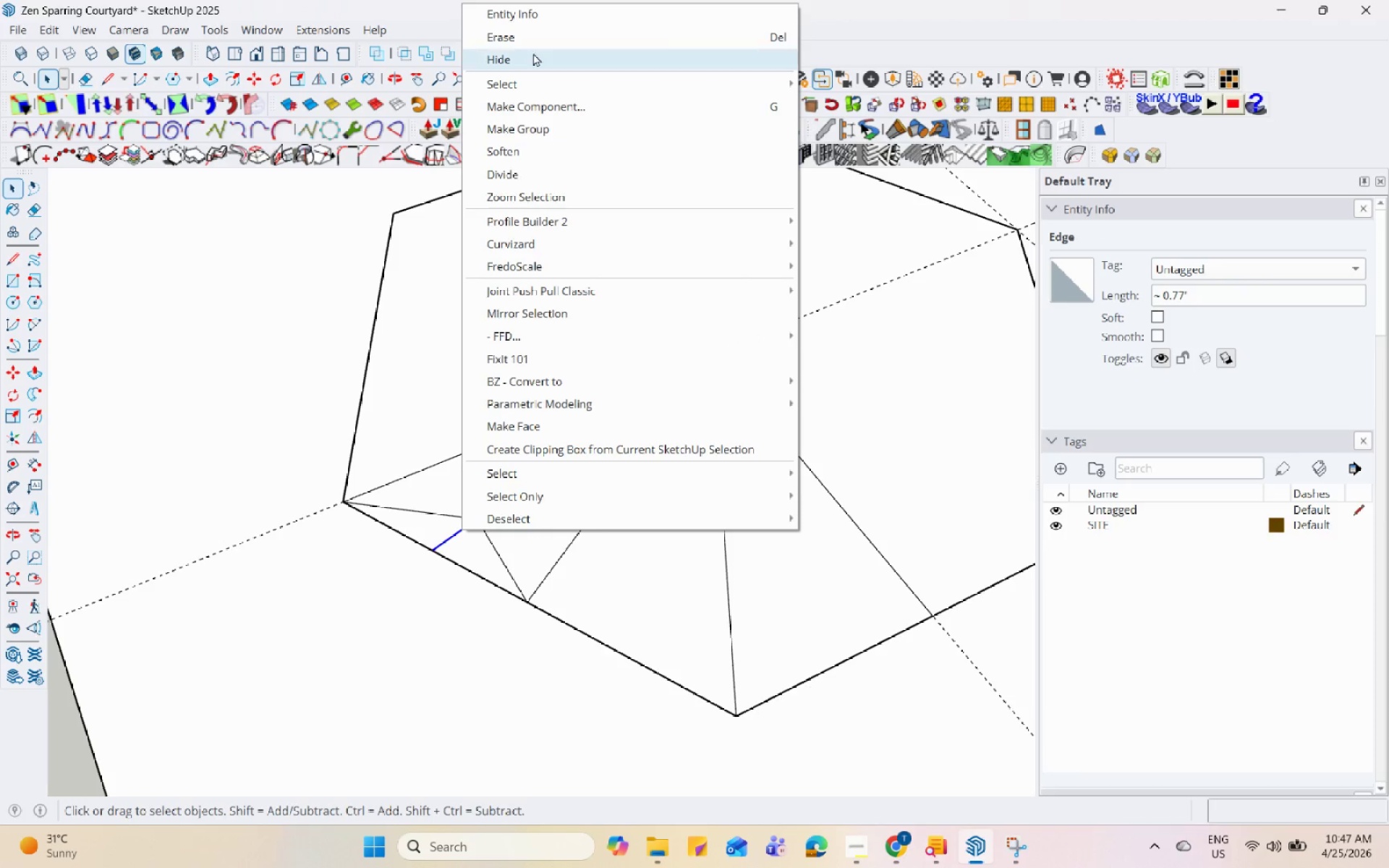 
left_click([536, 43])
 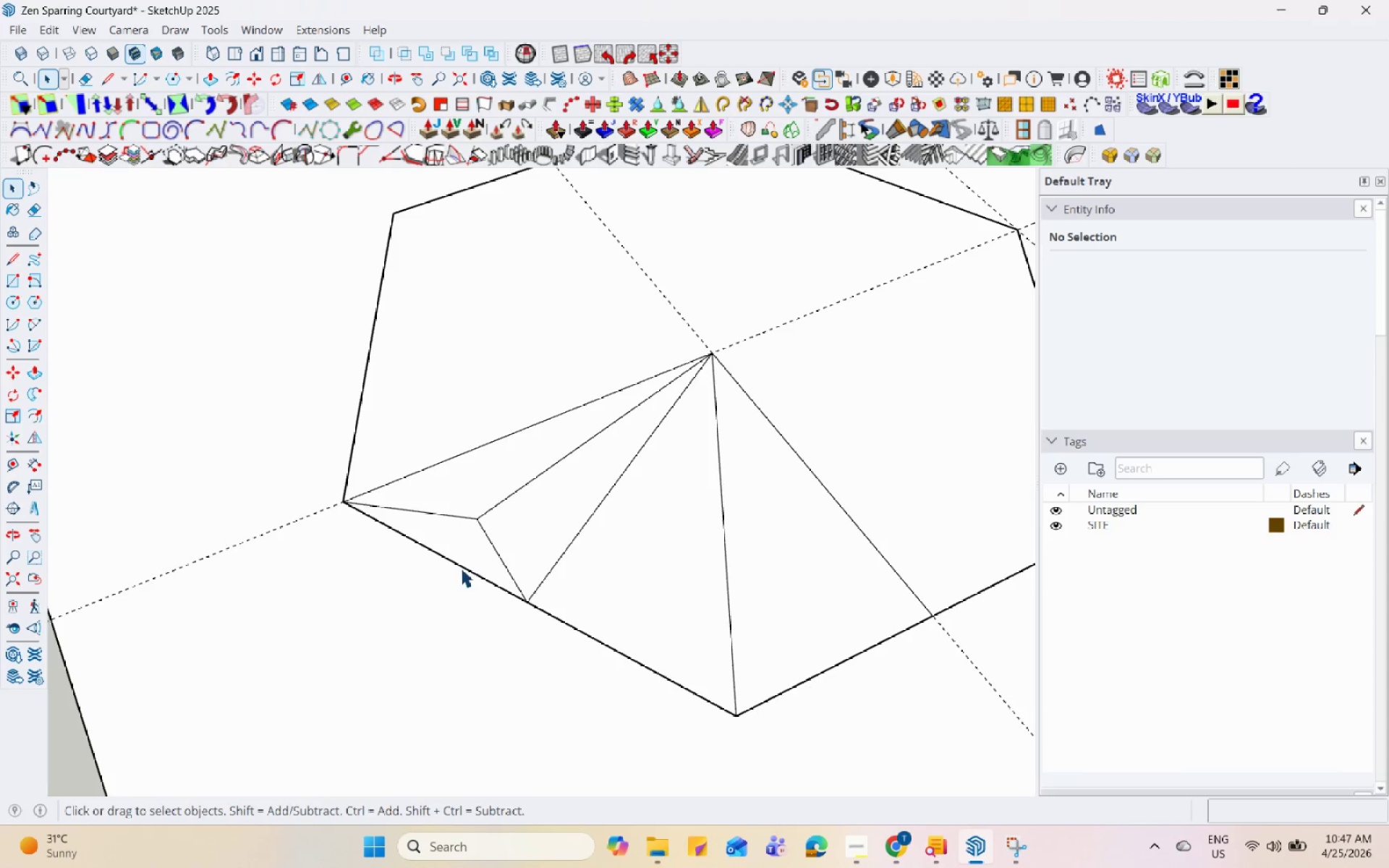 
left_click([460, 568])
 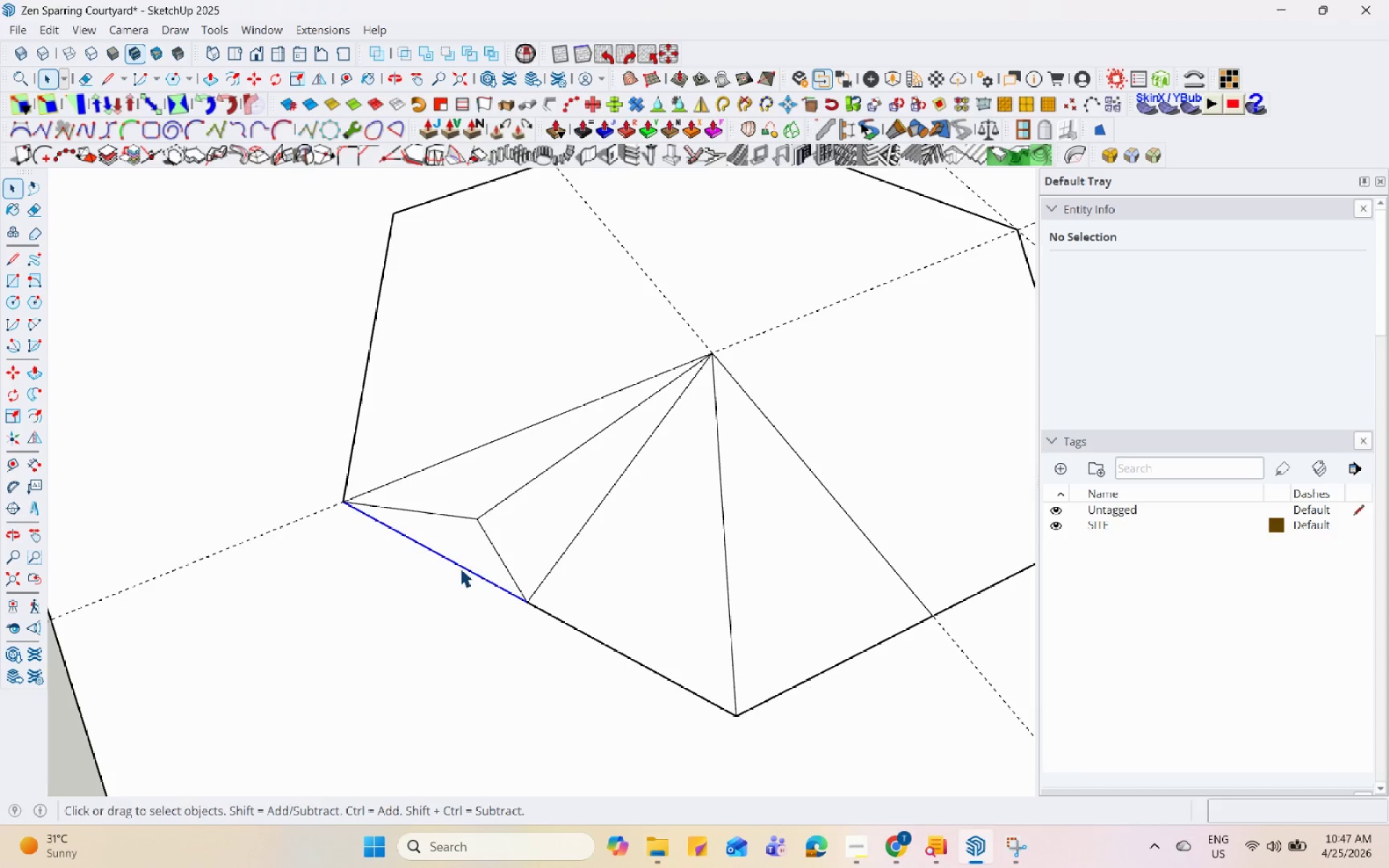 
right_click([460, 568])
 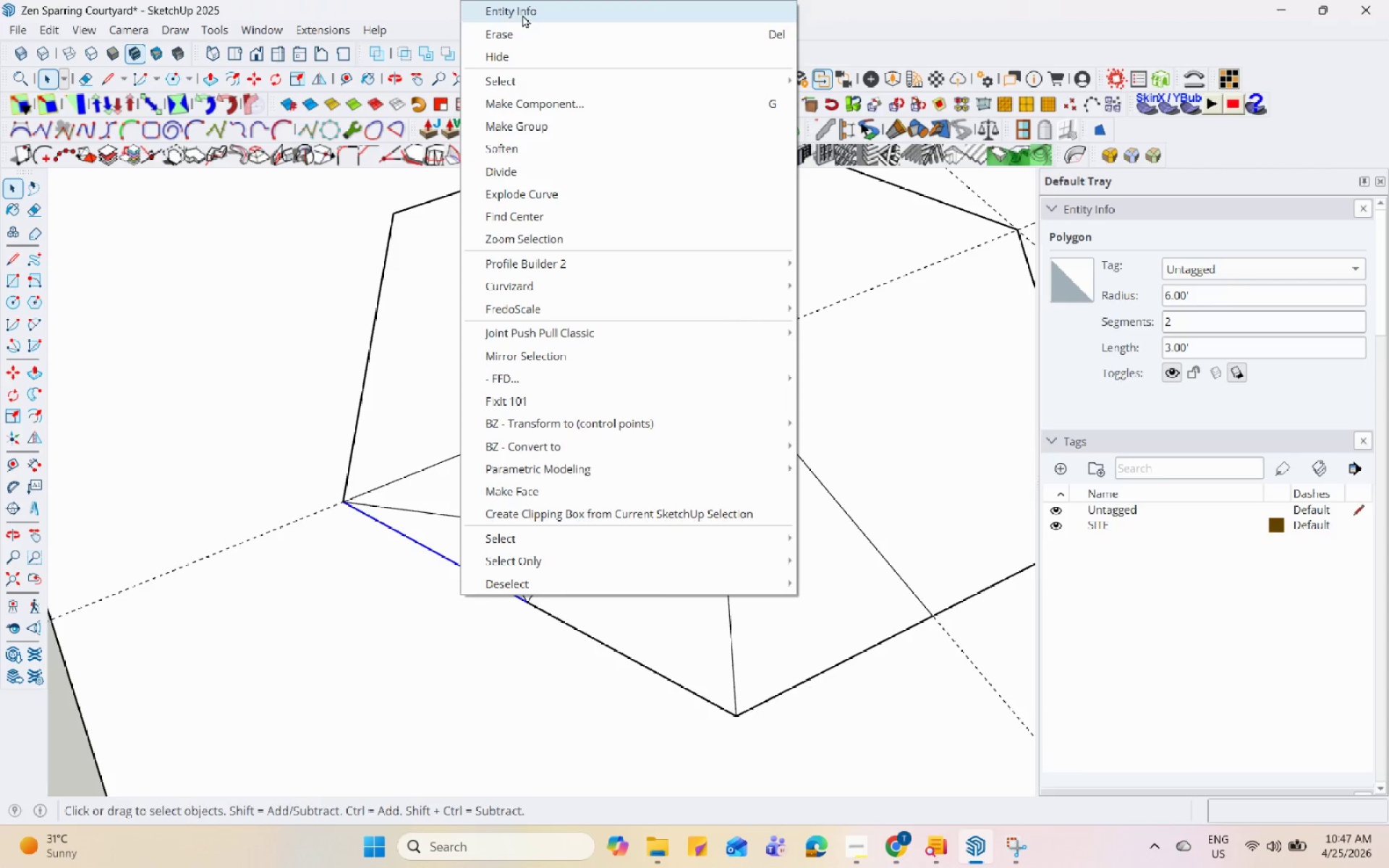 
left_click([526, 38])
 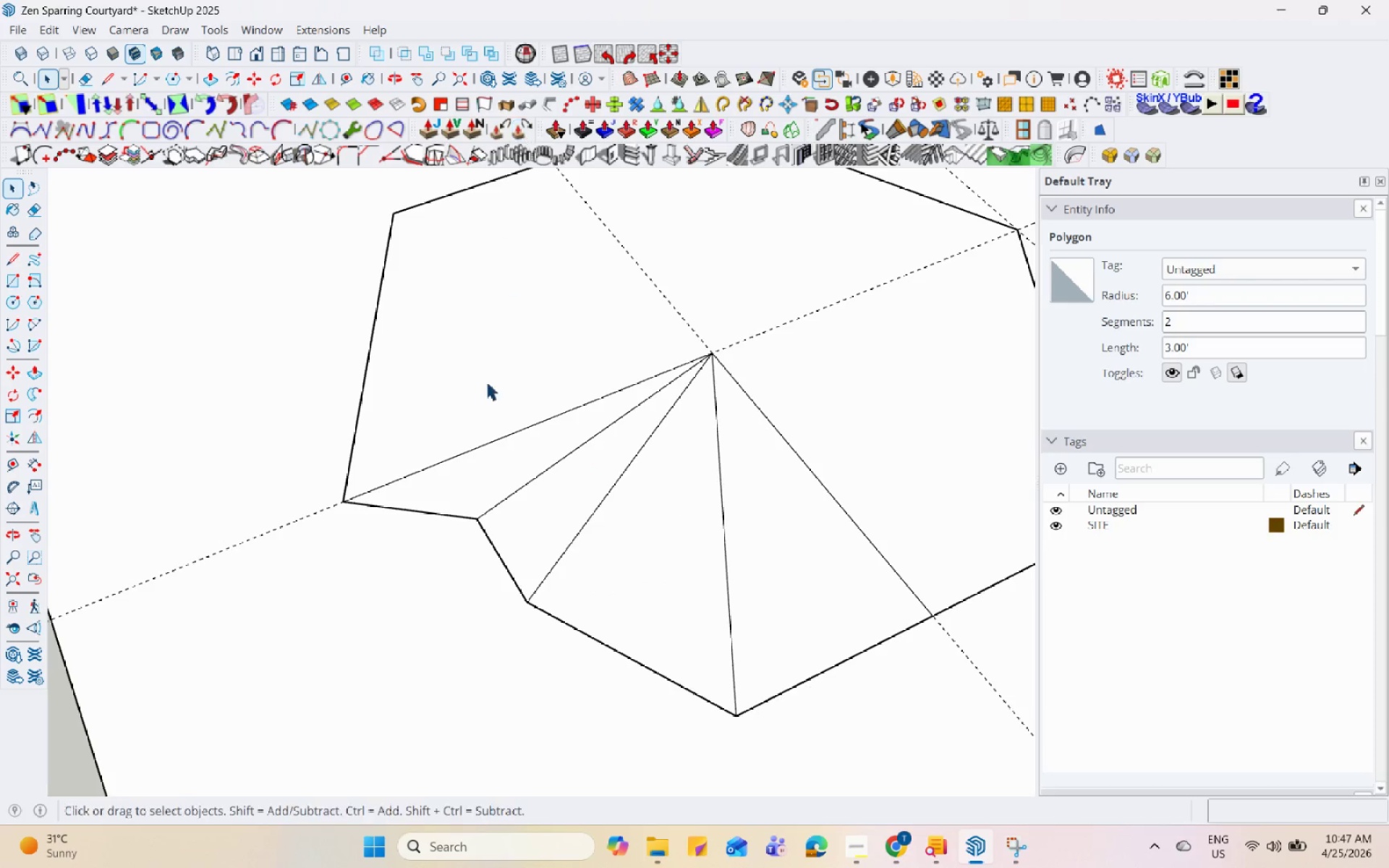 
scroll: coordinate [484, 398], scroll_direction: down, amount: 3.0
 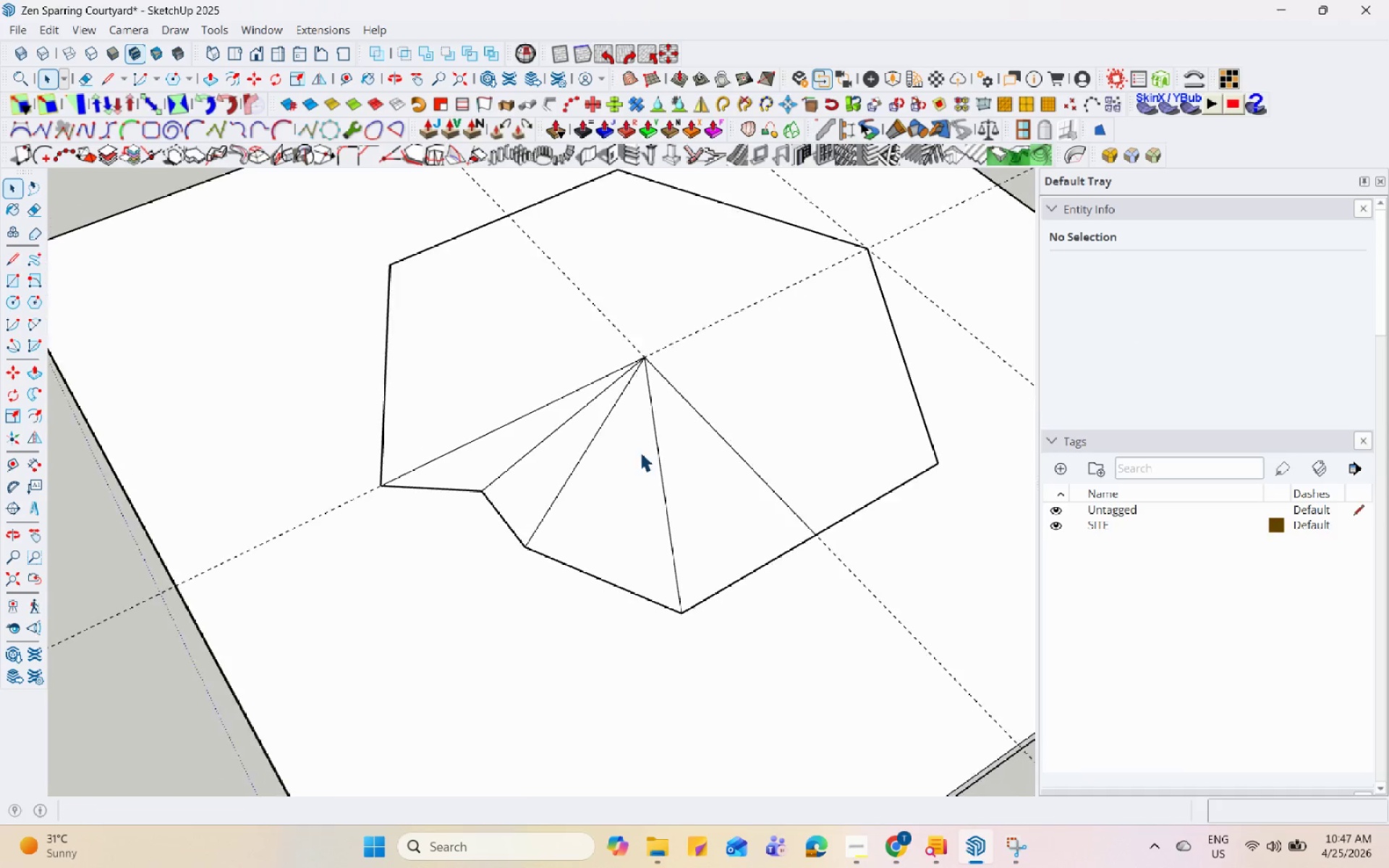 
scroll: coordinate [640, 452], scroll_direction: none, amount: 0.0
 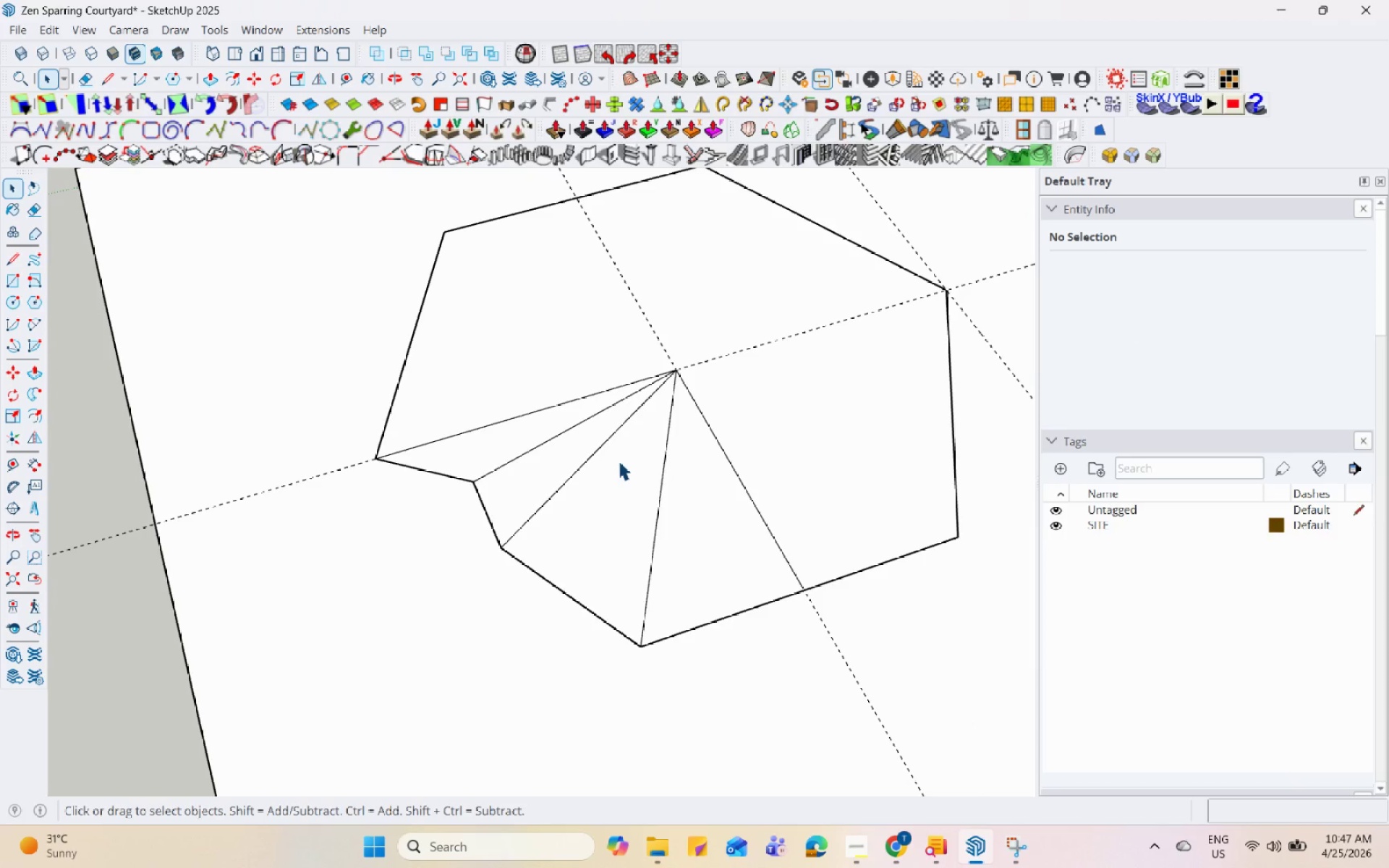 
key(L)
 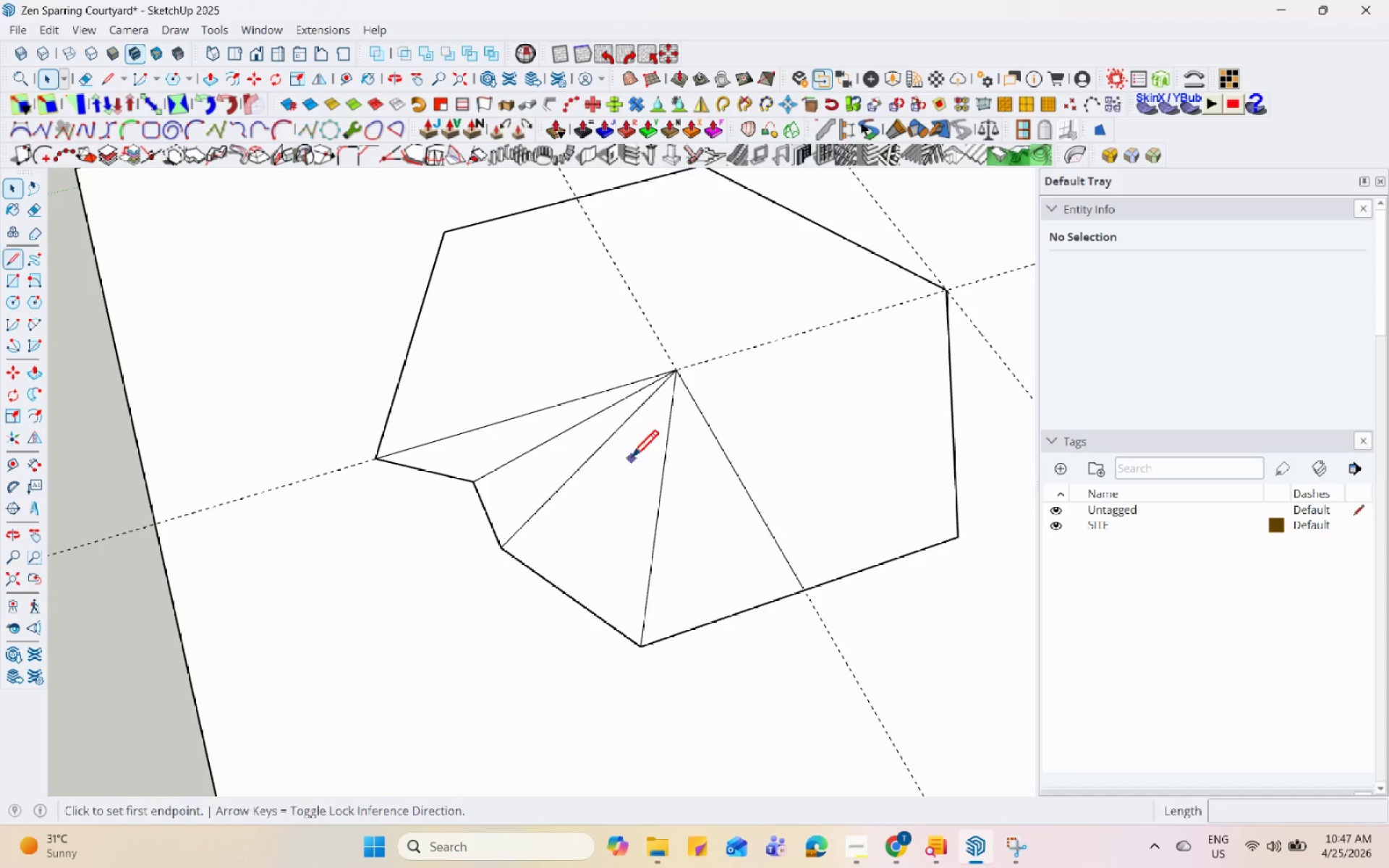 
scroll: coordinate [634, 458], scroll_direction: up, amount: 3.0
 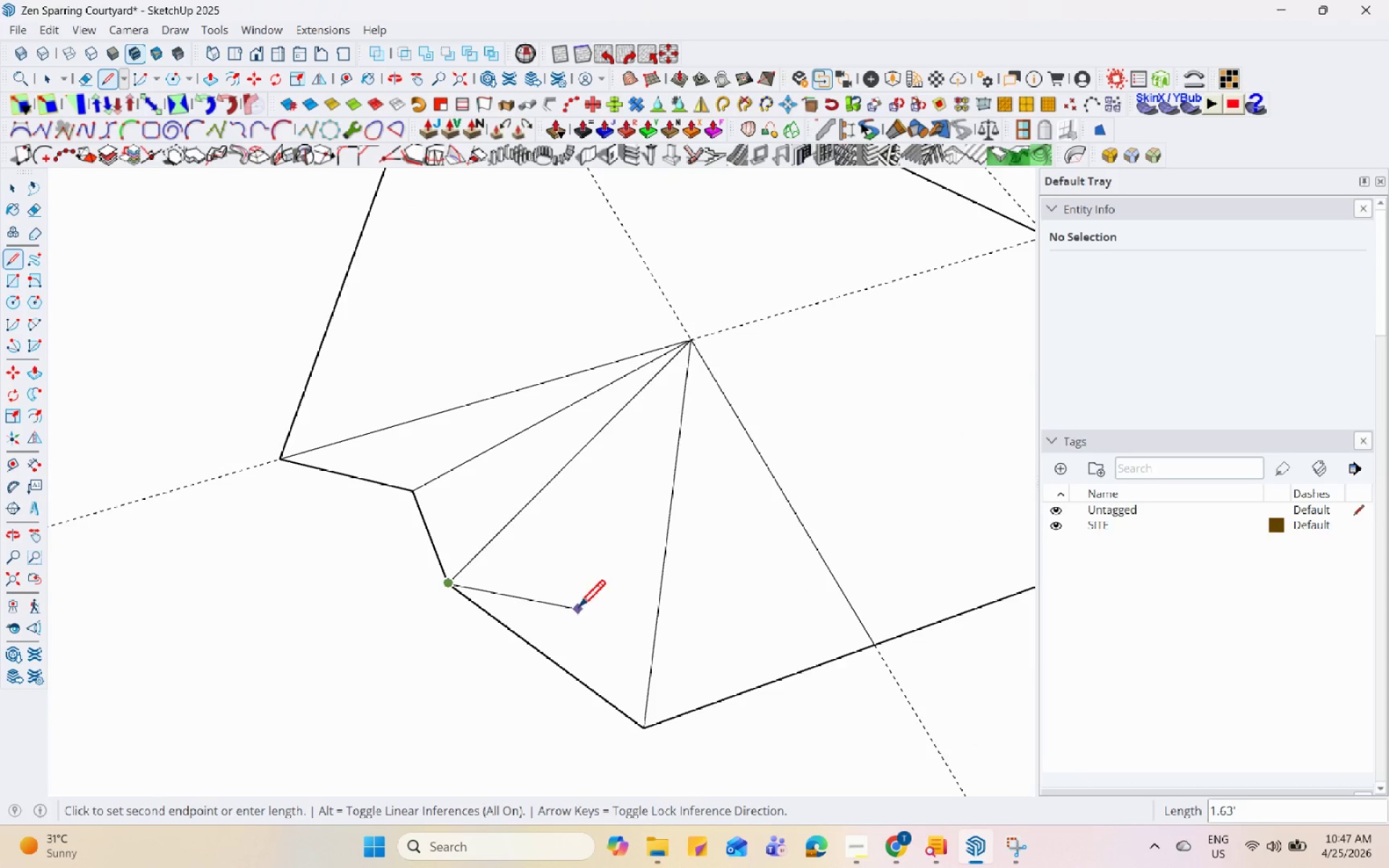 
key(Escape)
 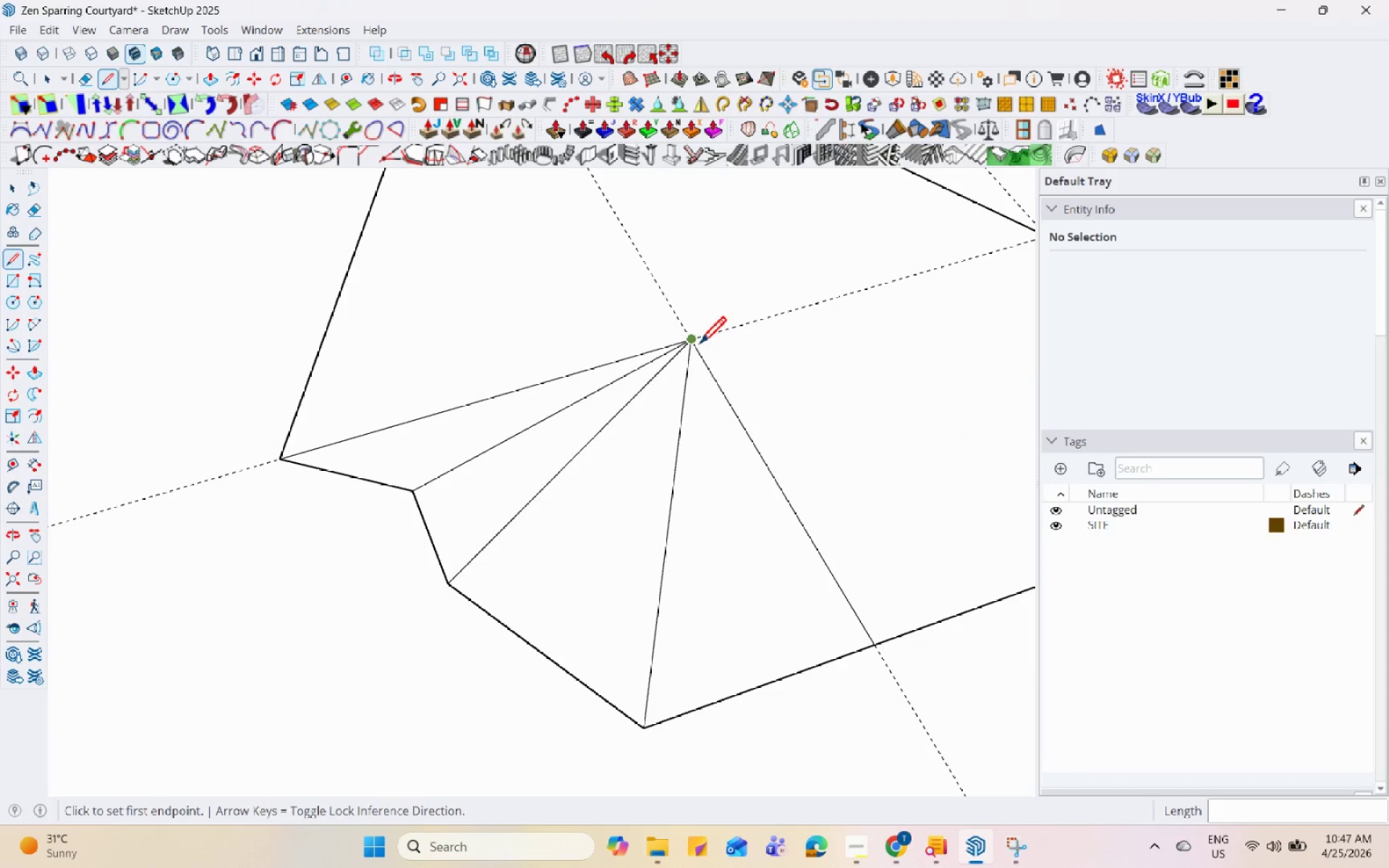 
left_click([695, 339])
 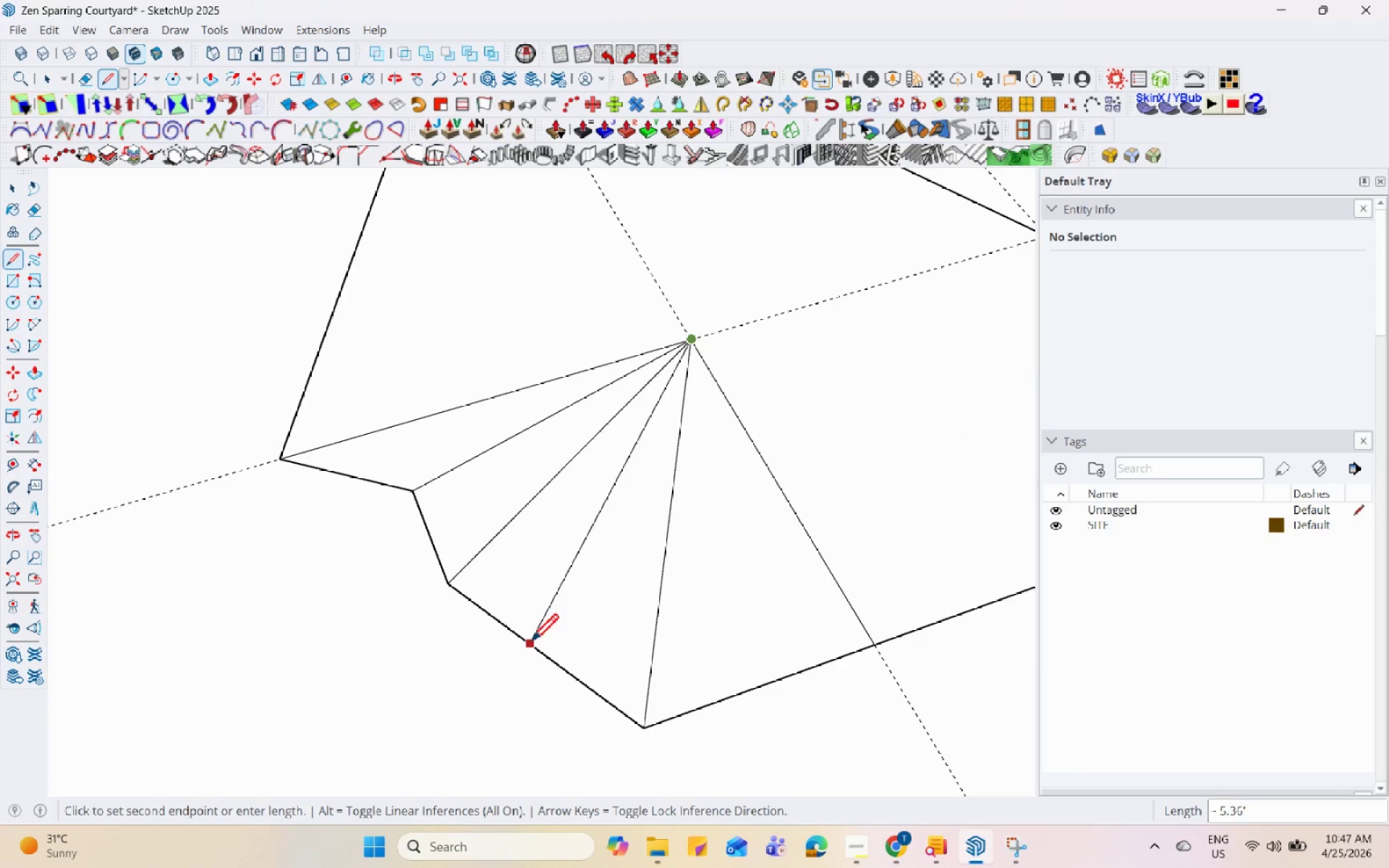 
left_click([547, 653])
 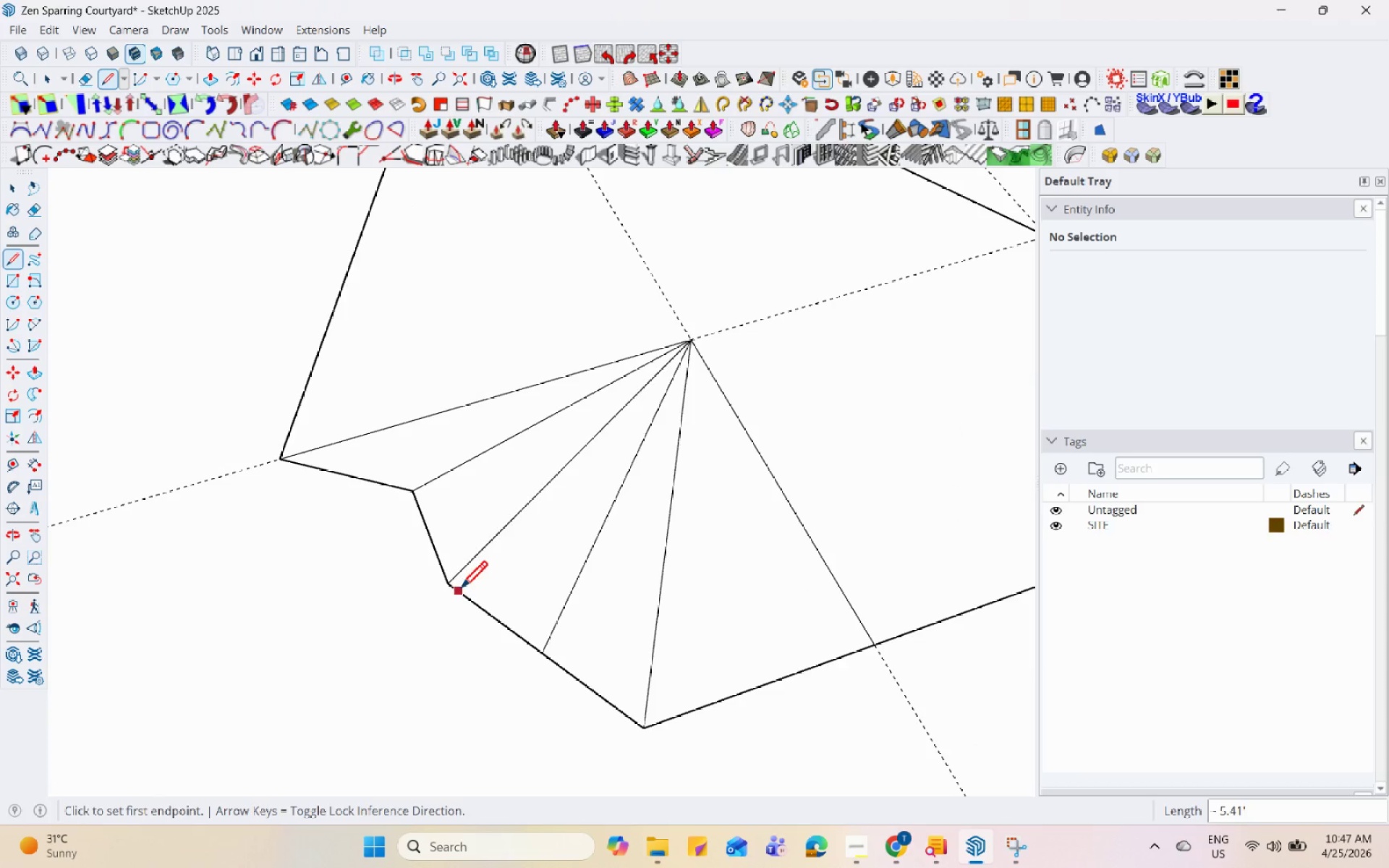 
left_click([455, 586])
 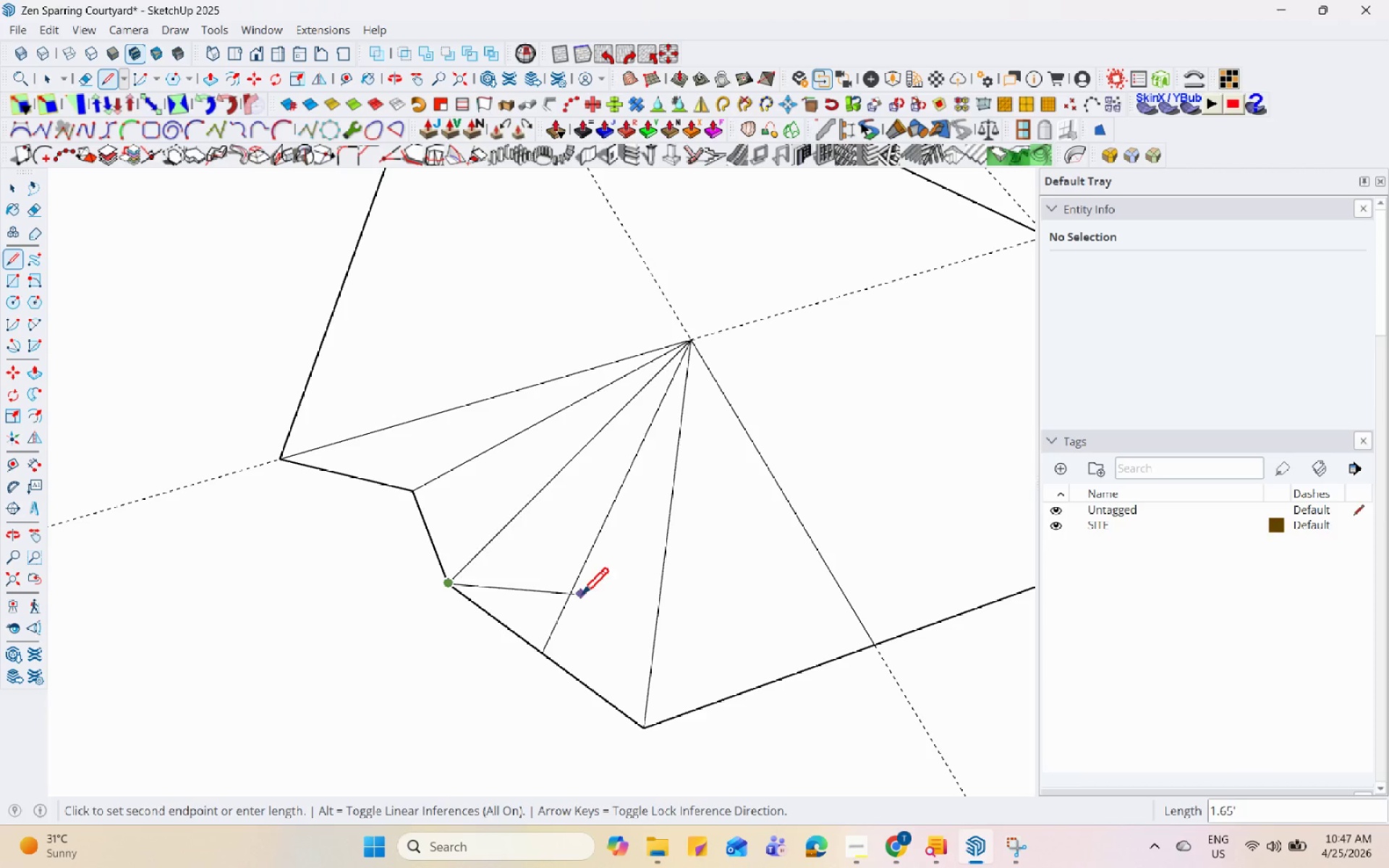 
left_click([560, 610])
 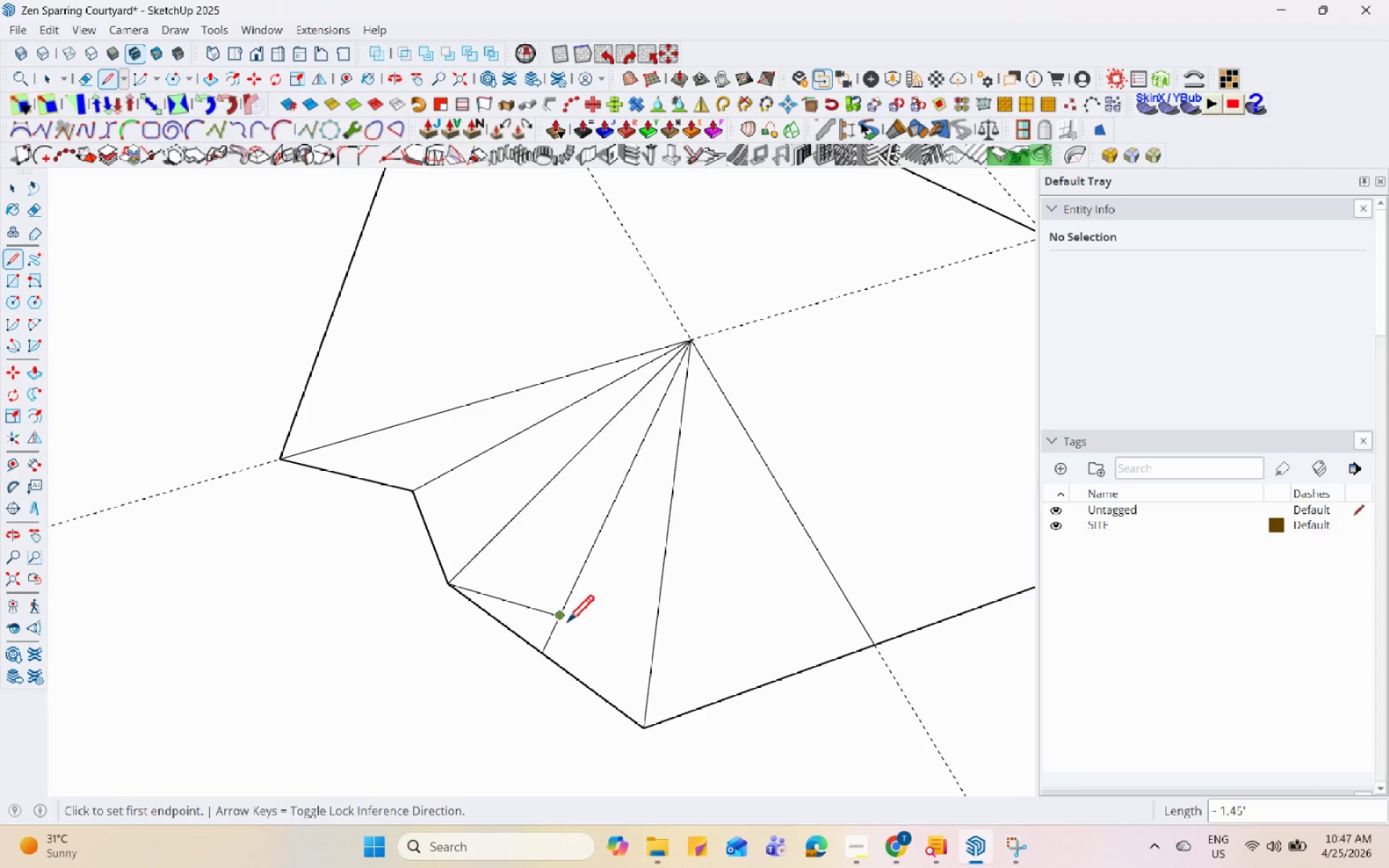 
left_click([562, 621])
 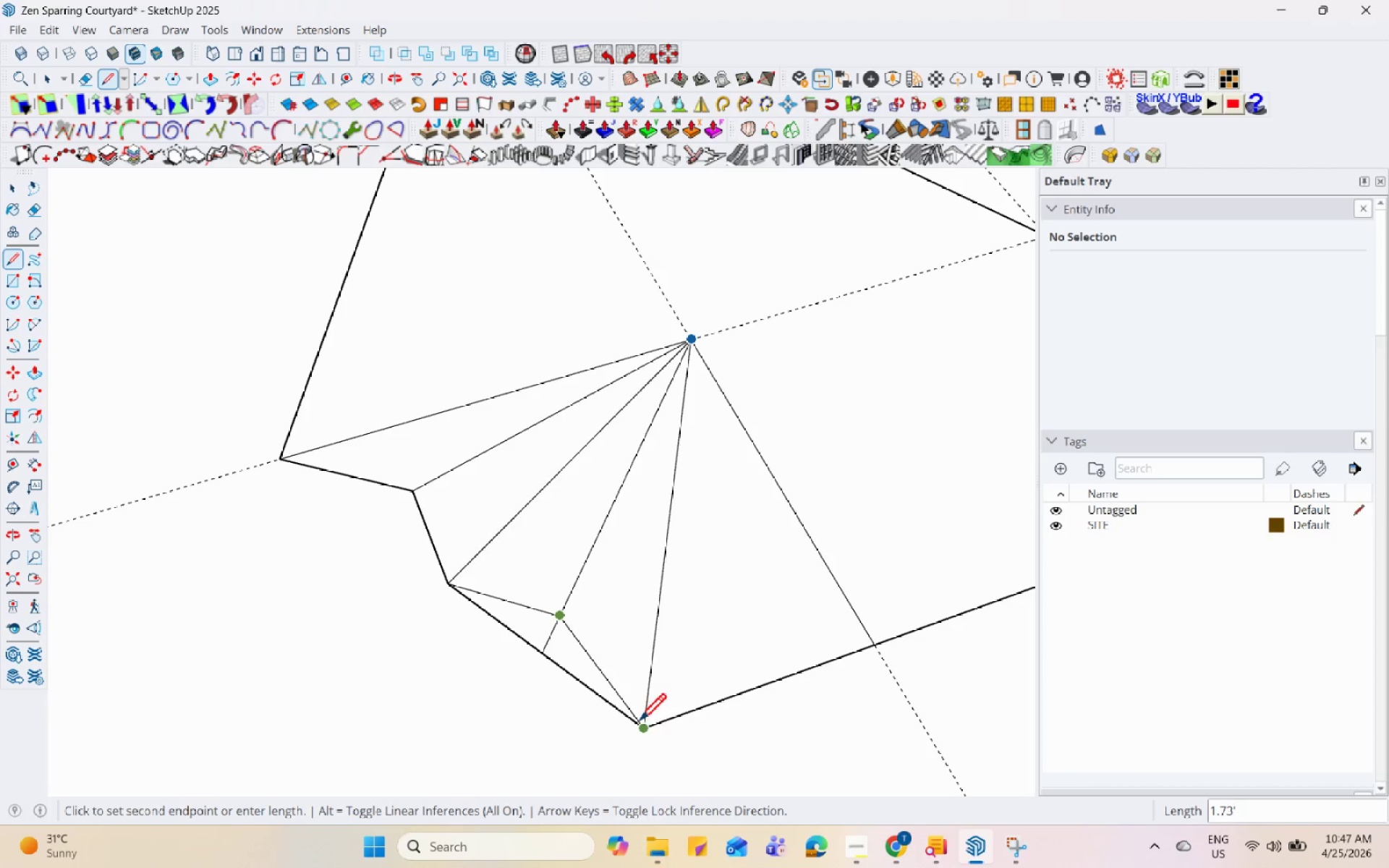 
left_click([646, 733])
 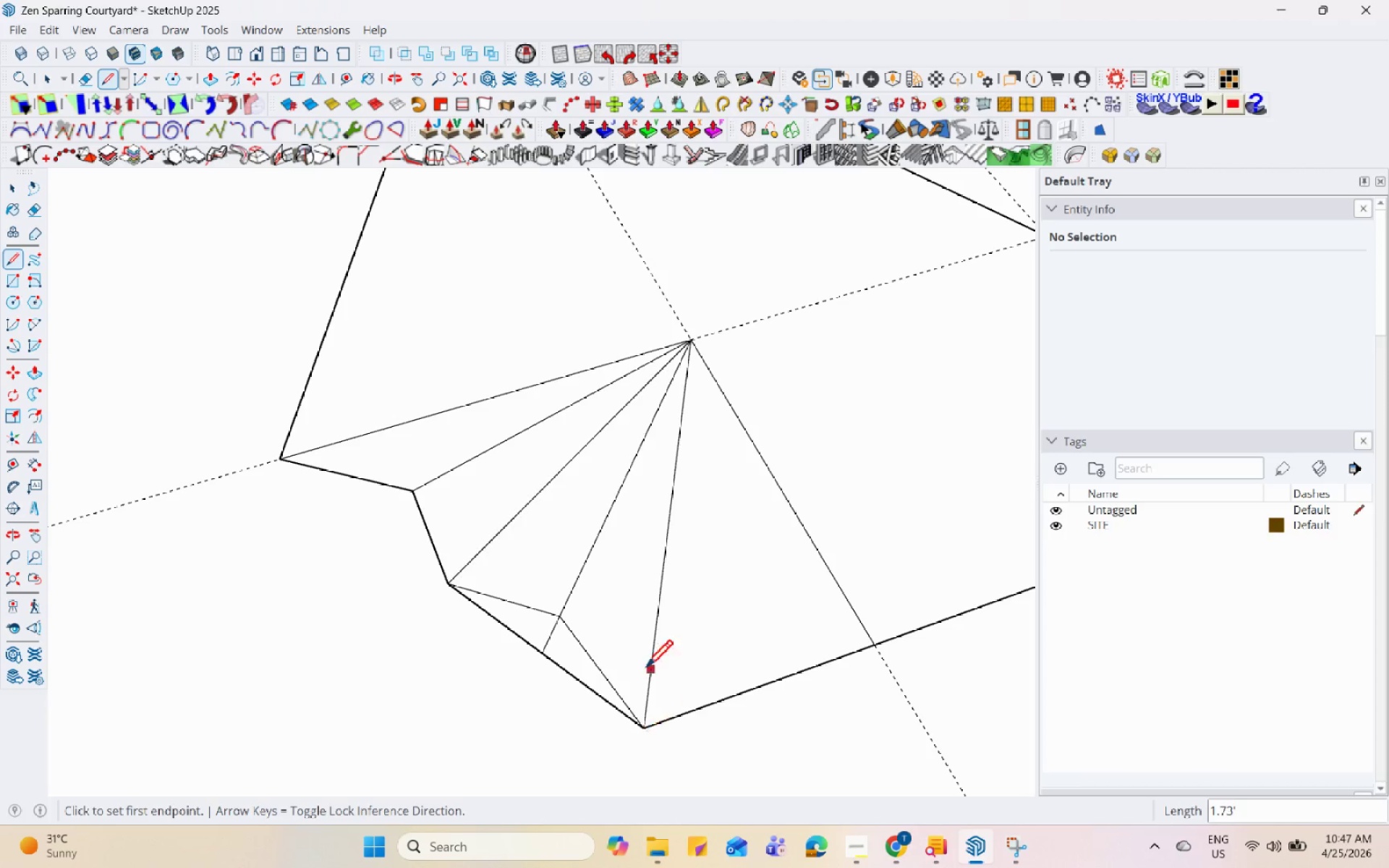 
key(Space)
 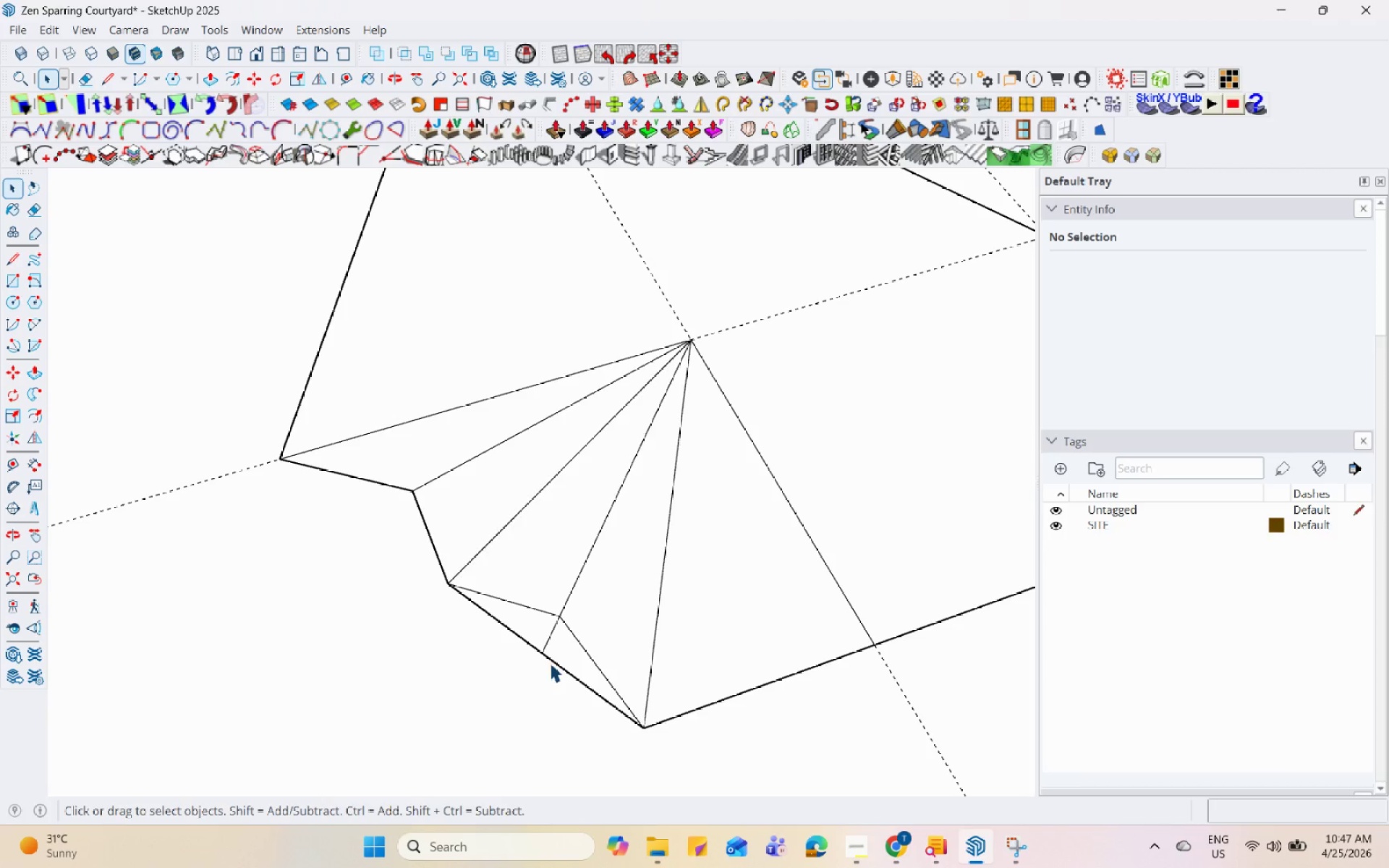 
left_click([553, 658])
 